 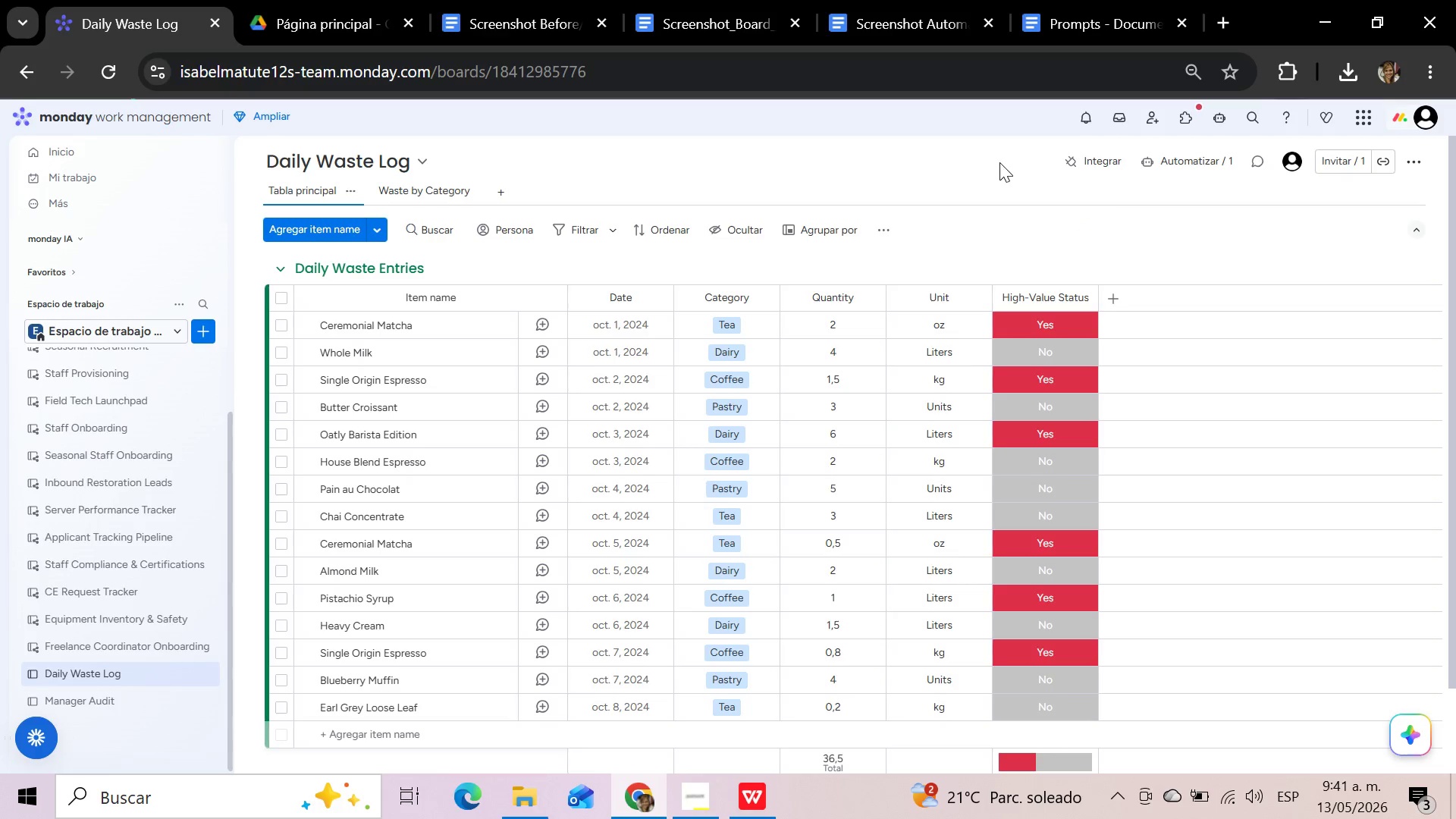 
scroll: coordinate [999, 226], scroll_direction: up, amount: 3.0
 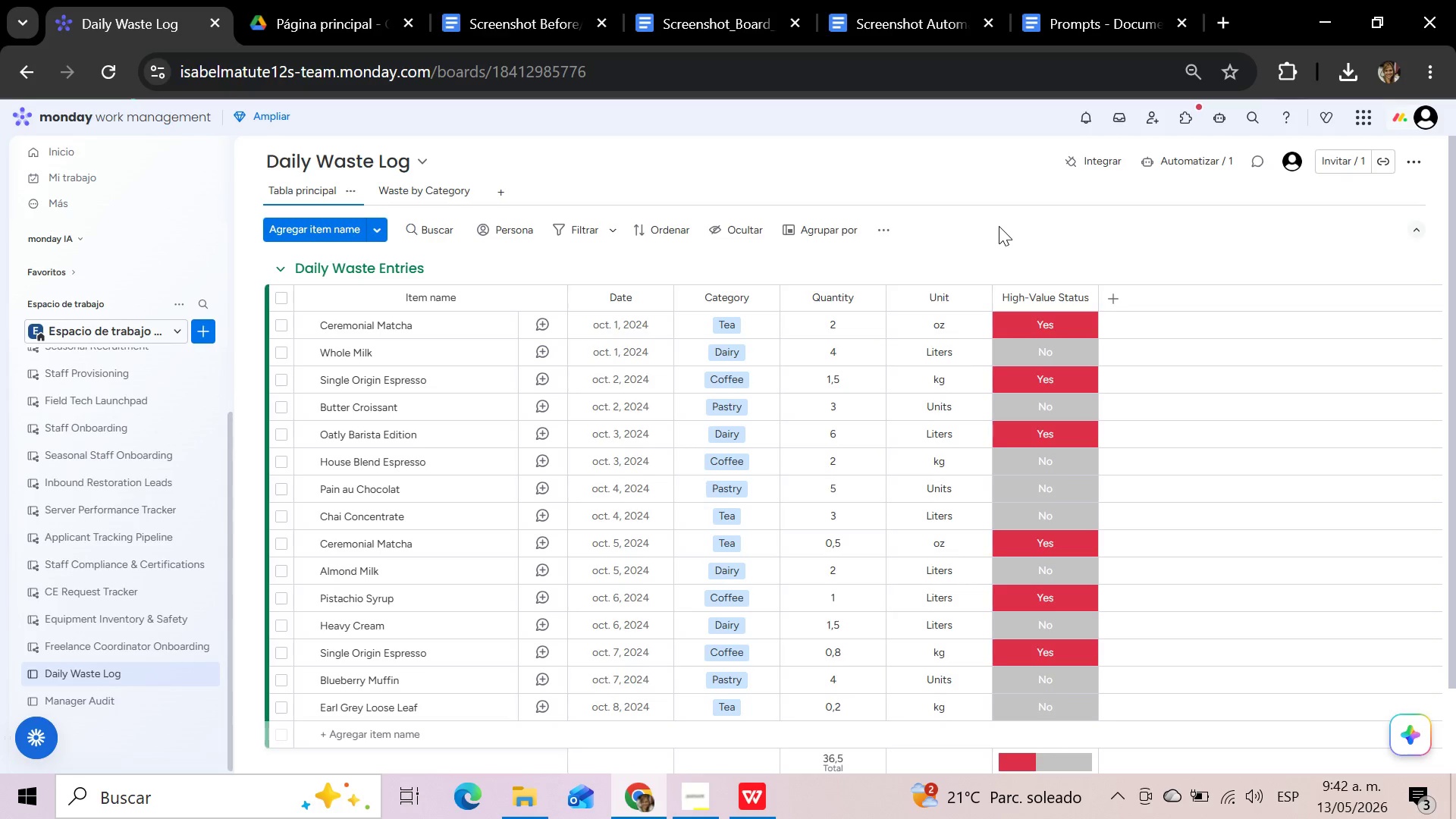 
scroll: coordinate [999, 226], scroll_direction: down, amount: 3.0
 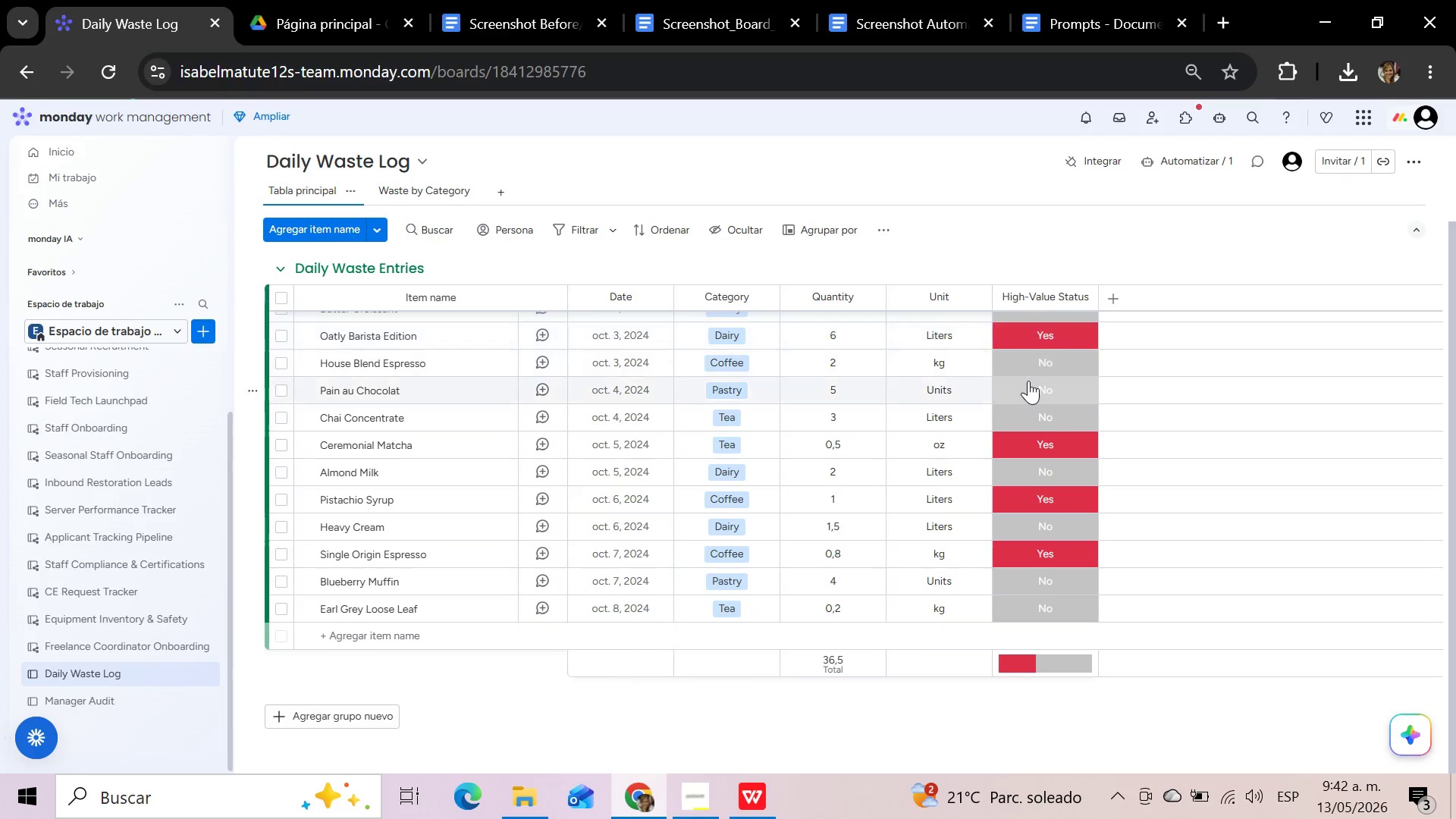 
scroll: coordinate [1028, 381], scroll_direction: up, amount: 8.0
 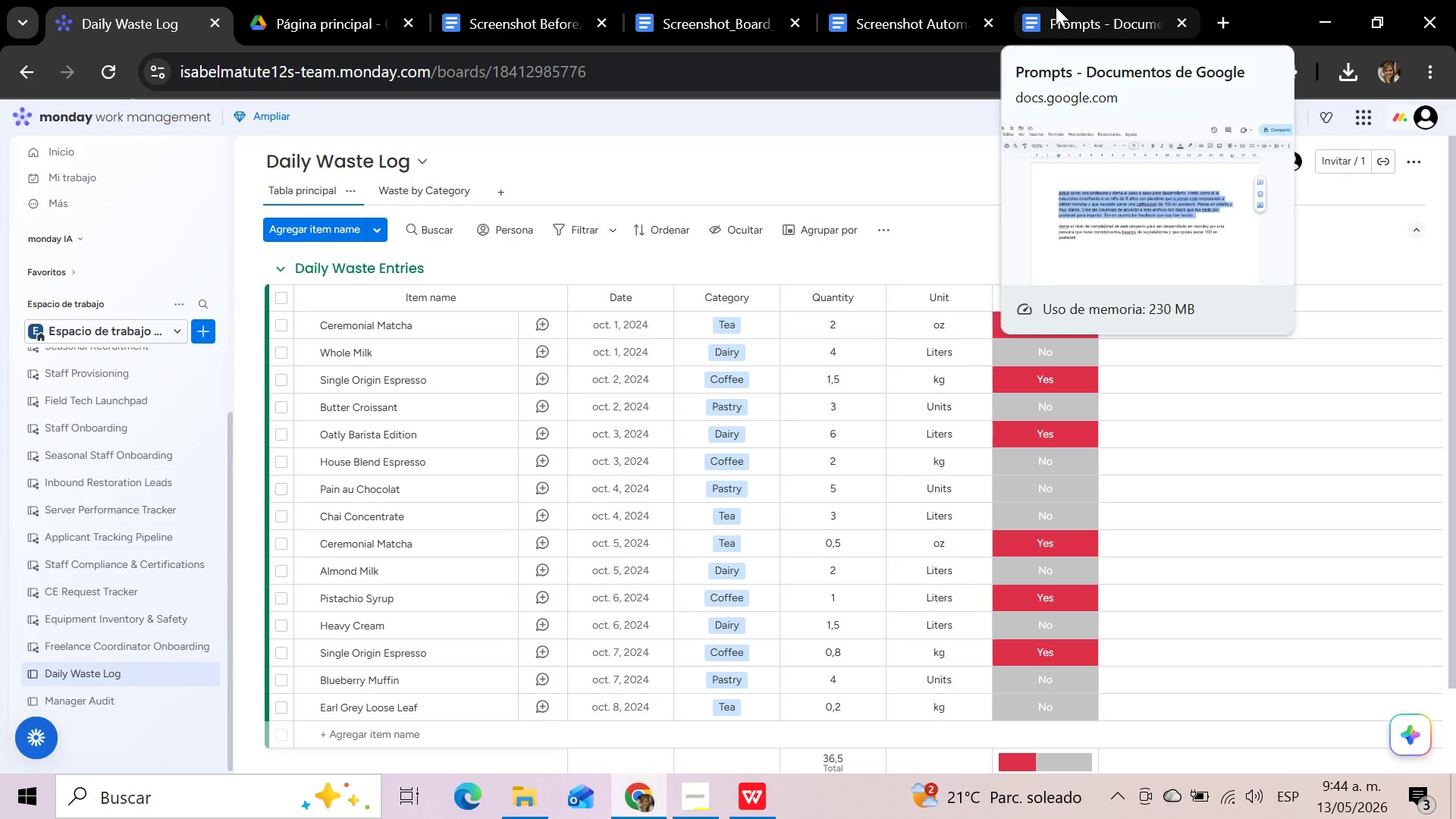 
wait(140.6)
 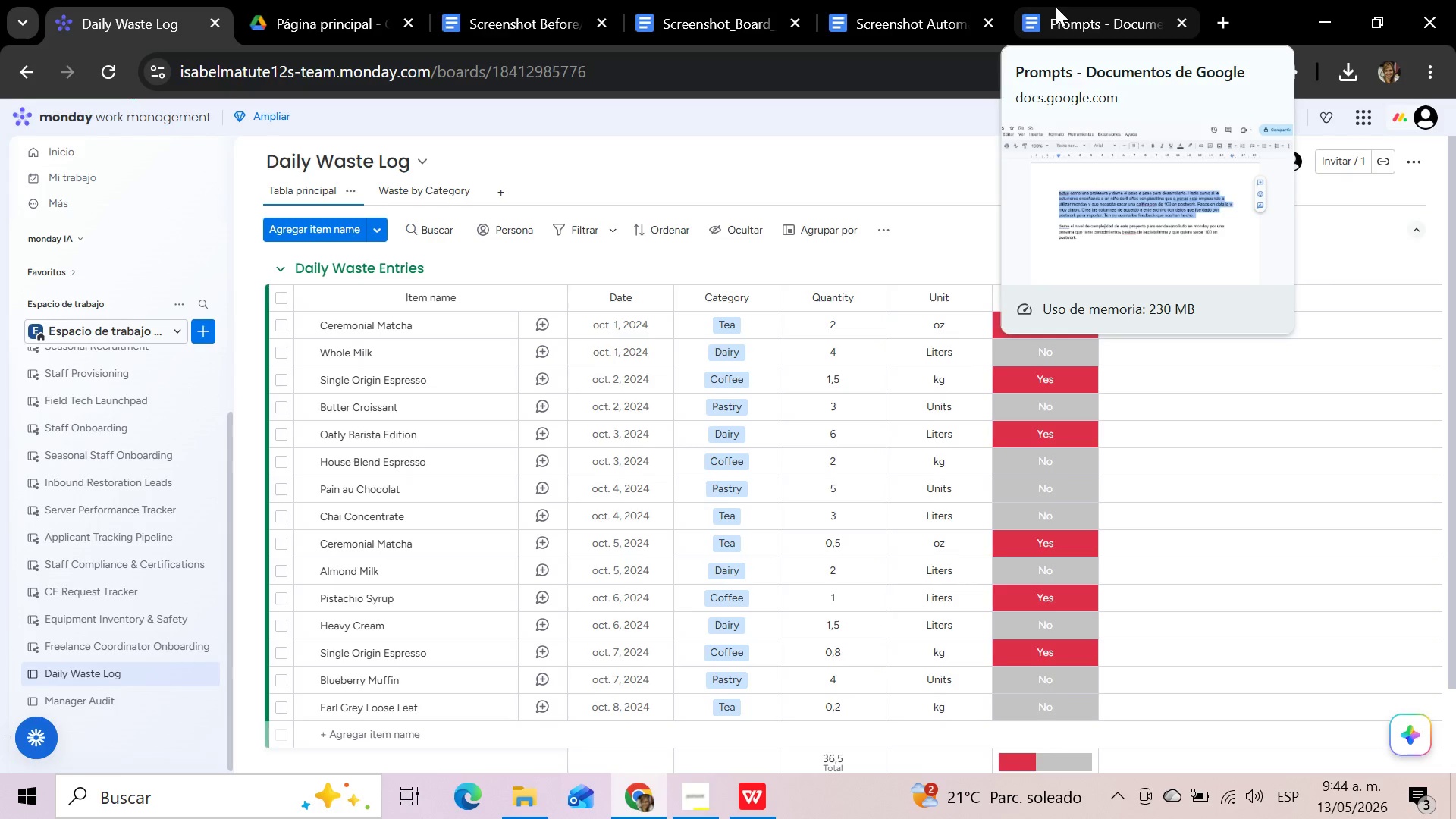 
double_click([1111, 225])
 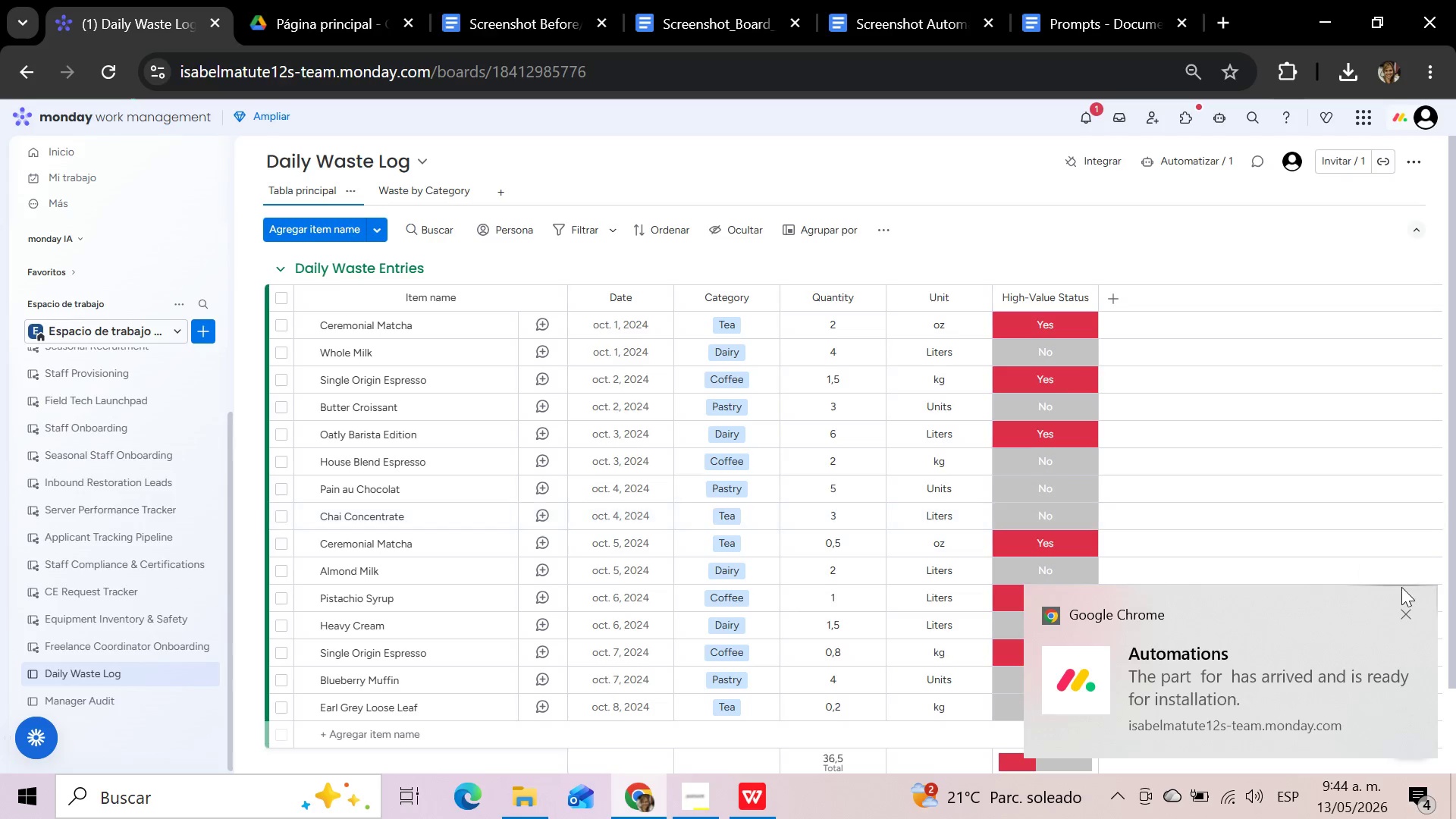 
left_click([1409, 620])
 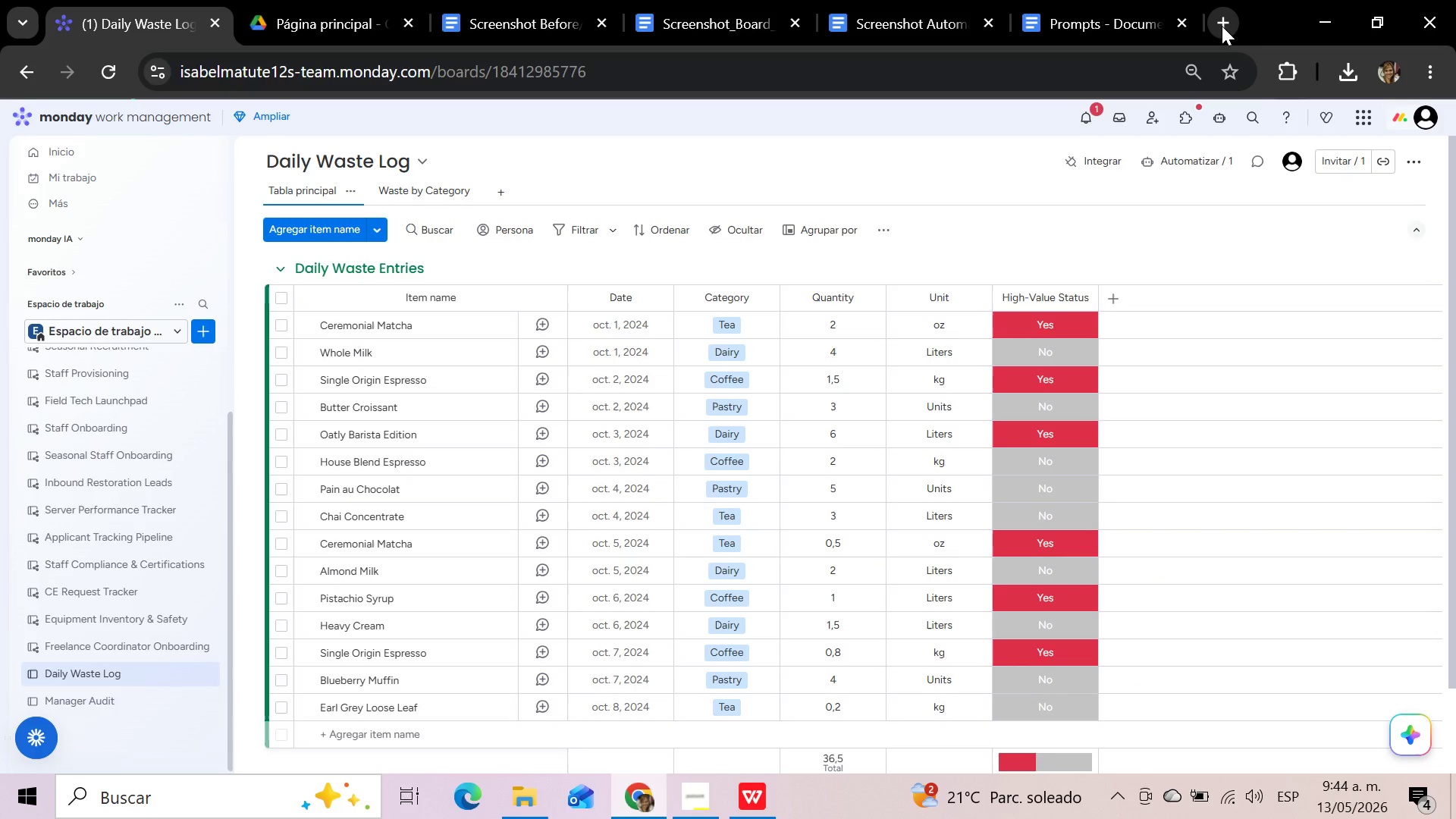 
left_click([1222, 26])
 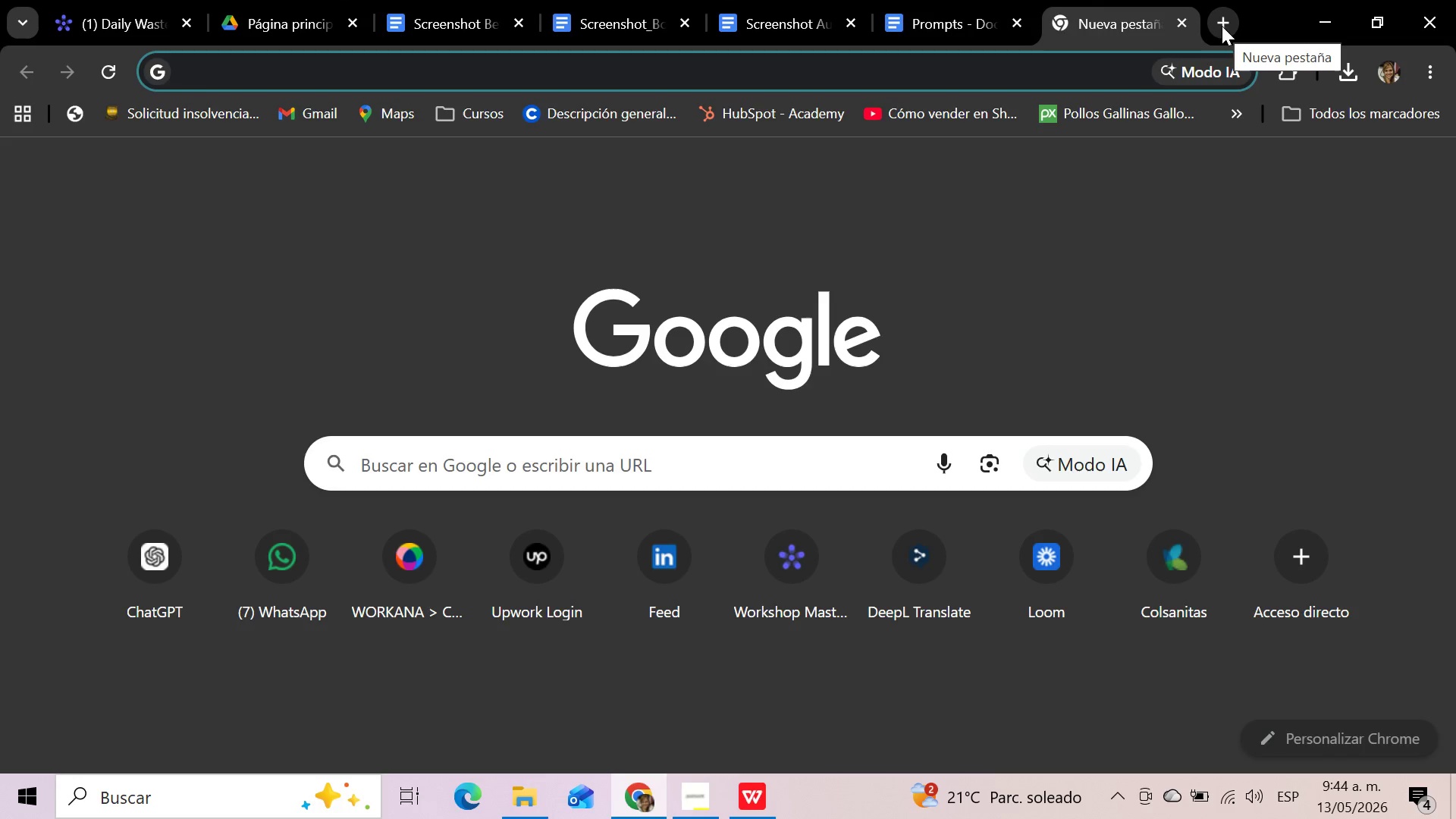 
type(lo)
 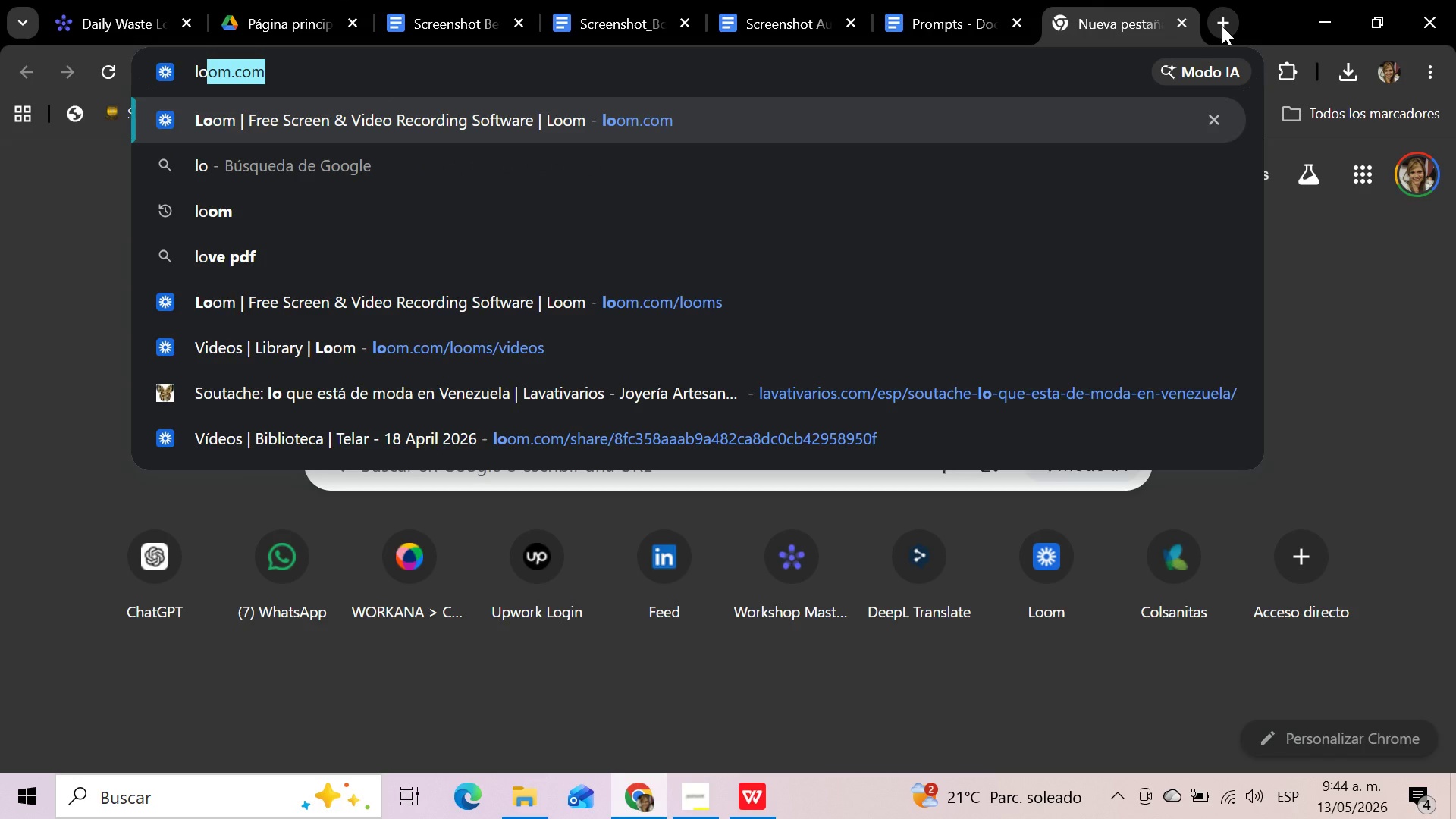 
key(Enter)
 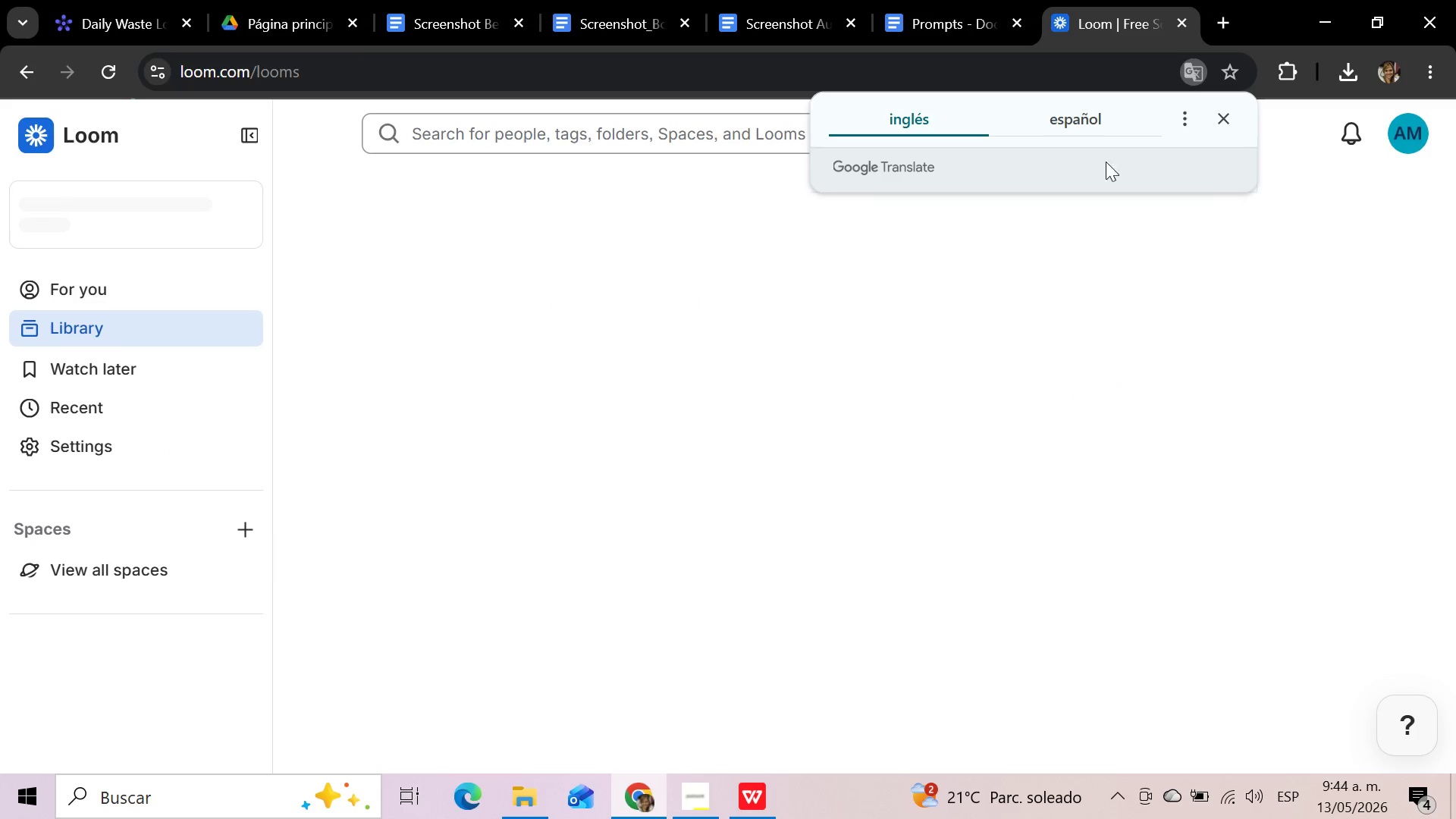 
wait(8.78)
 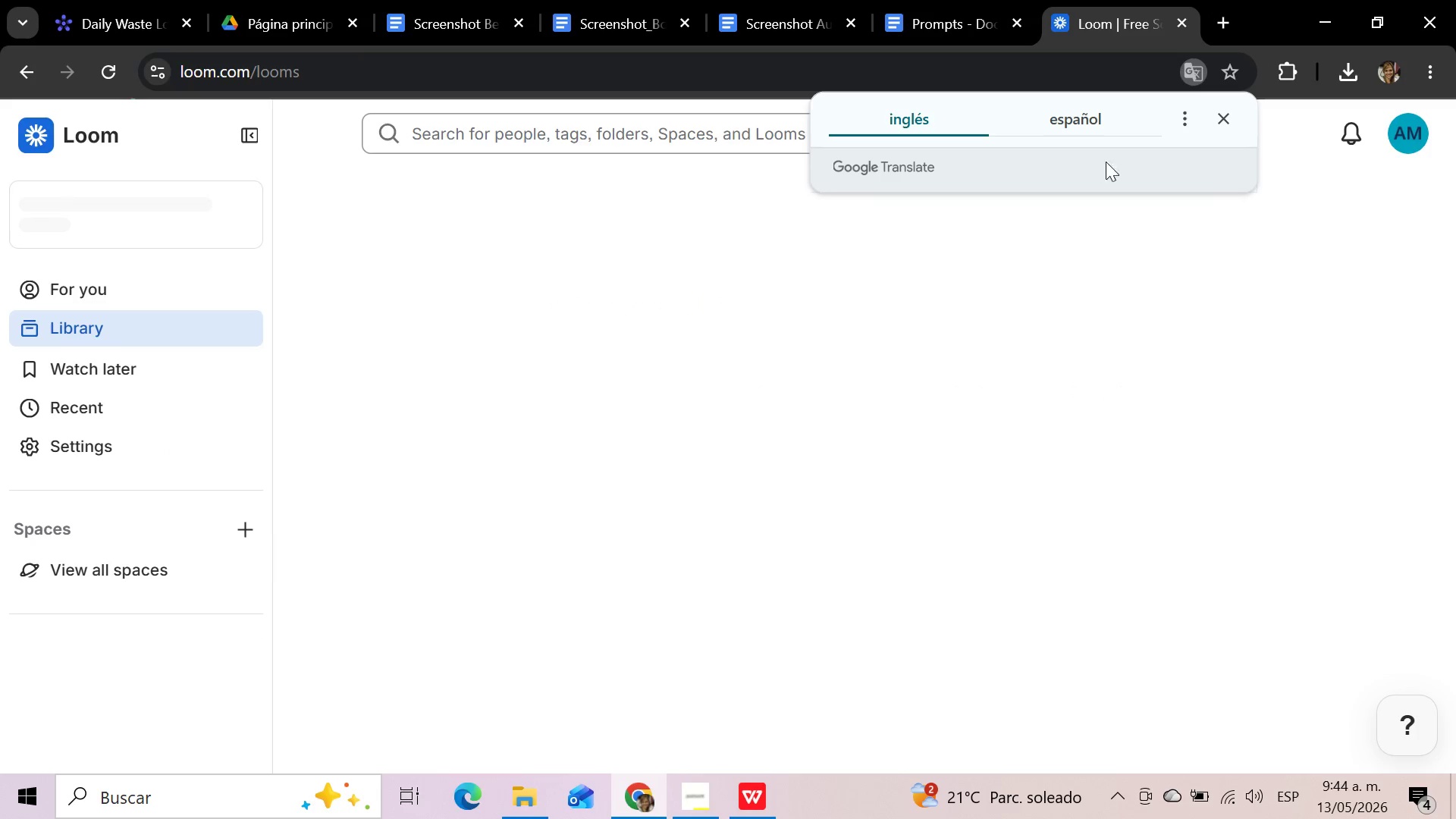 
left_click([1223, 115])
 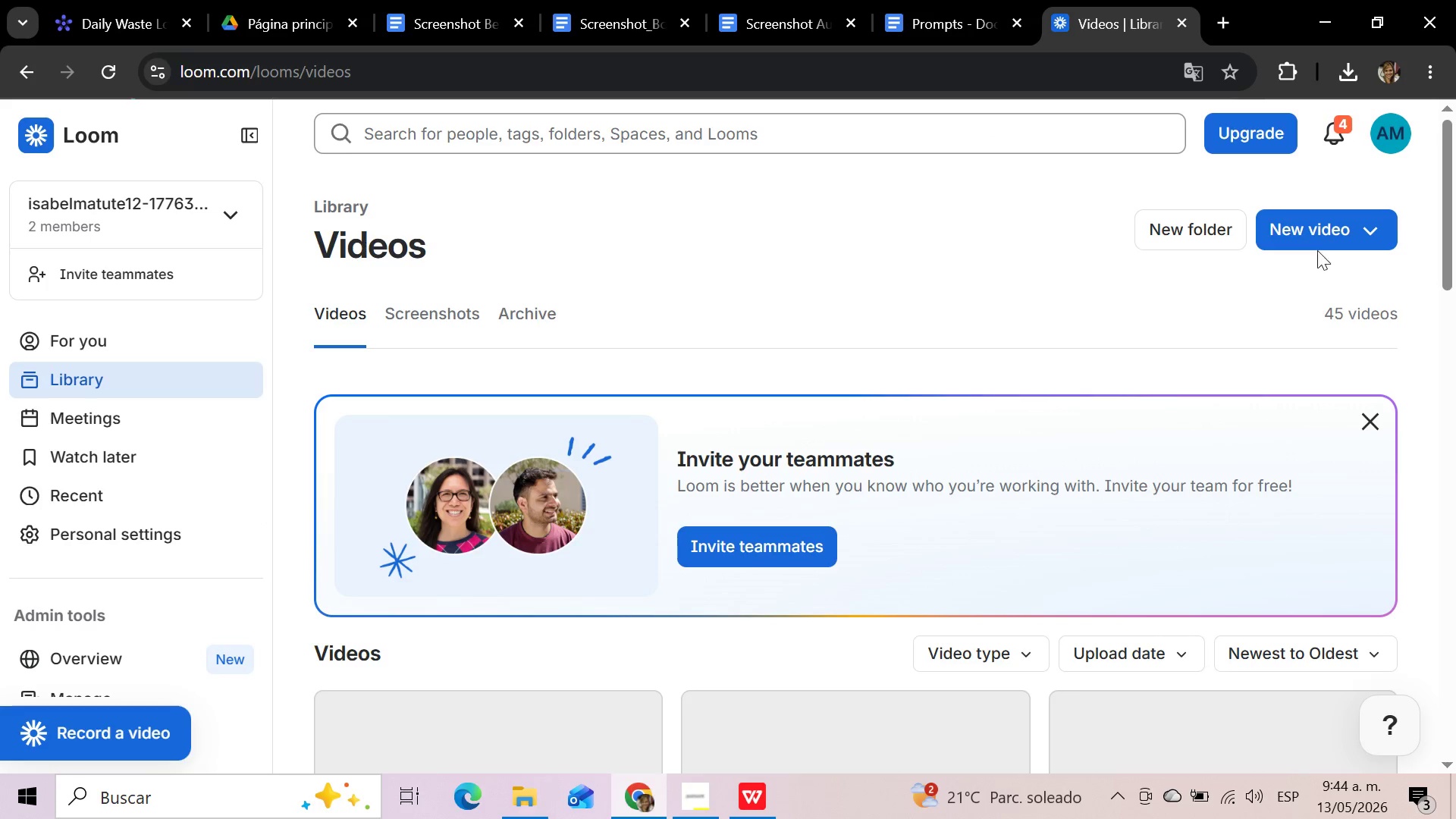 
left_click([1311, 232])
 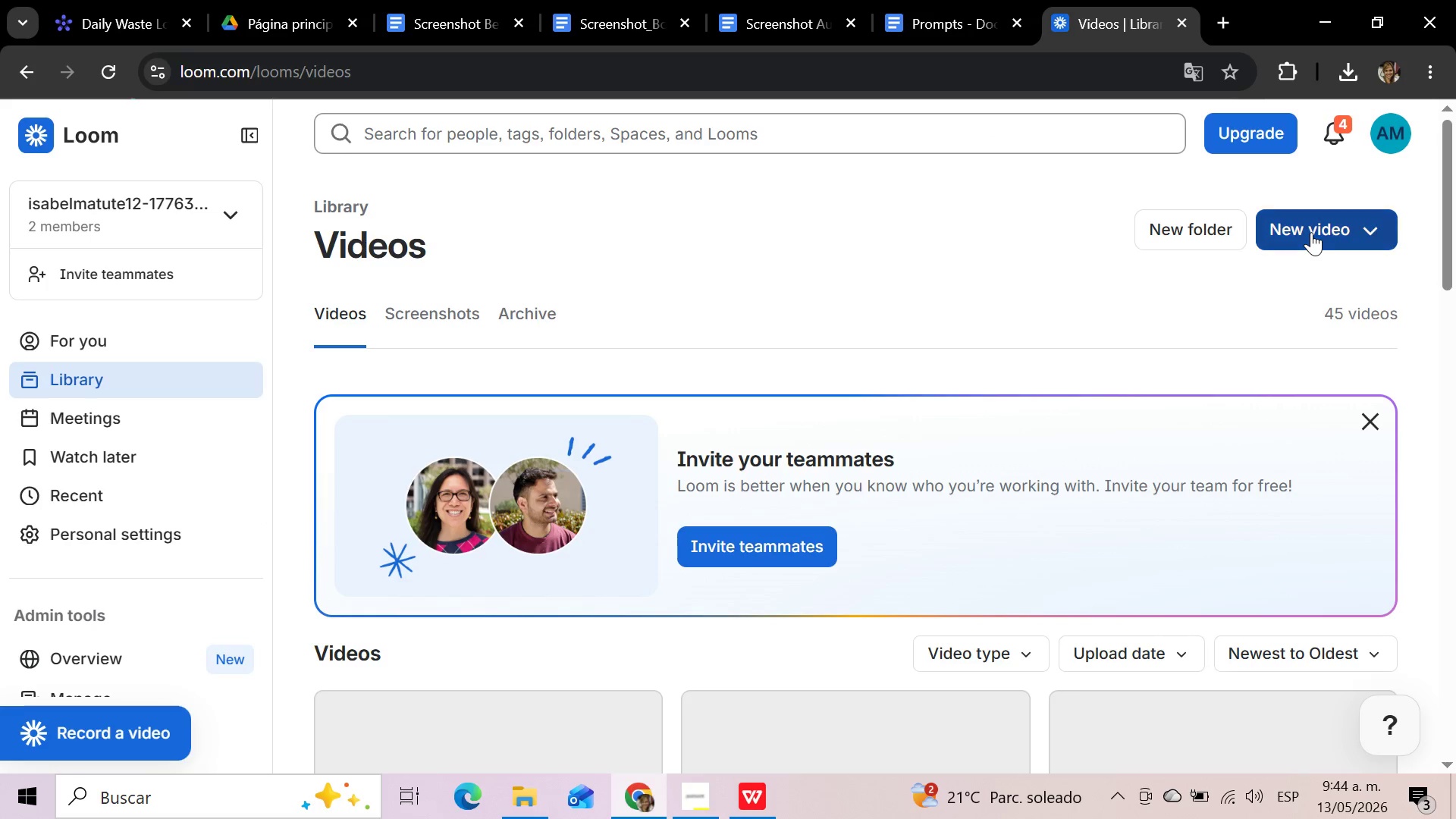 
mouse_move([1300, 257])
 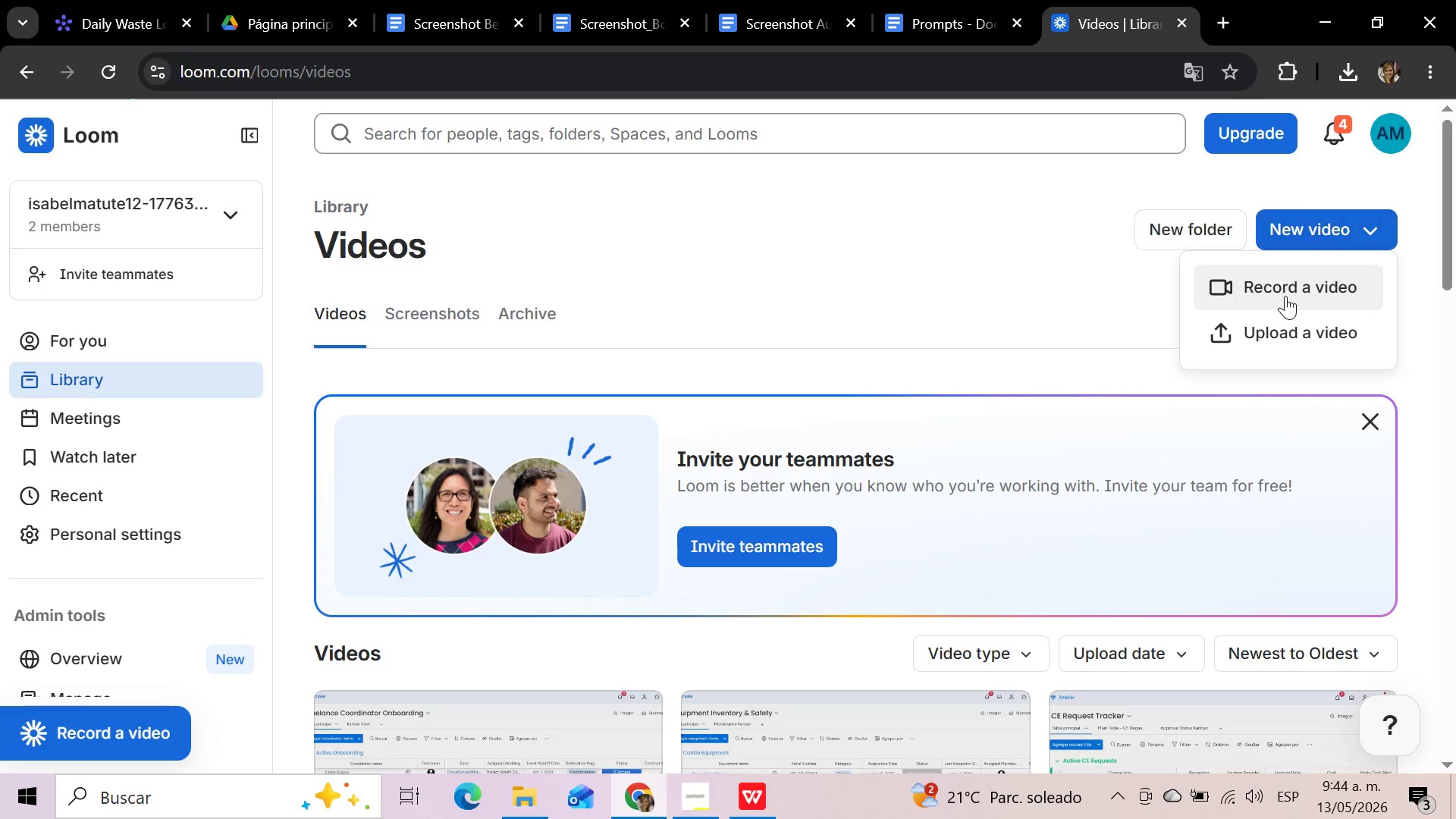 
left_click([1285, 296])
 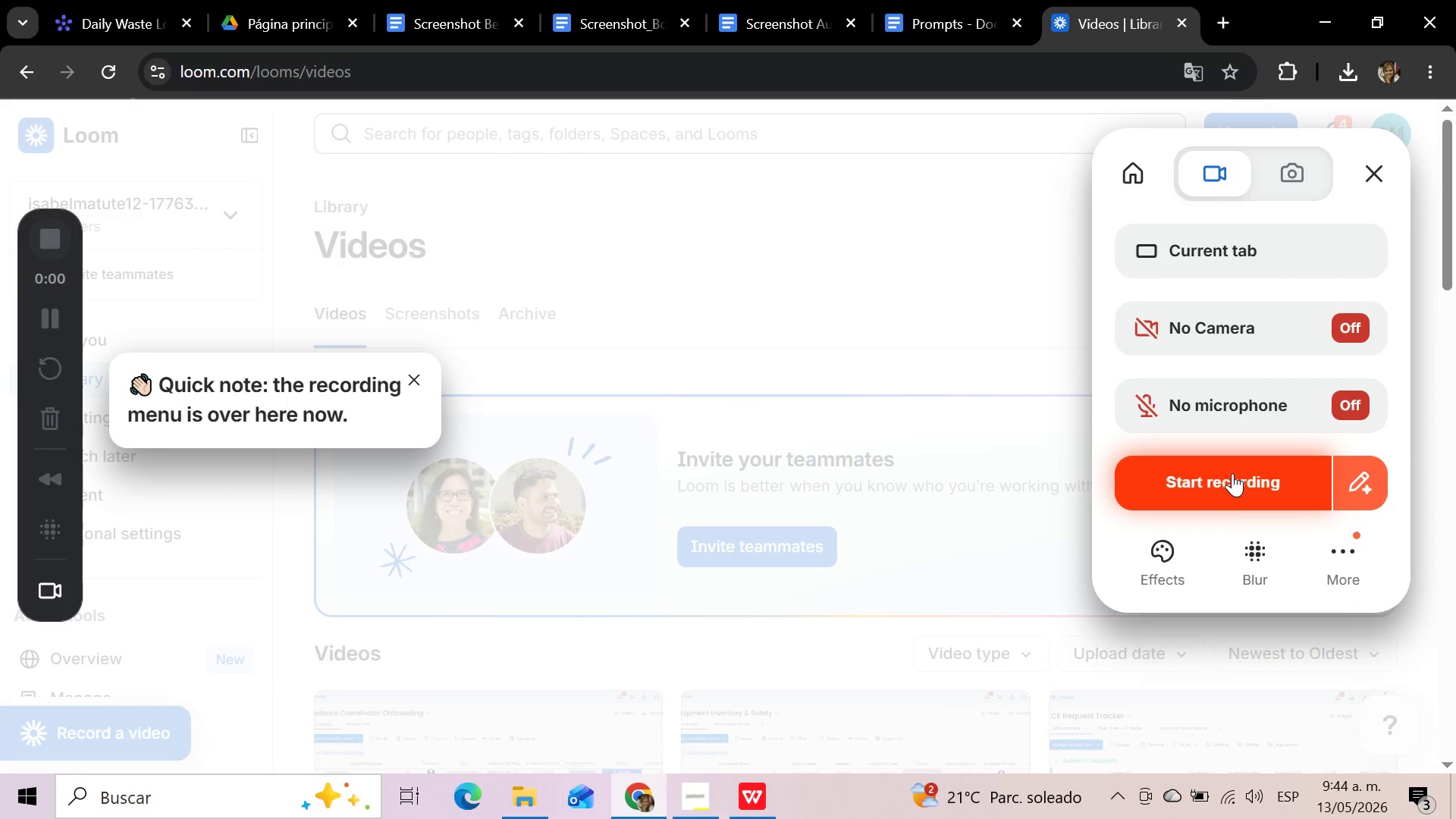 
wait(6.16)
 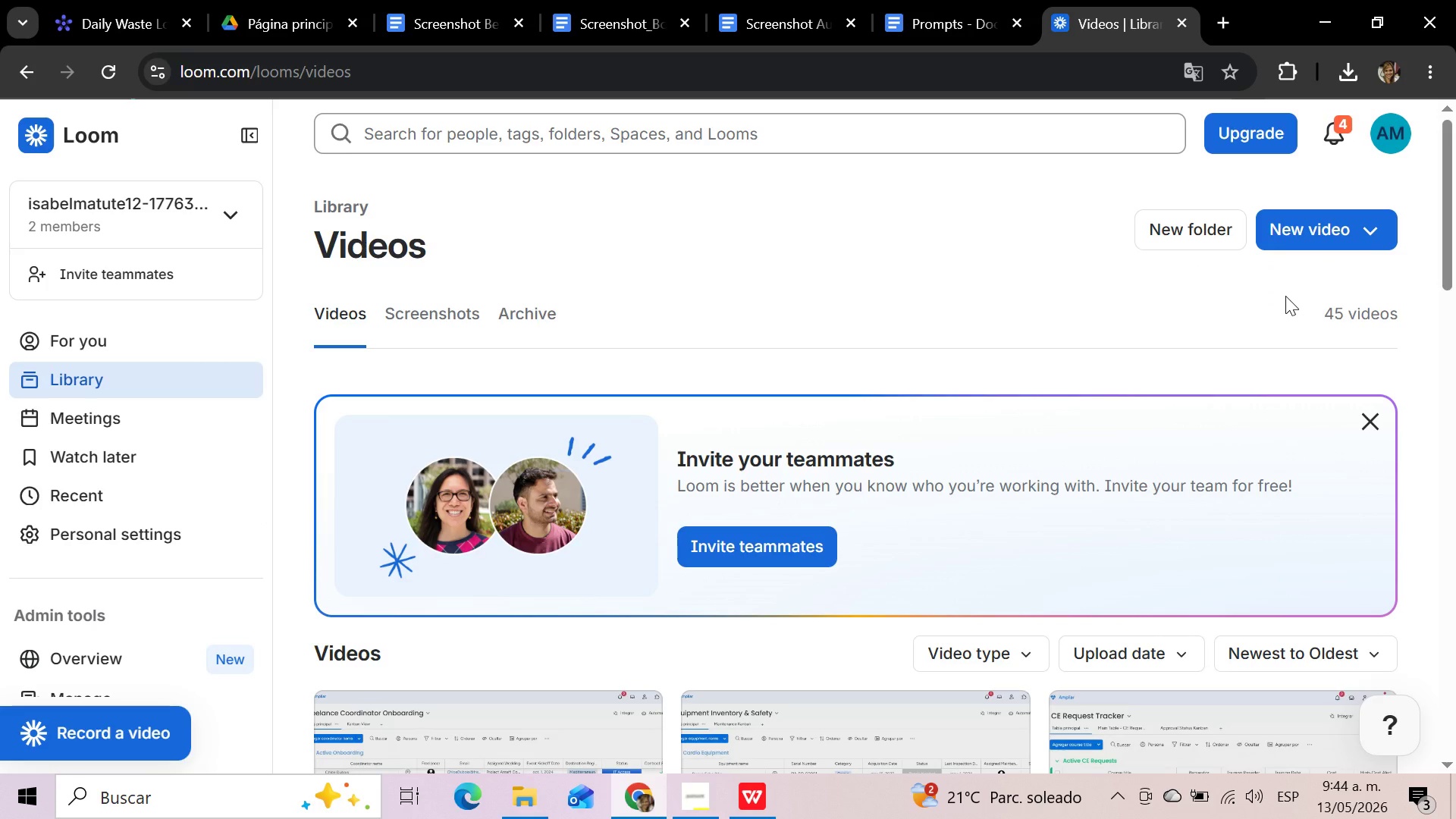 
left_click([1232, 479])
 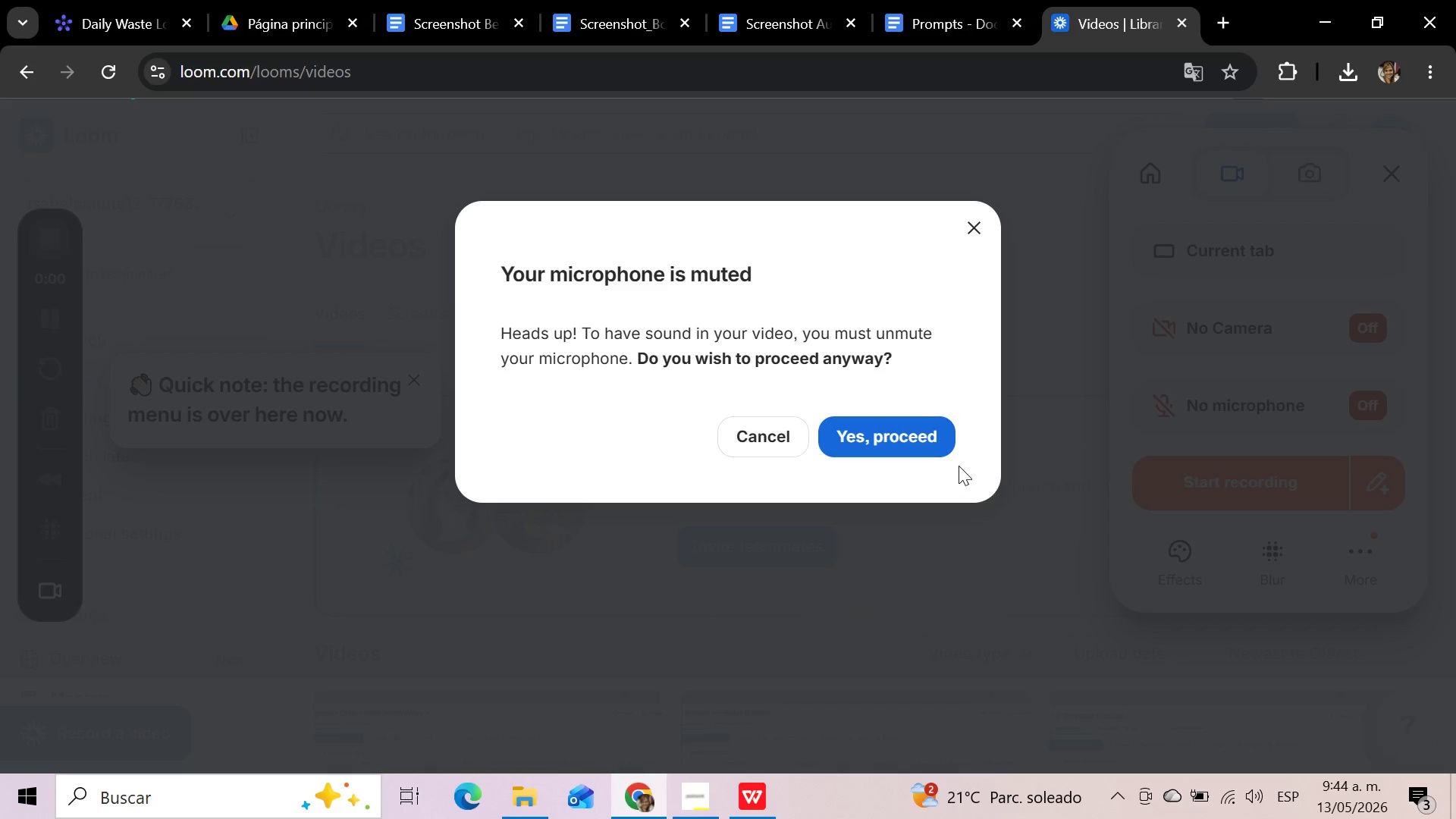 
left_click([895, 432])
 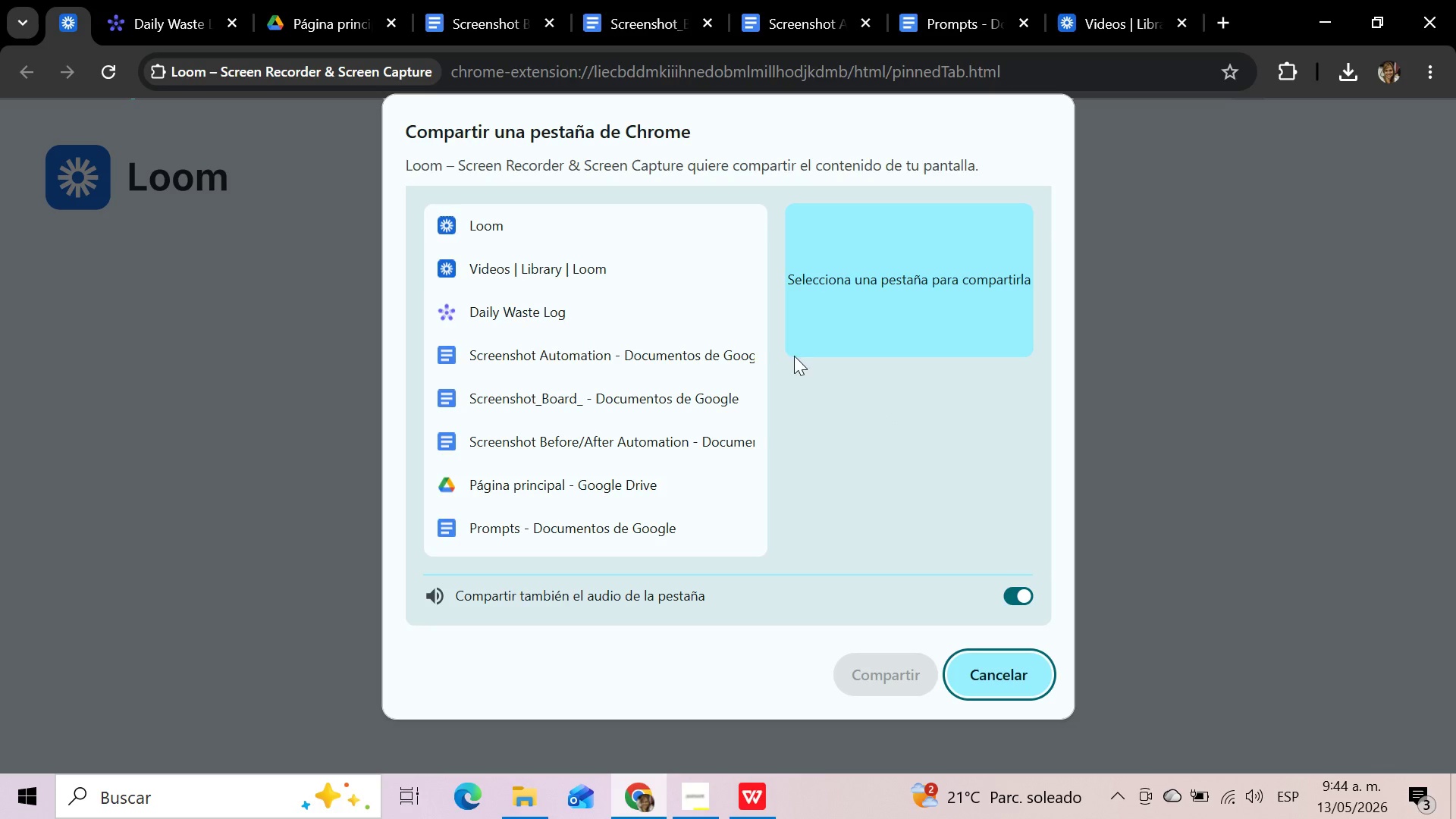 
left_click([498, 304])
 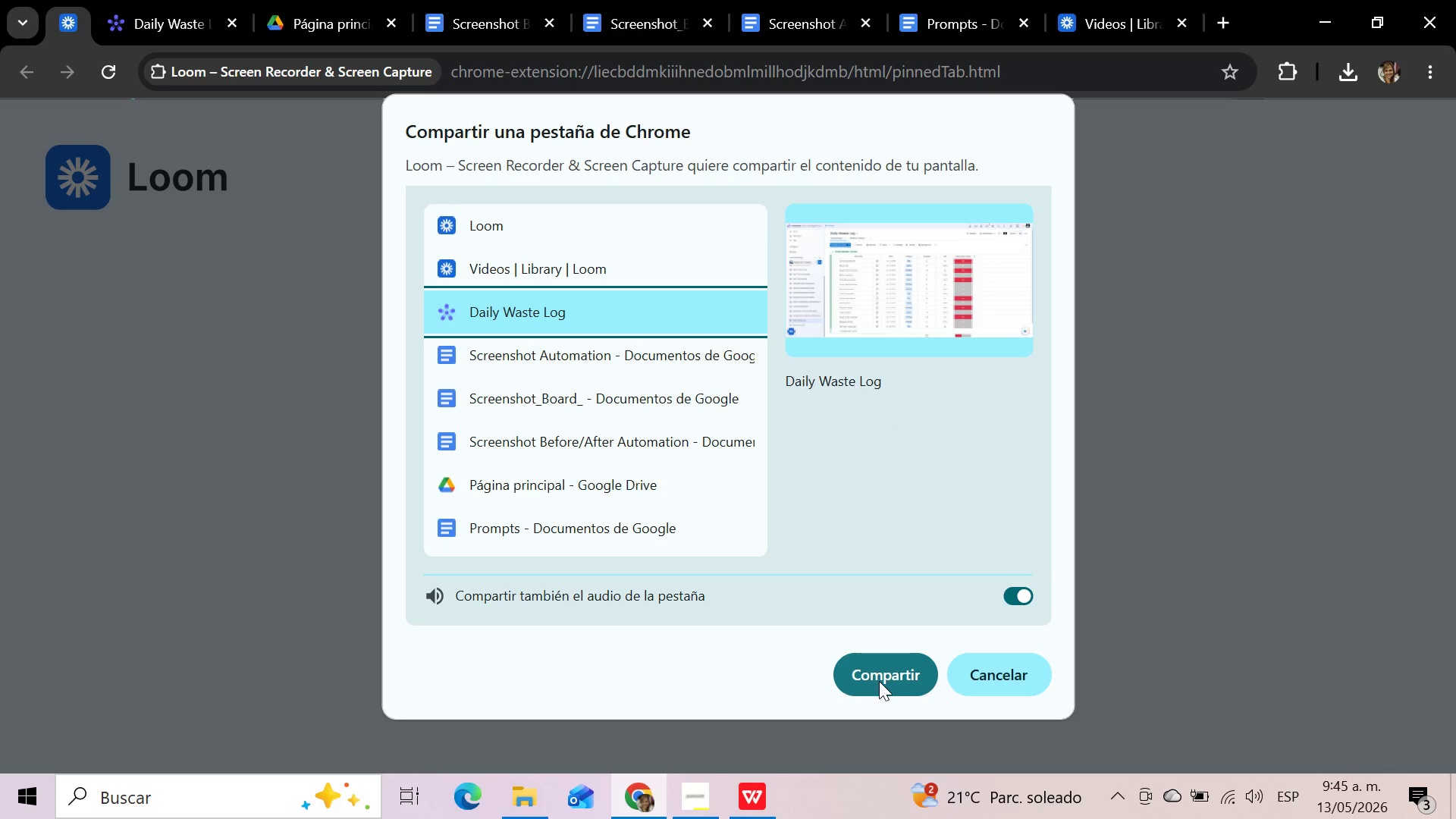 
left_click([879, 681])
 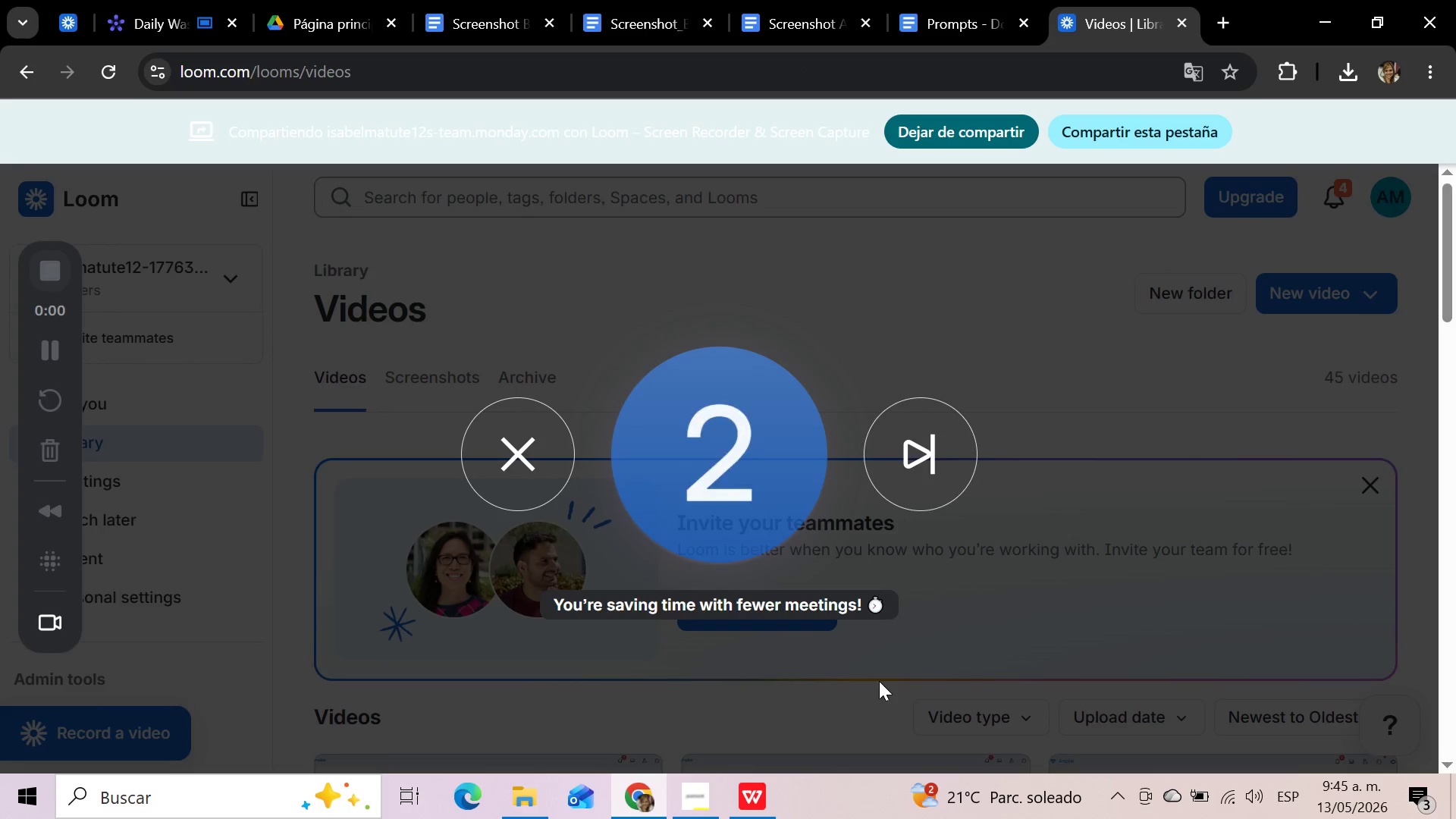 
wait(8.2)
 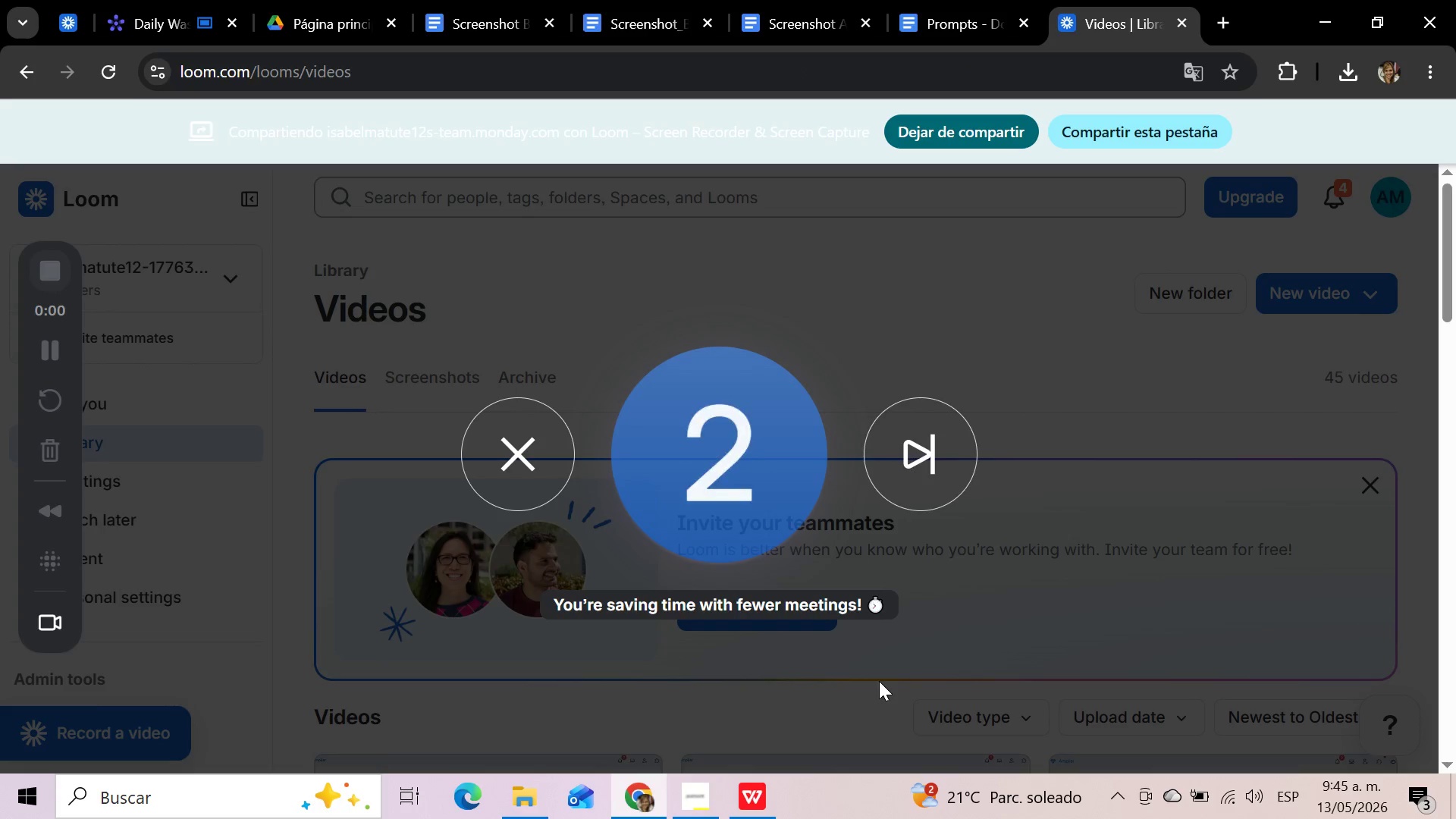 
left_click([172, 15])
 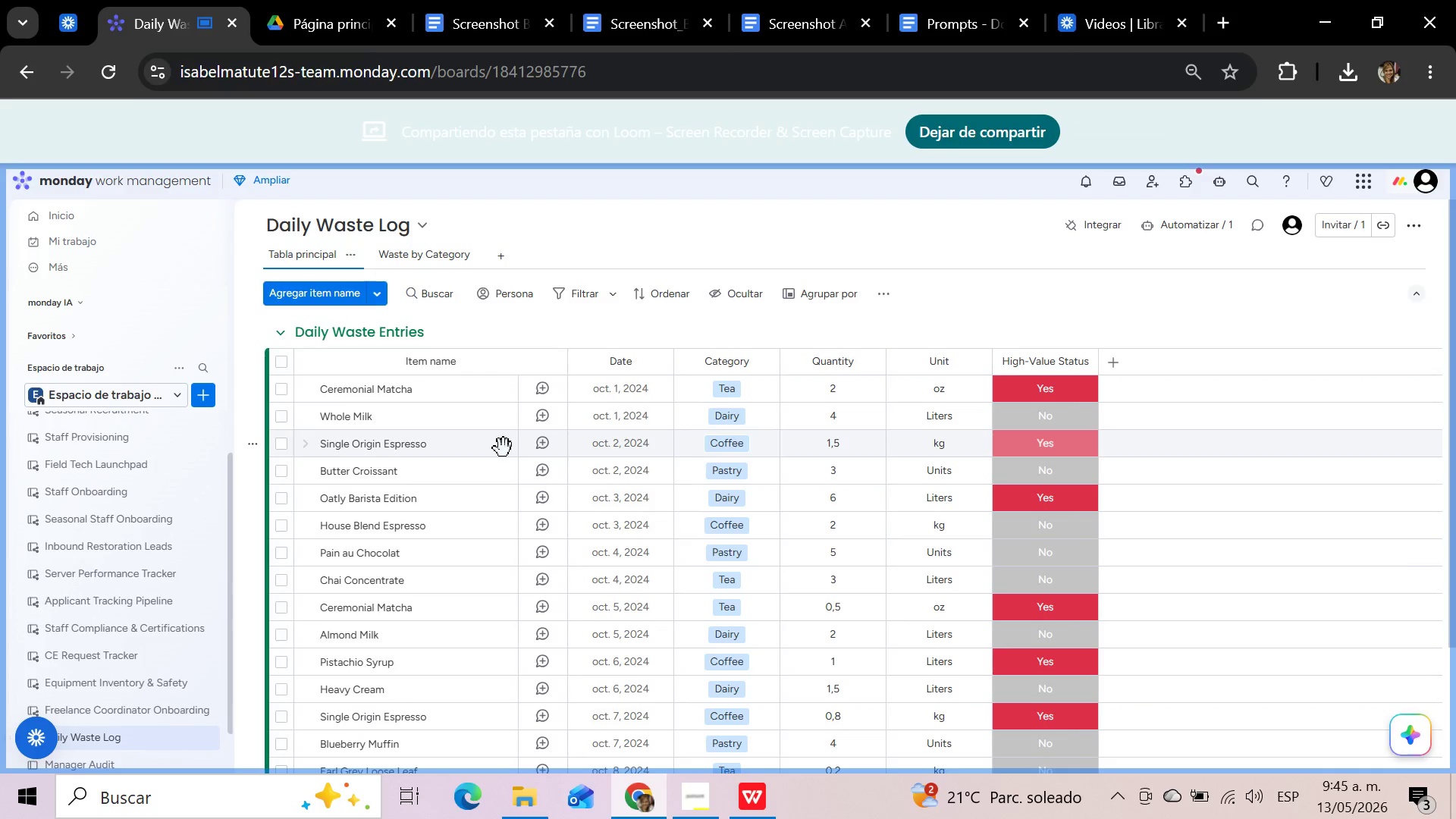 
scroll: coordinate [506, 448], scroll_direction: down, amount: 2.0
 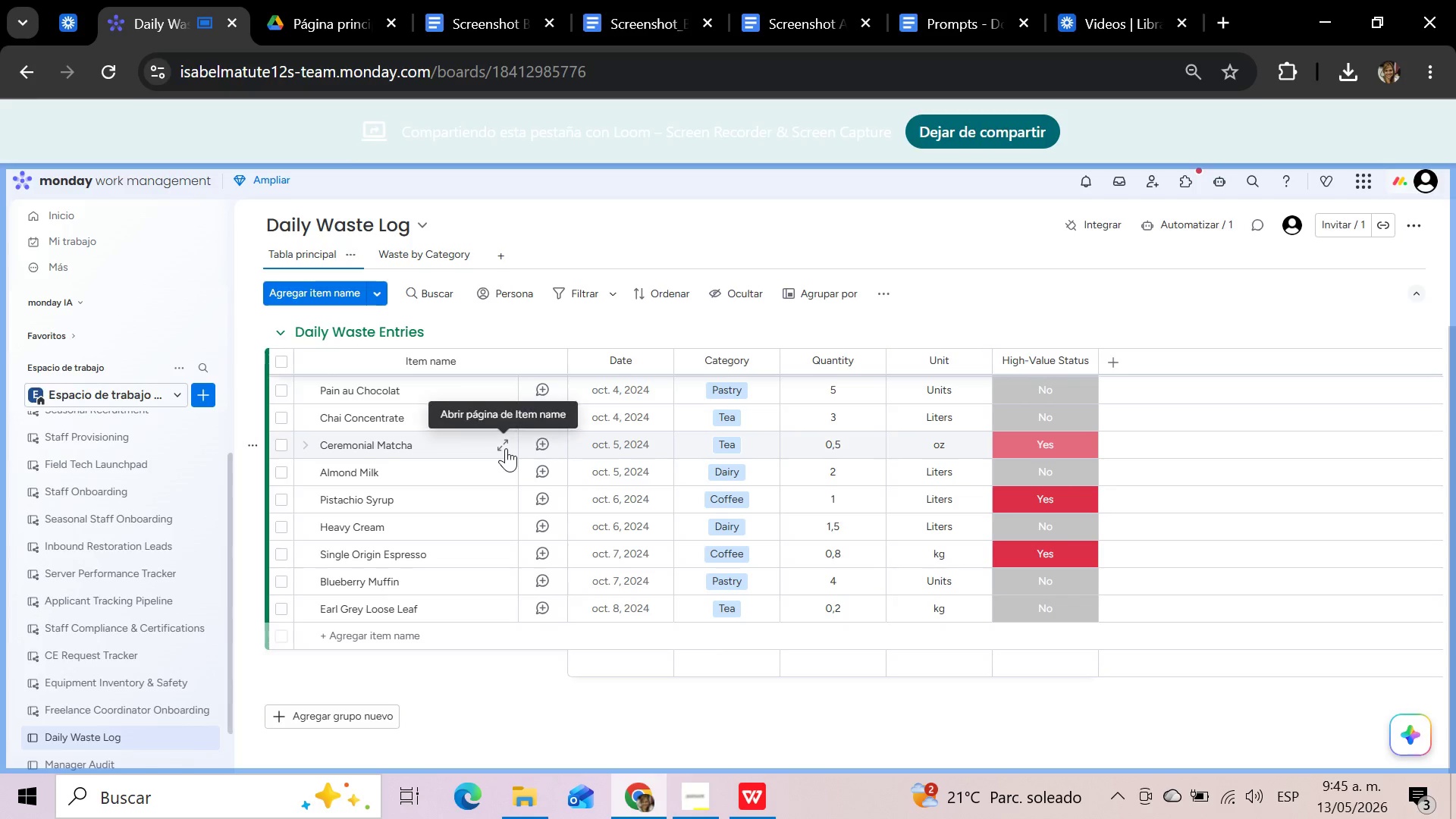 
scroll: coordinate [506, 448], scroll_direction: up, amount: 4.0
 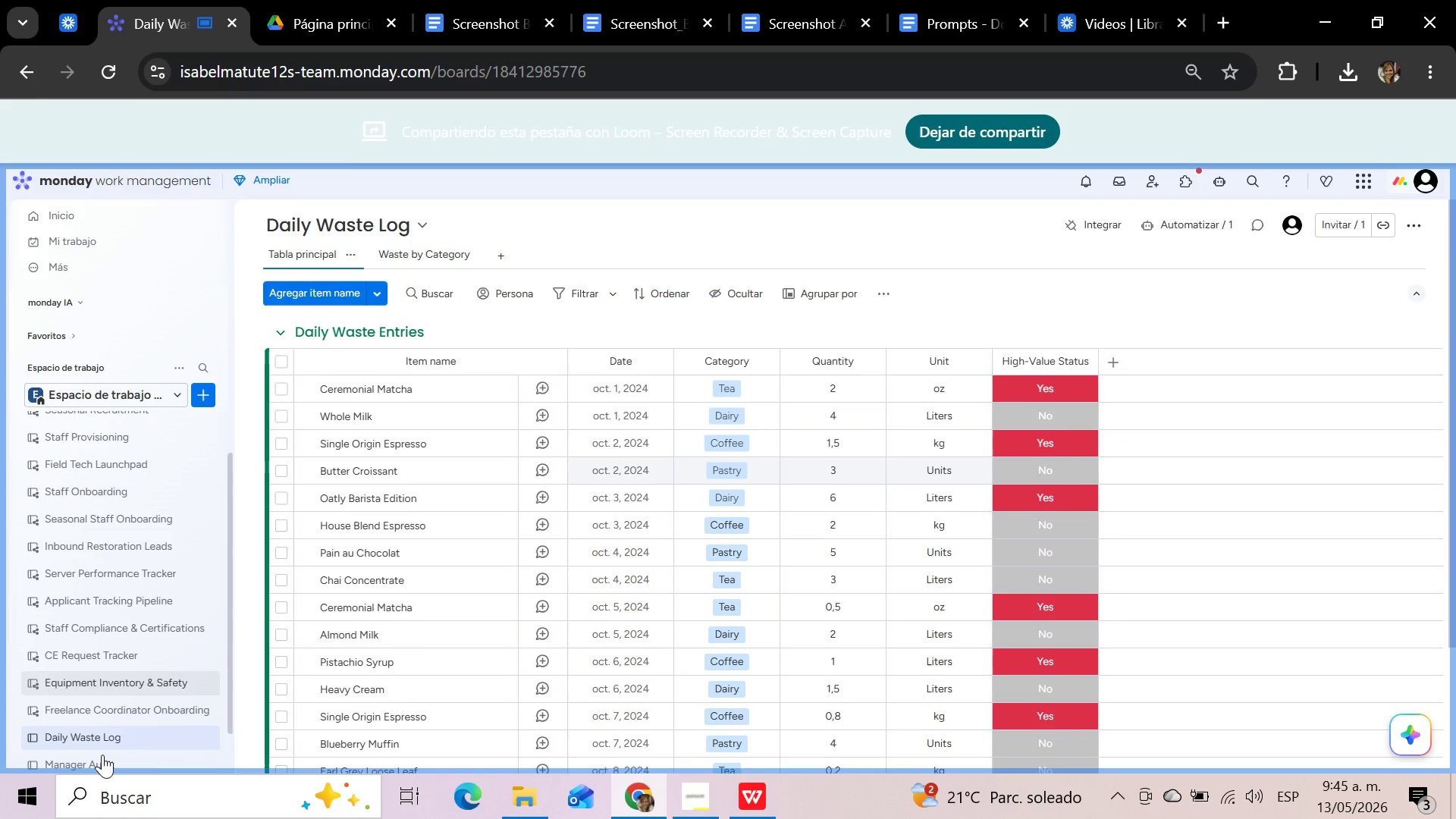 
left_click([102, 759])
 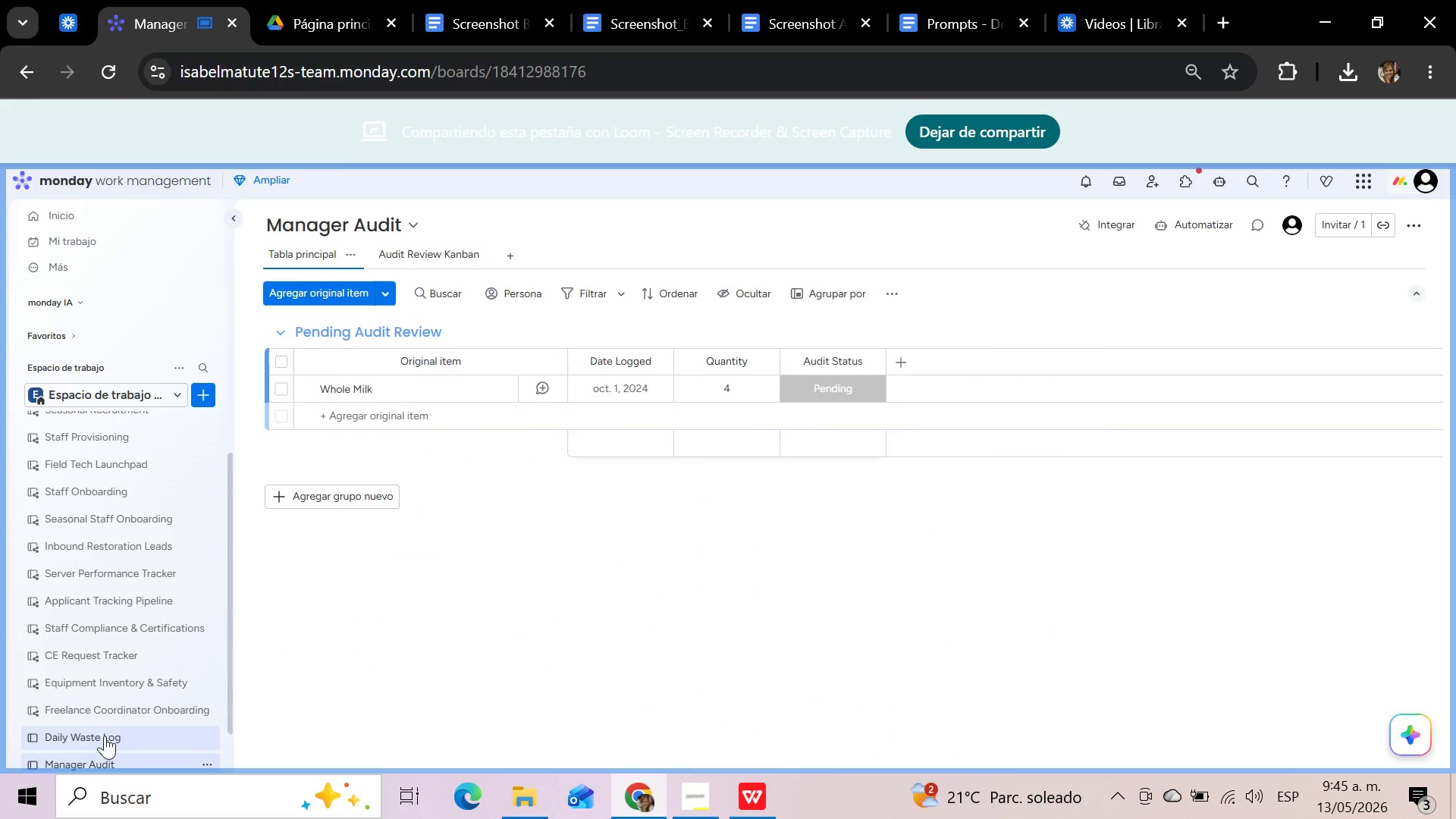 
left_click([105, 736])
 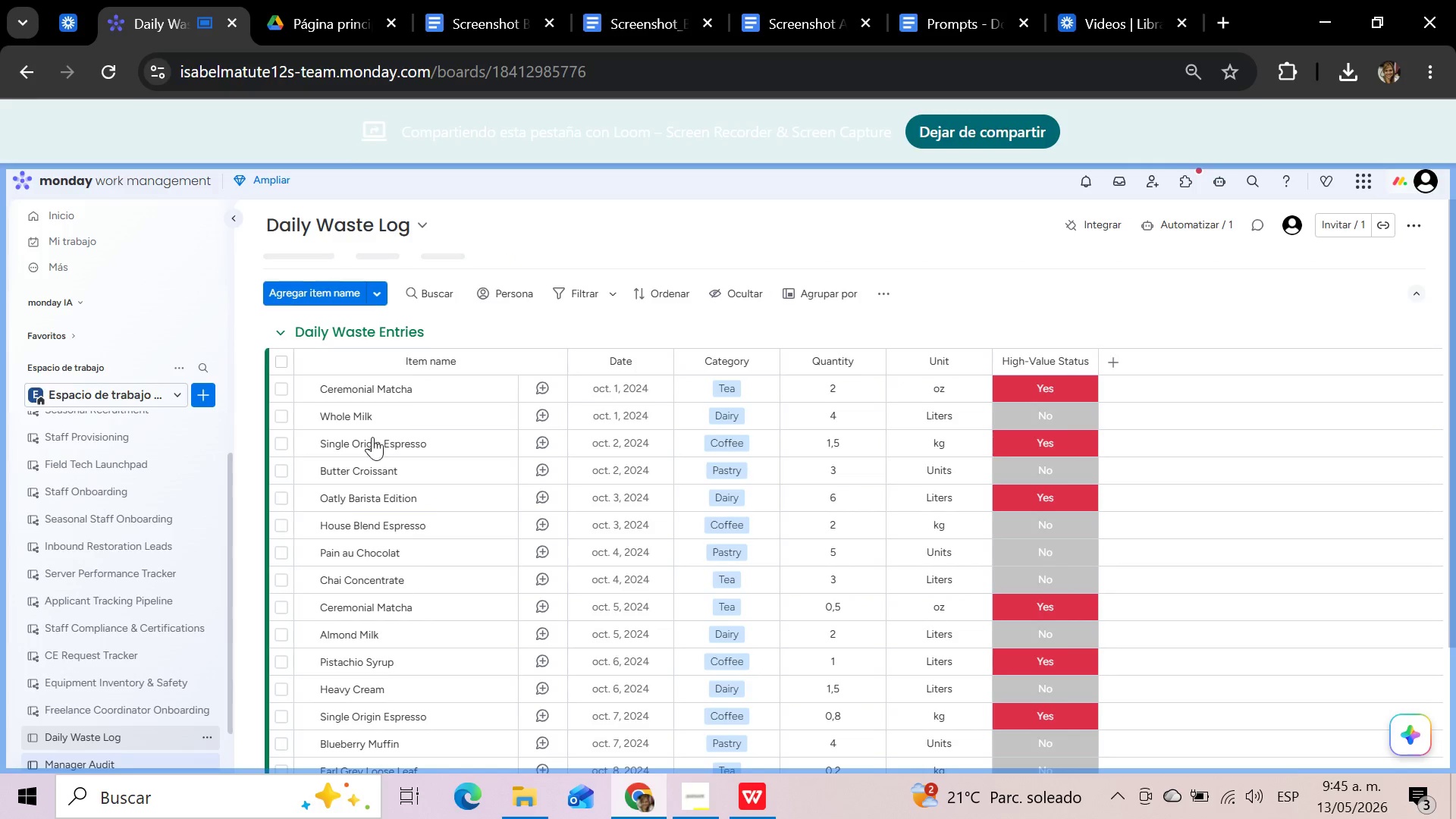 
wait(9.22)
 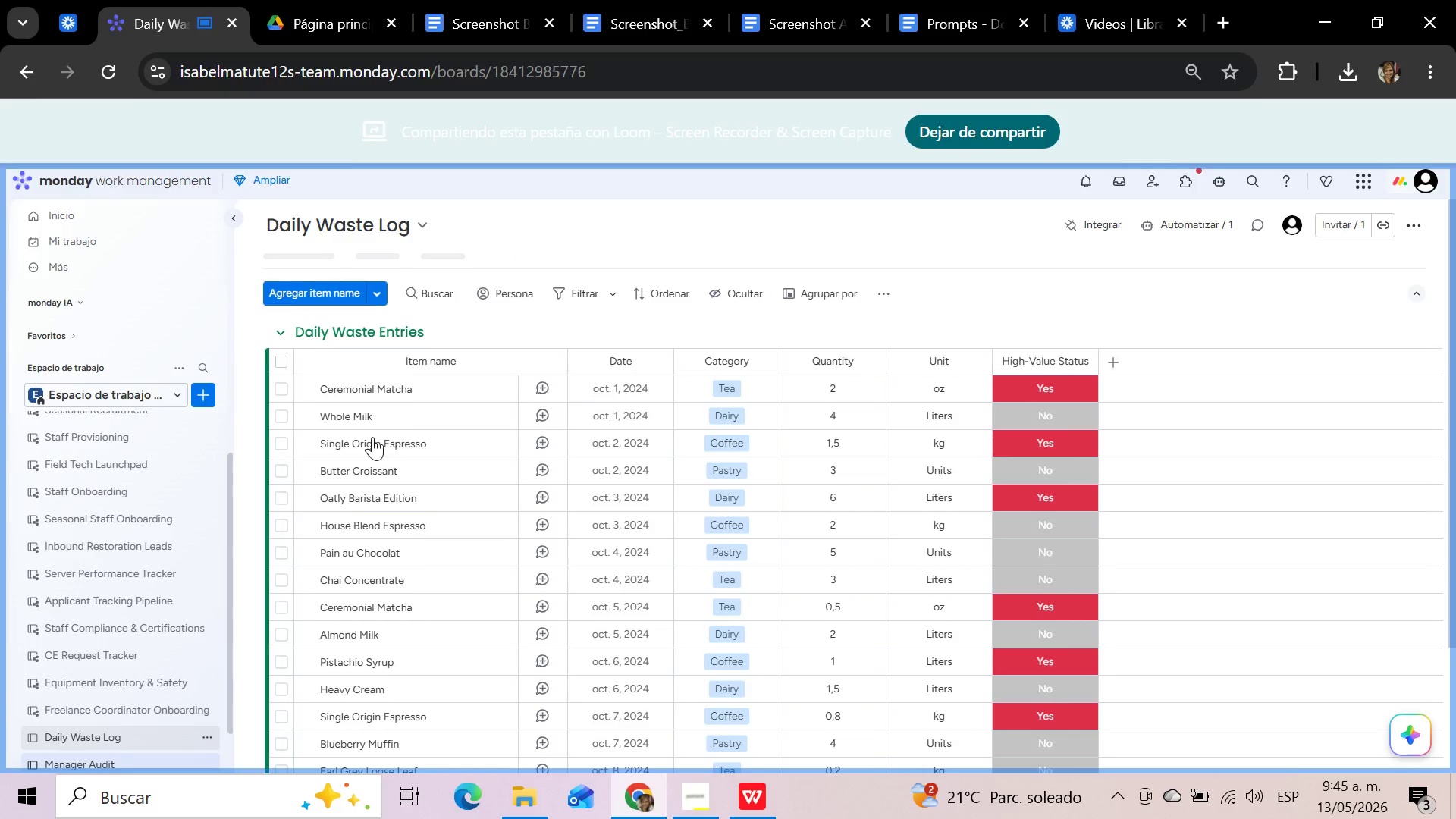 
left_click([1077, 466])
 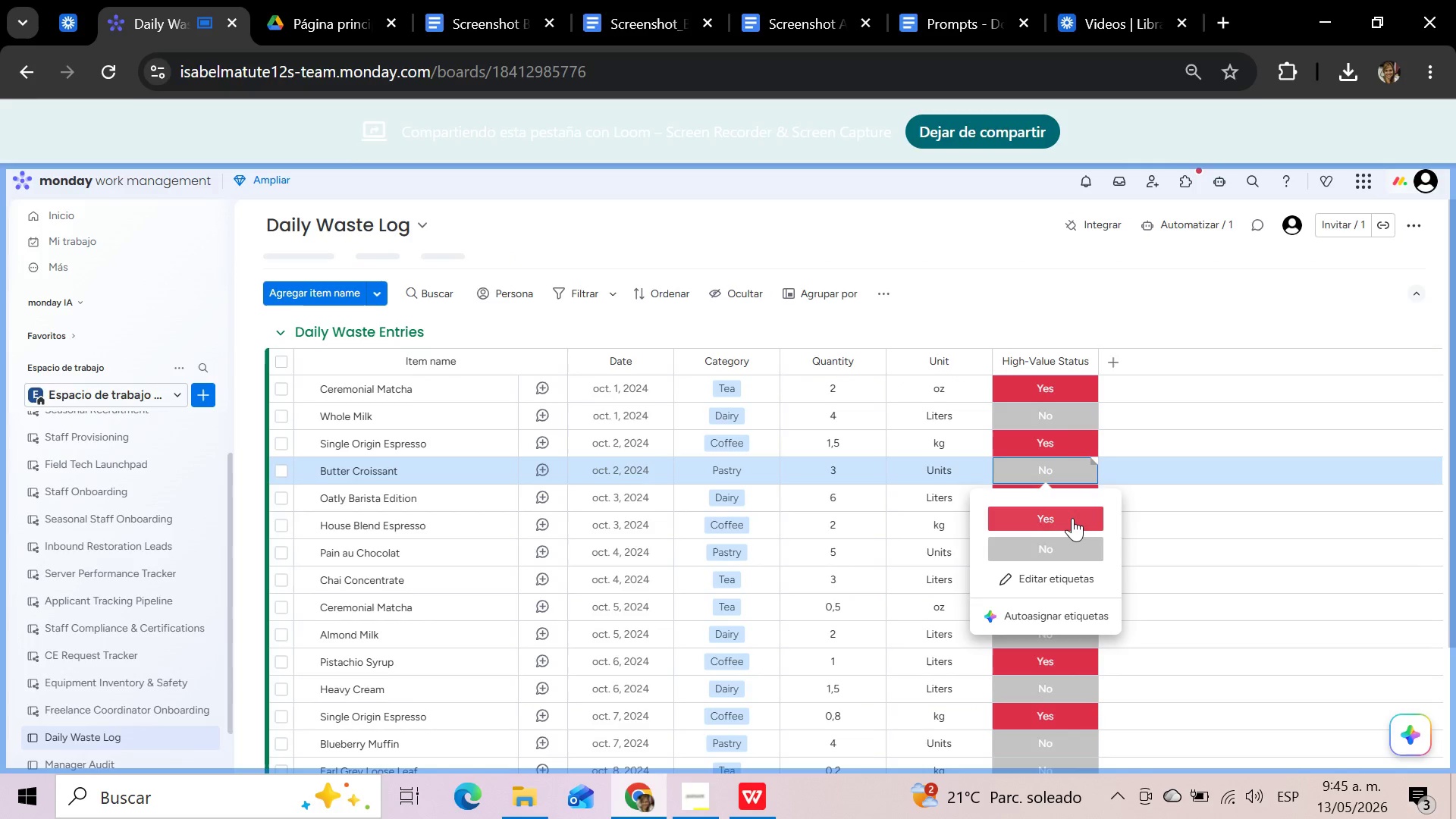 
left_click([1072, 518])
 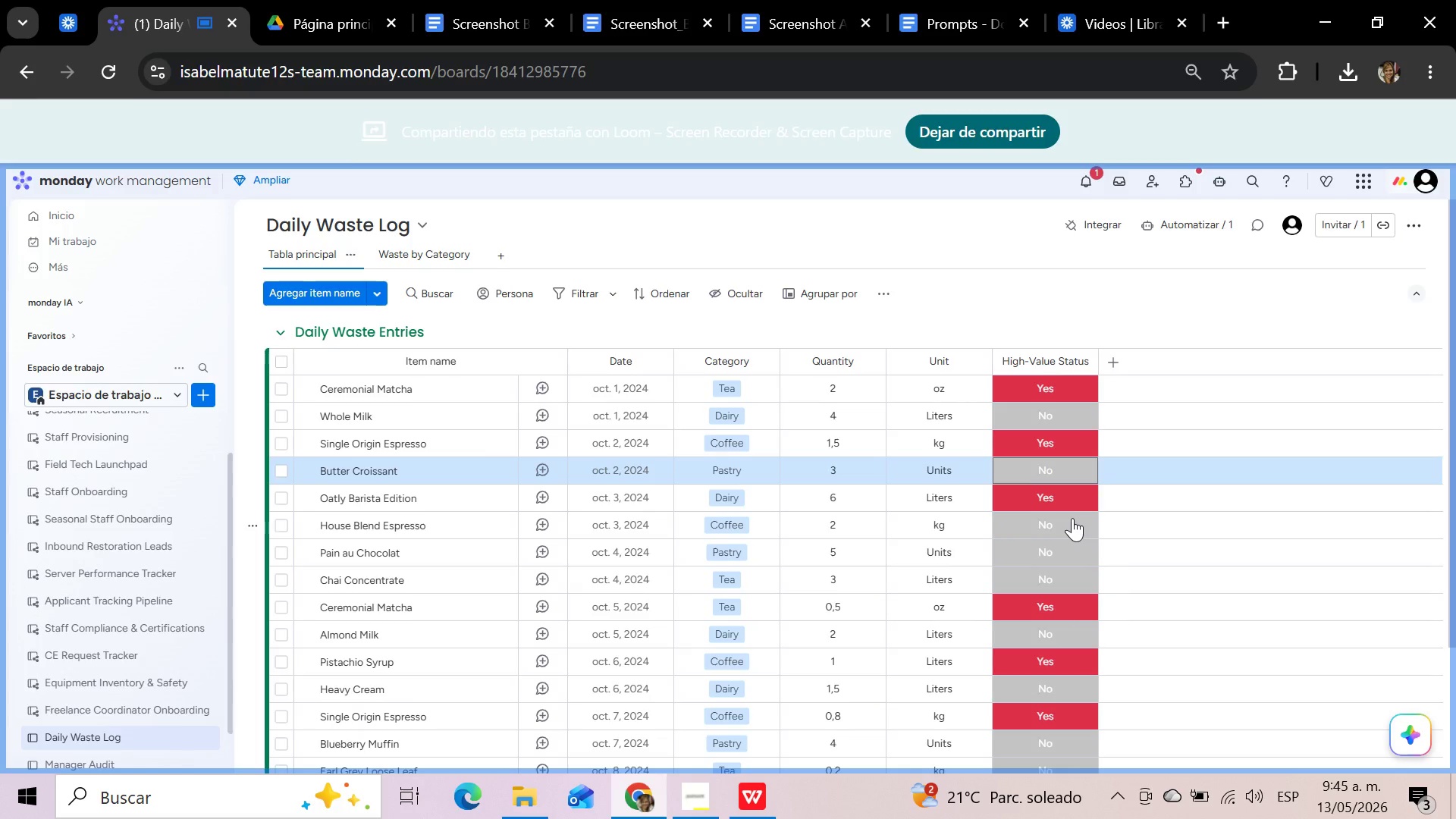 
wait(9.55)
 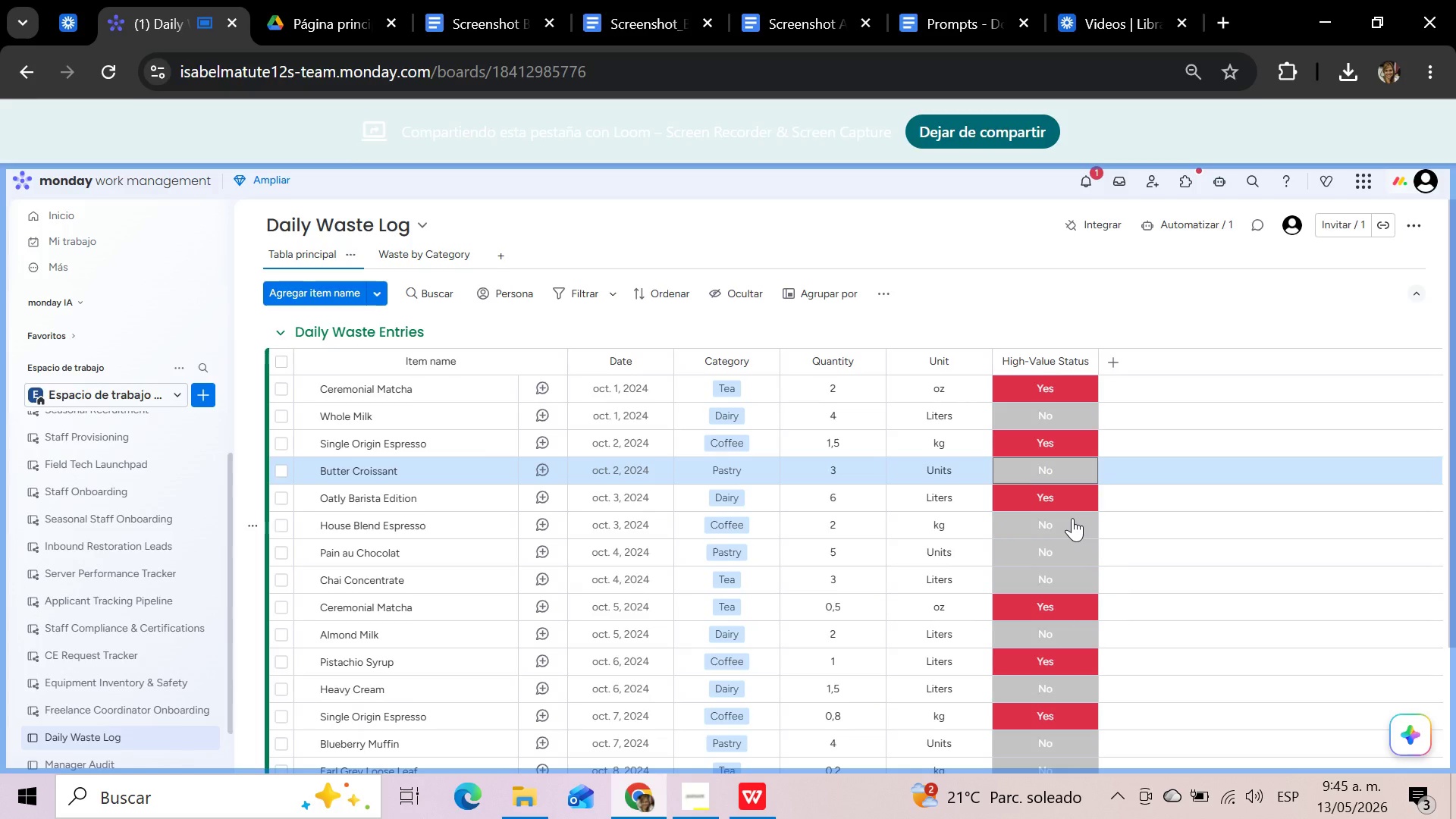 
left_click([1407, 615])
 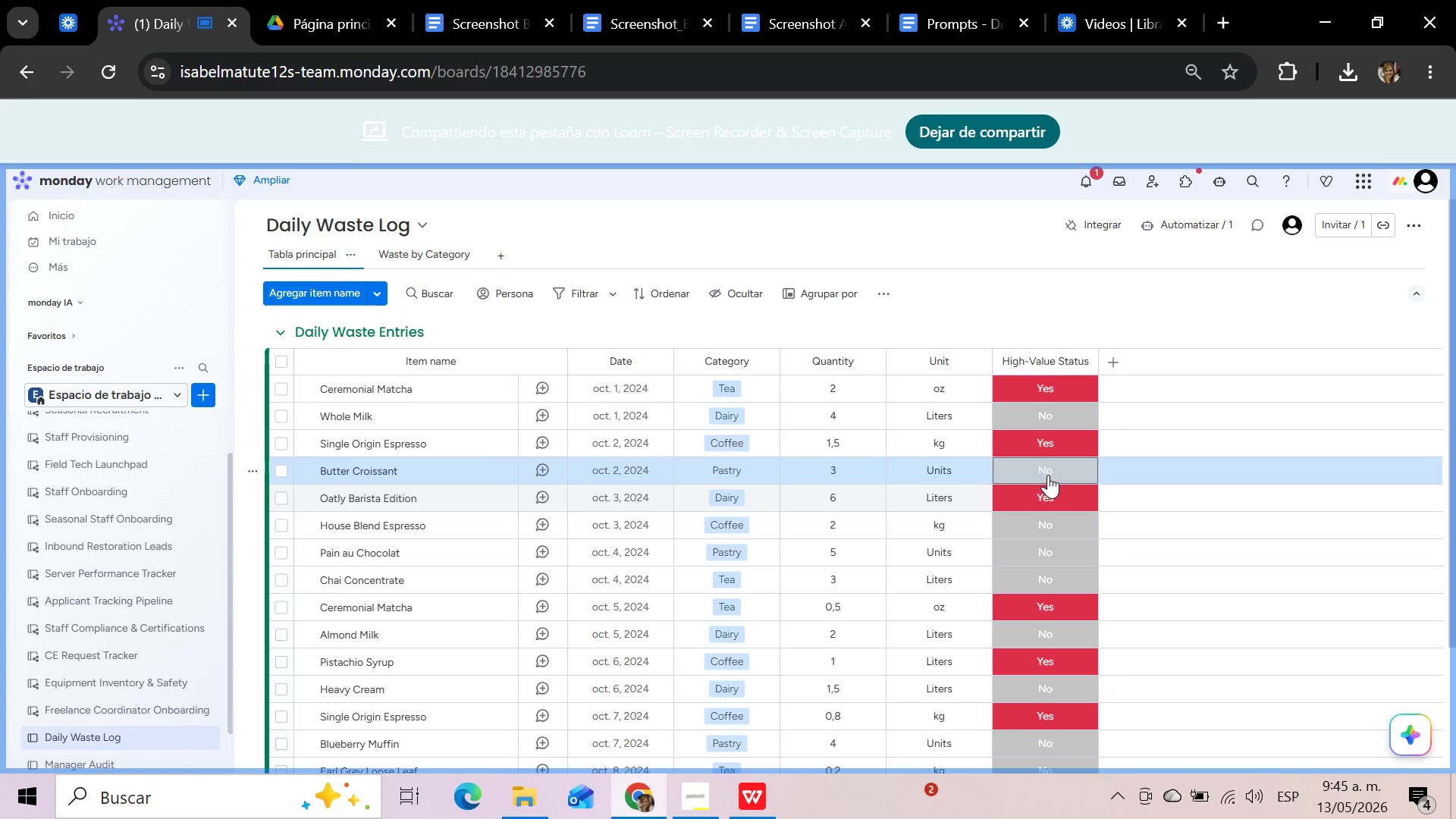 
left_click([1048, 475])
 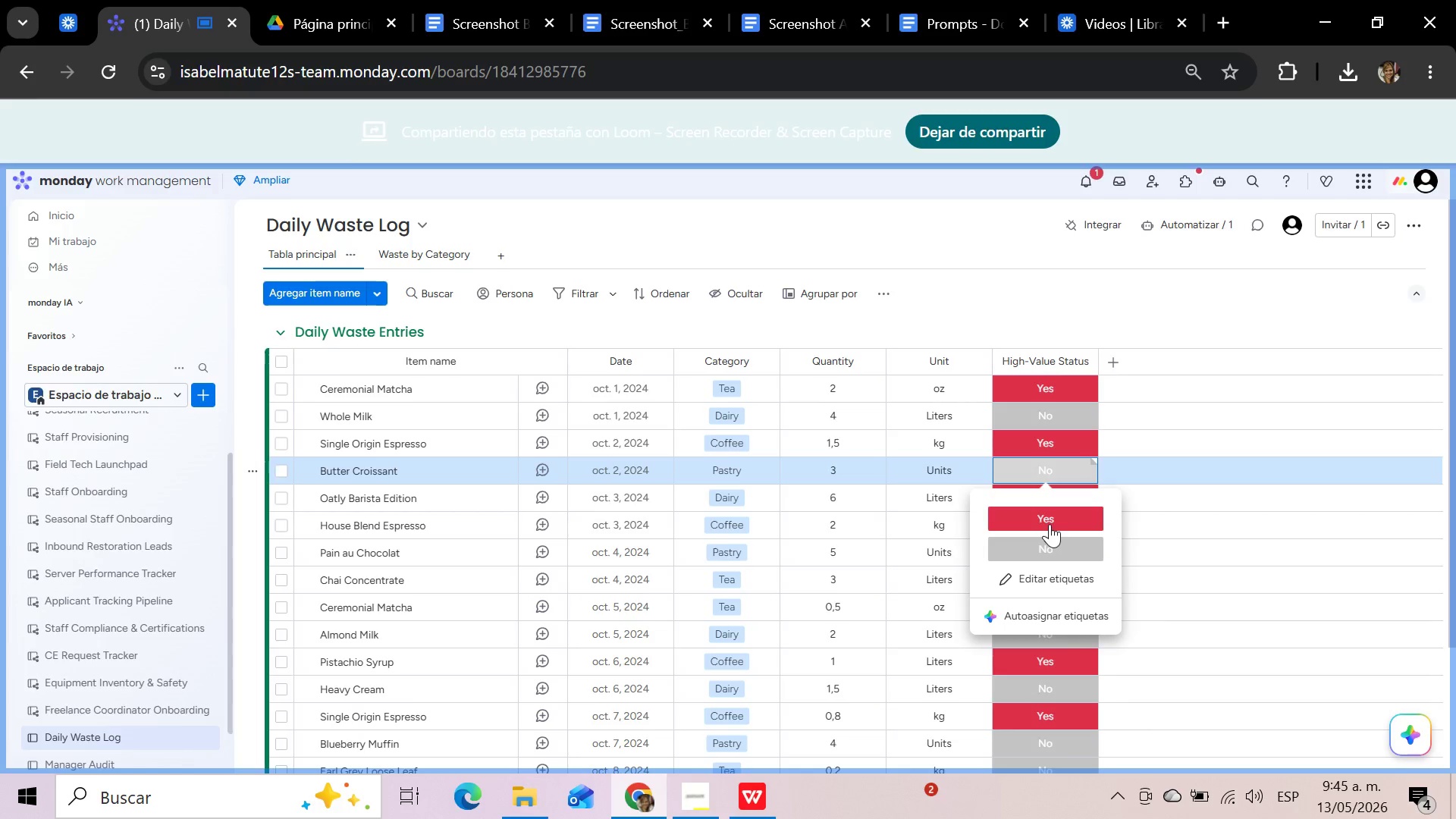 
left_click([1049, 517])
 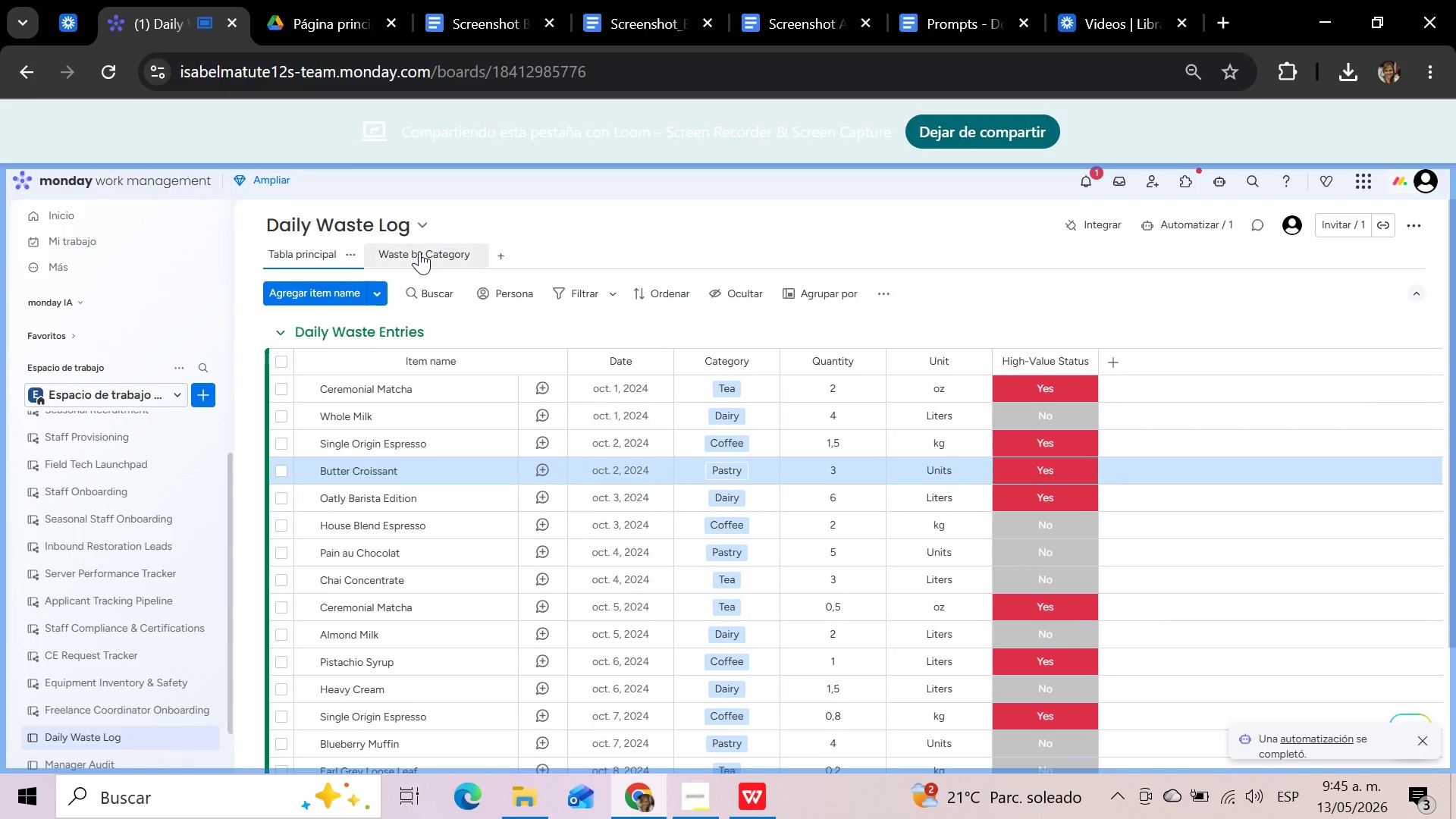 
wait(11.2)
 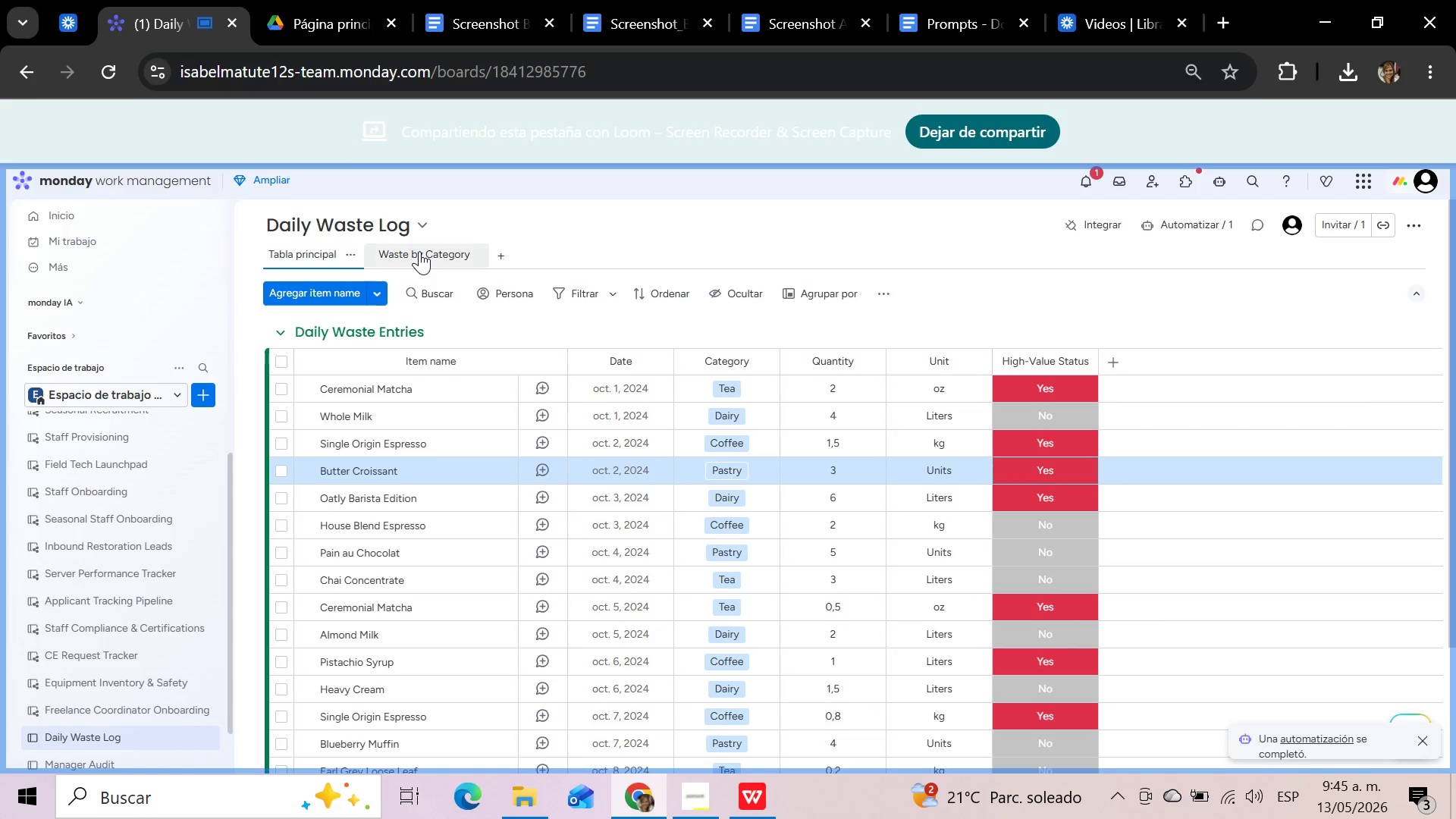 
left_click([115, 760])
 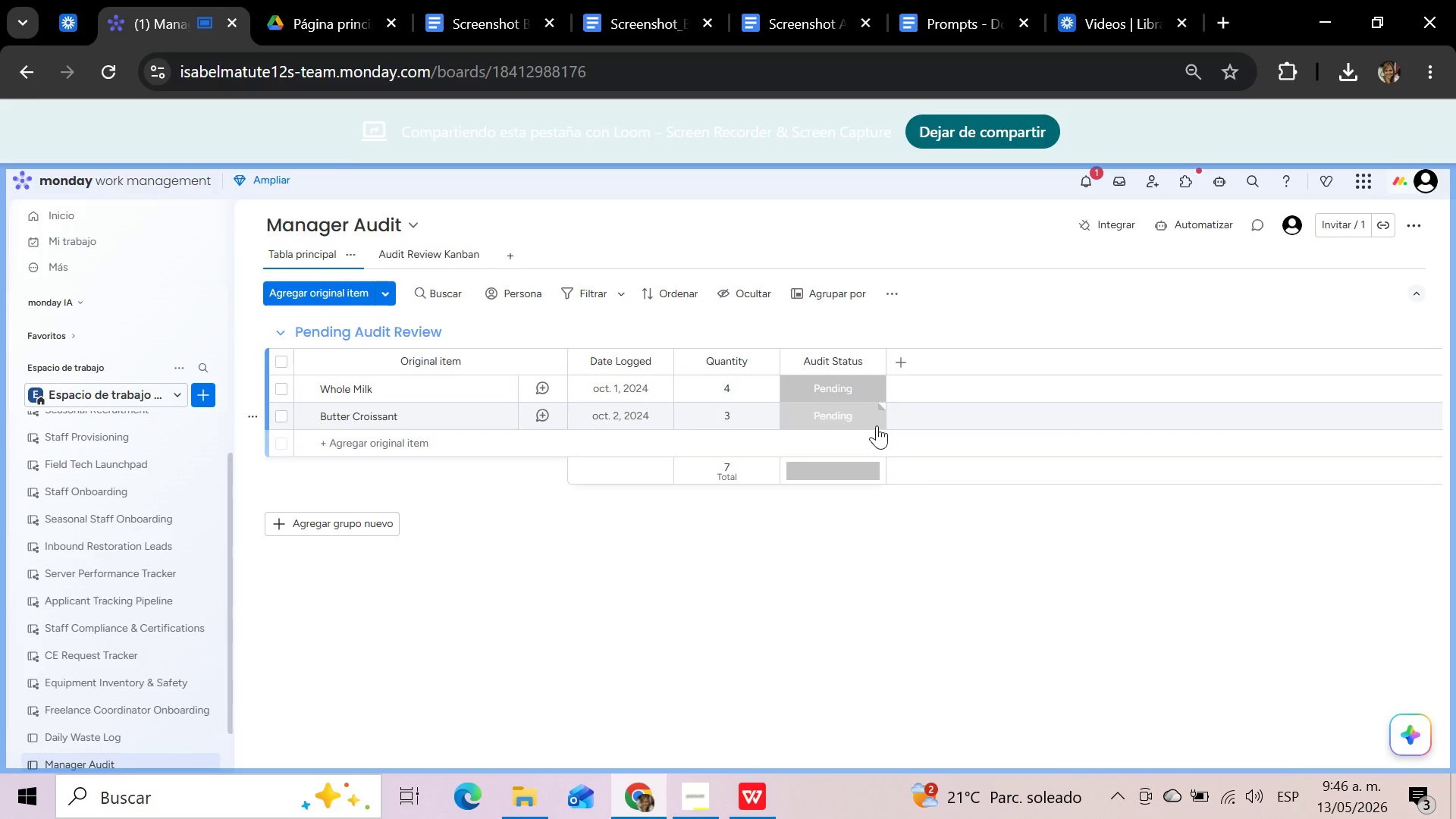 
wait(23.91)
 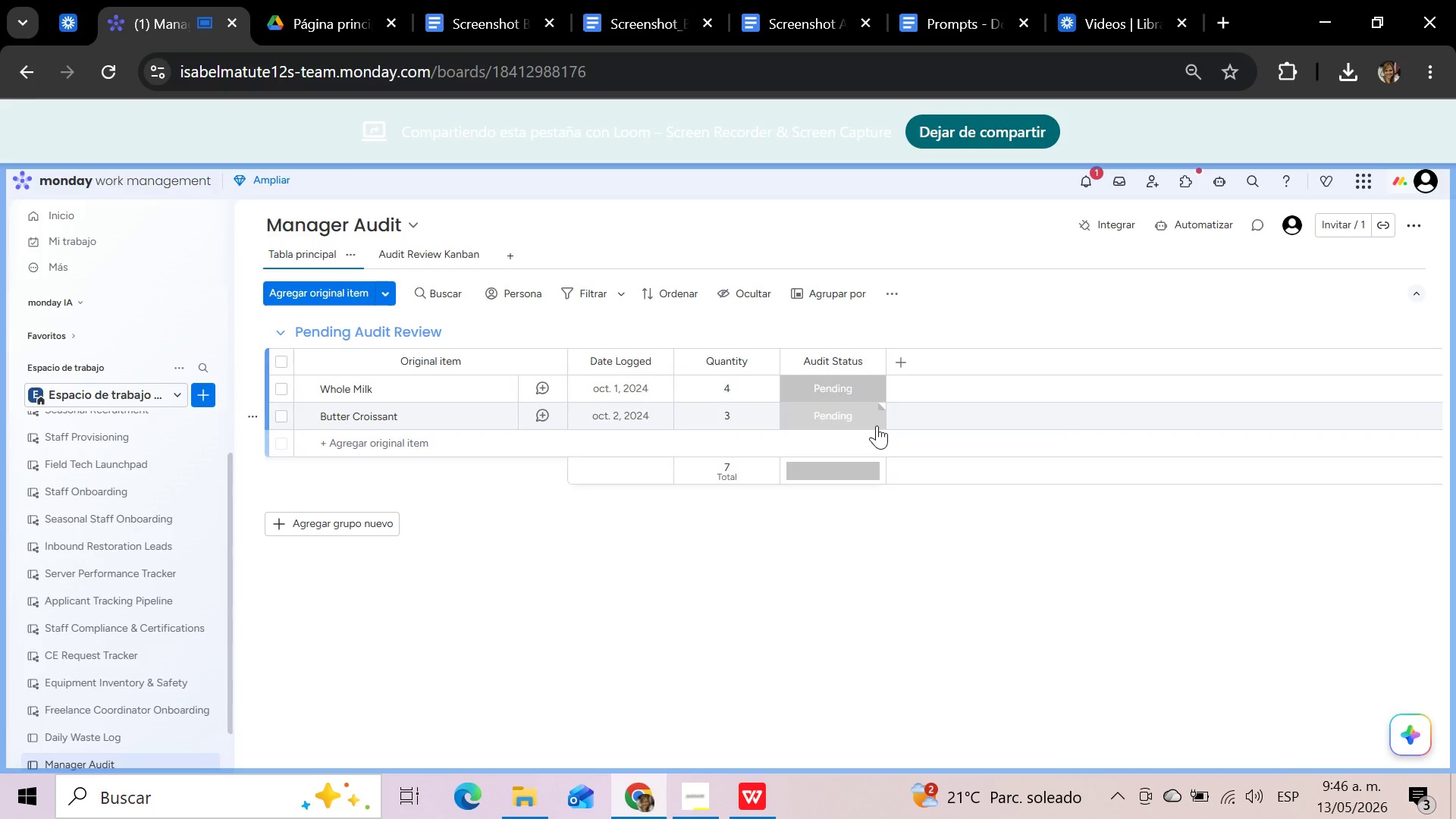 
left_click([118, 742])
 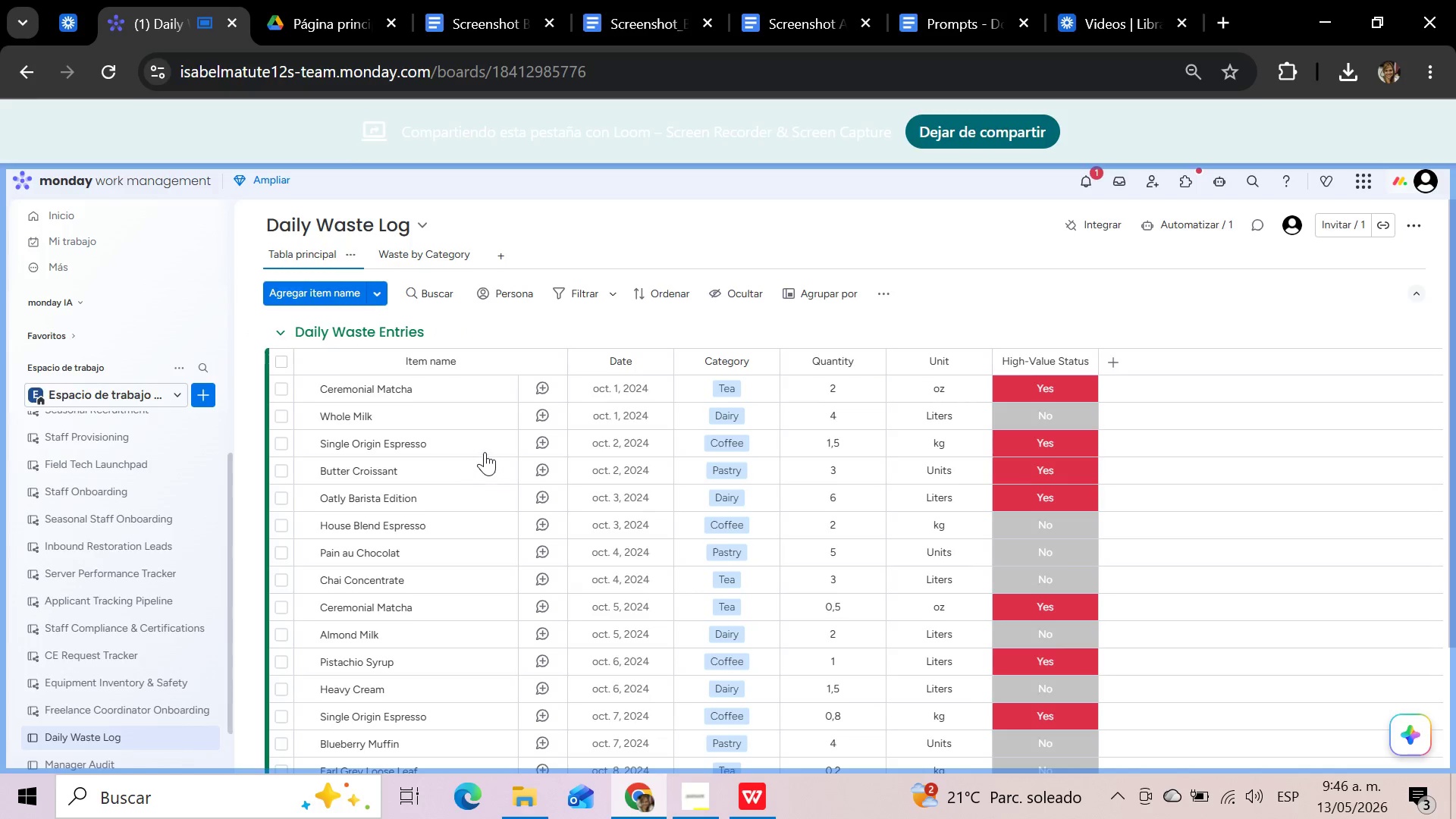 
wait(7.47)
 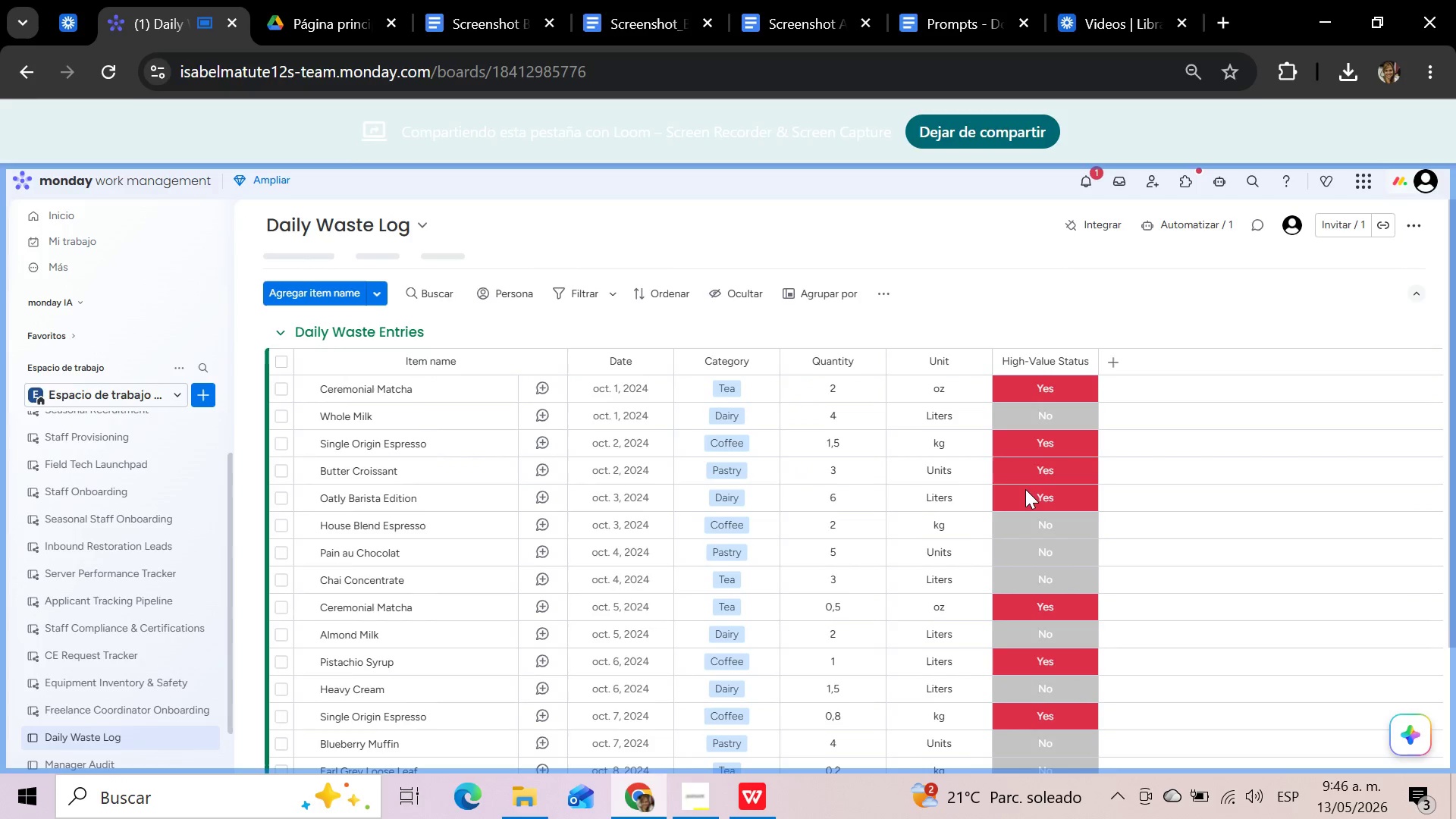 
left_click([423, 258])
 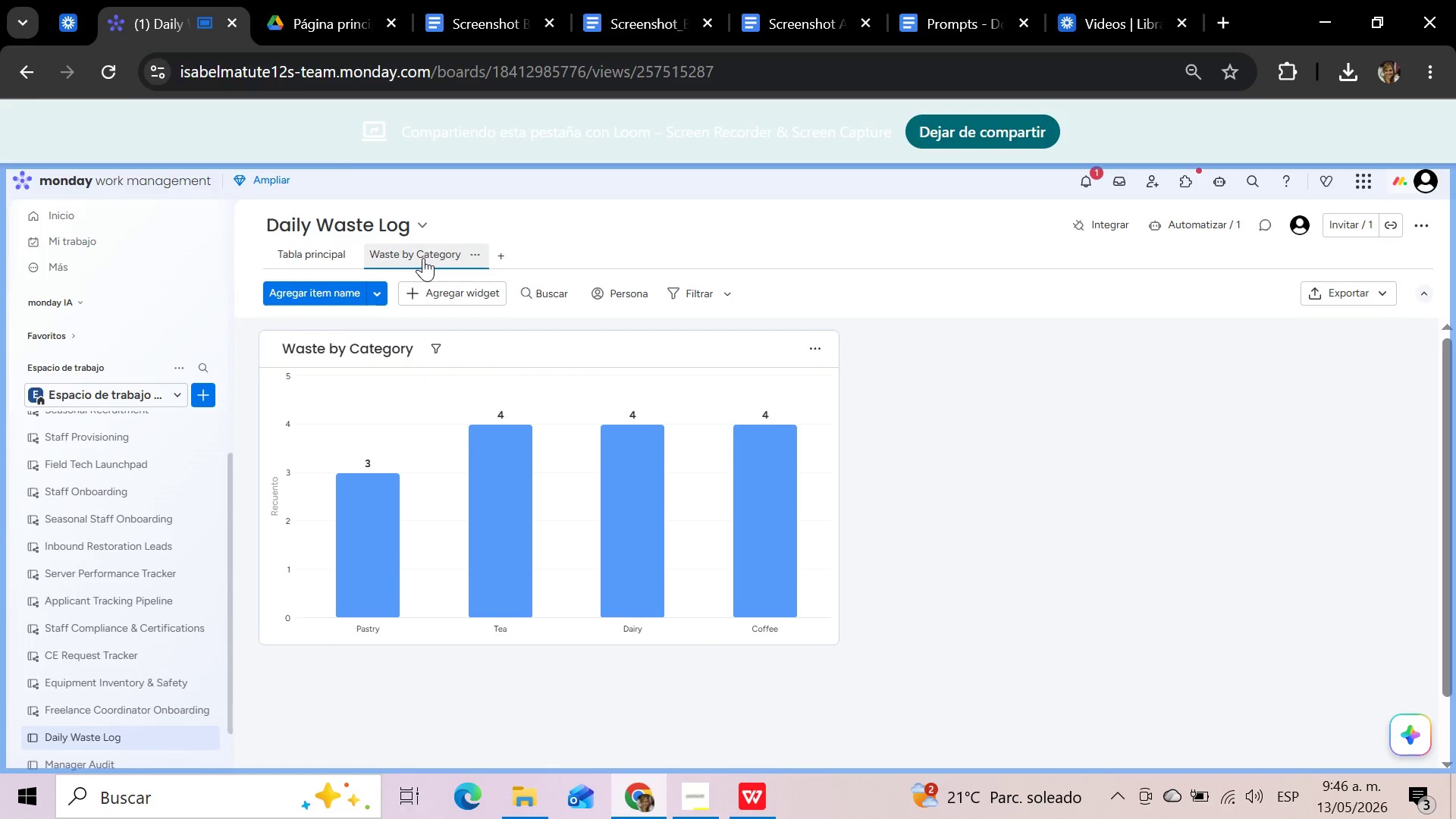 
wait(9.12)
 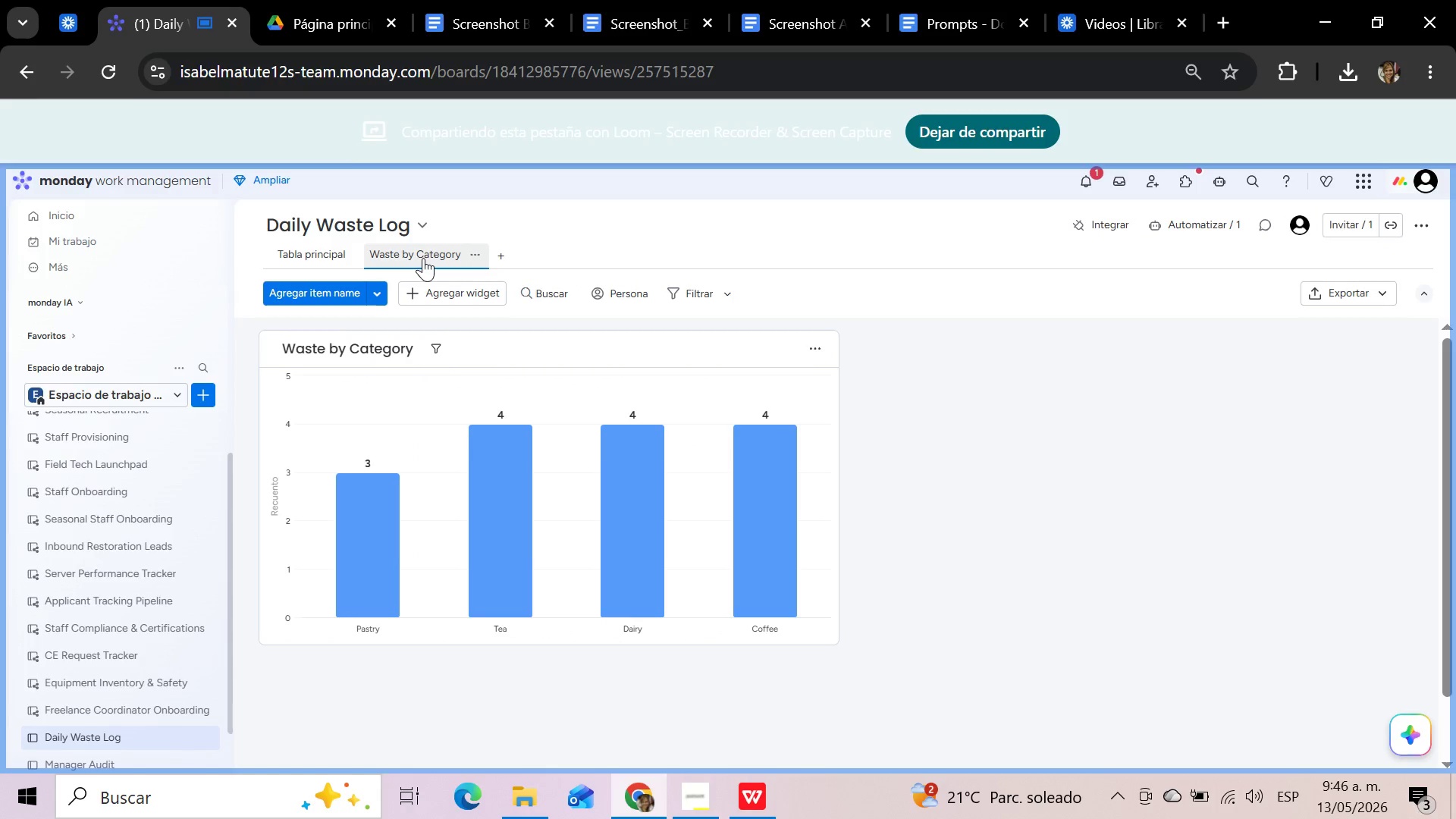 
left_click([101, 760])
 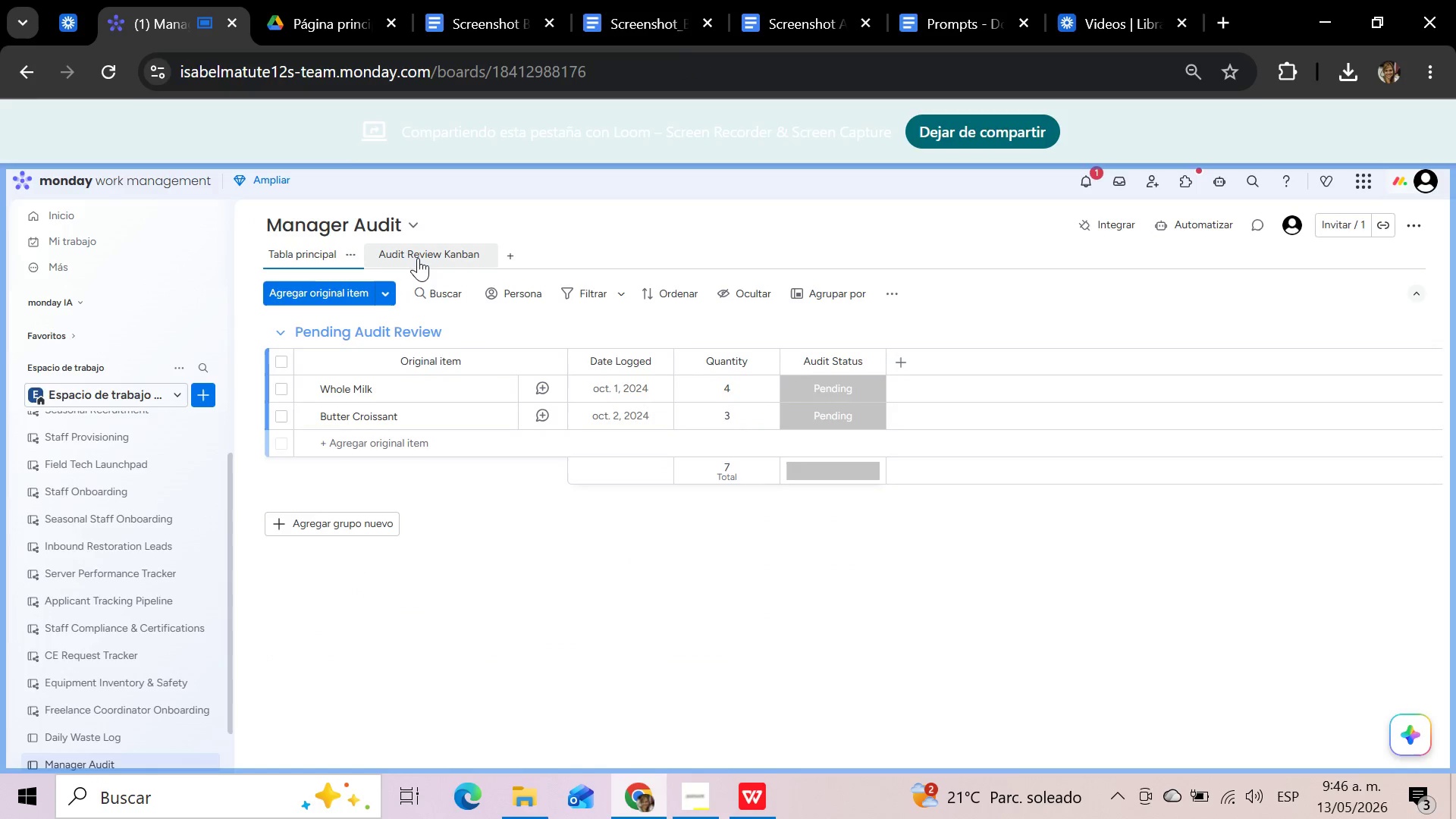 
wait(6.2)
 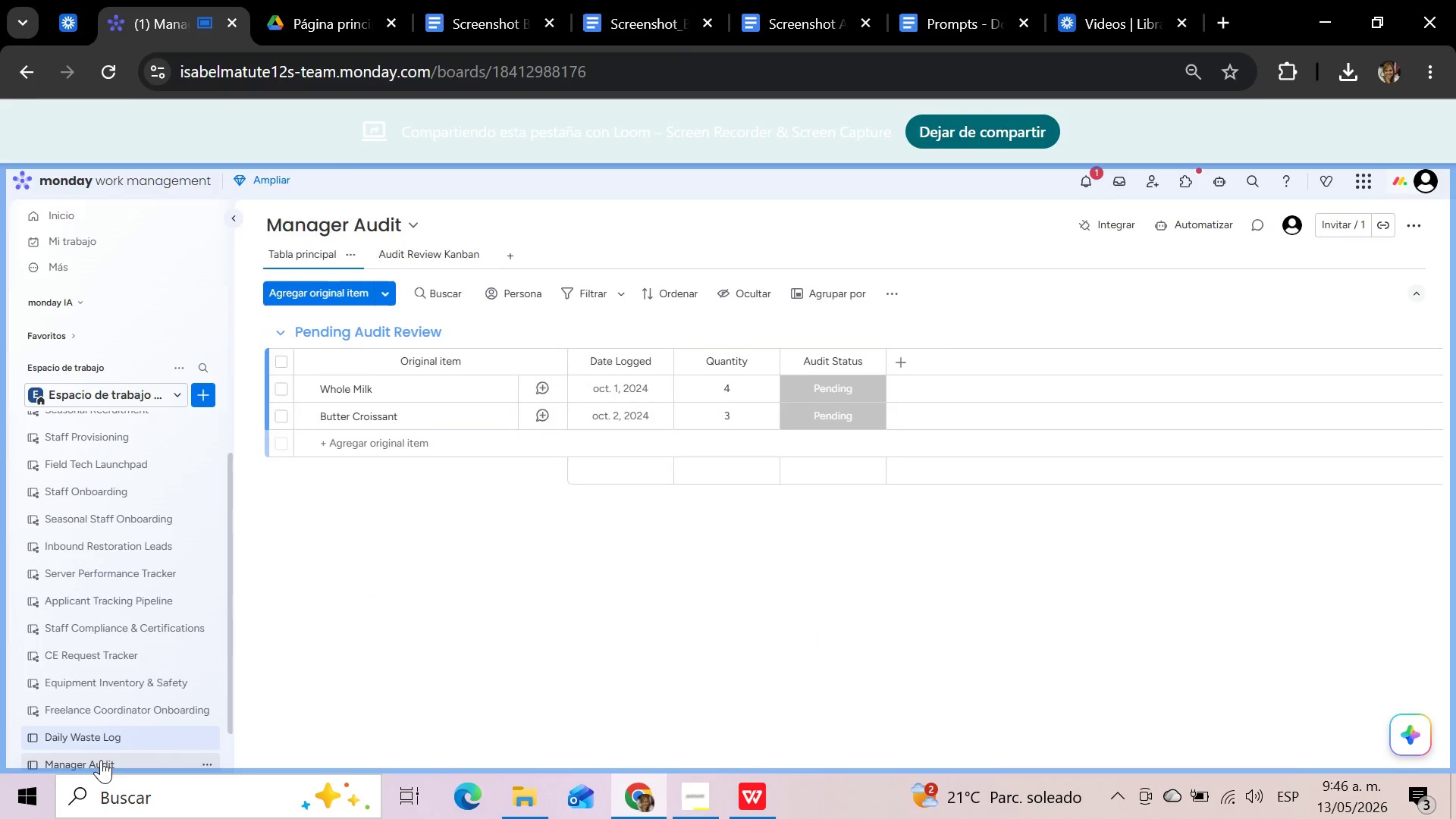 
left_click([418, 258])
 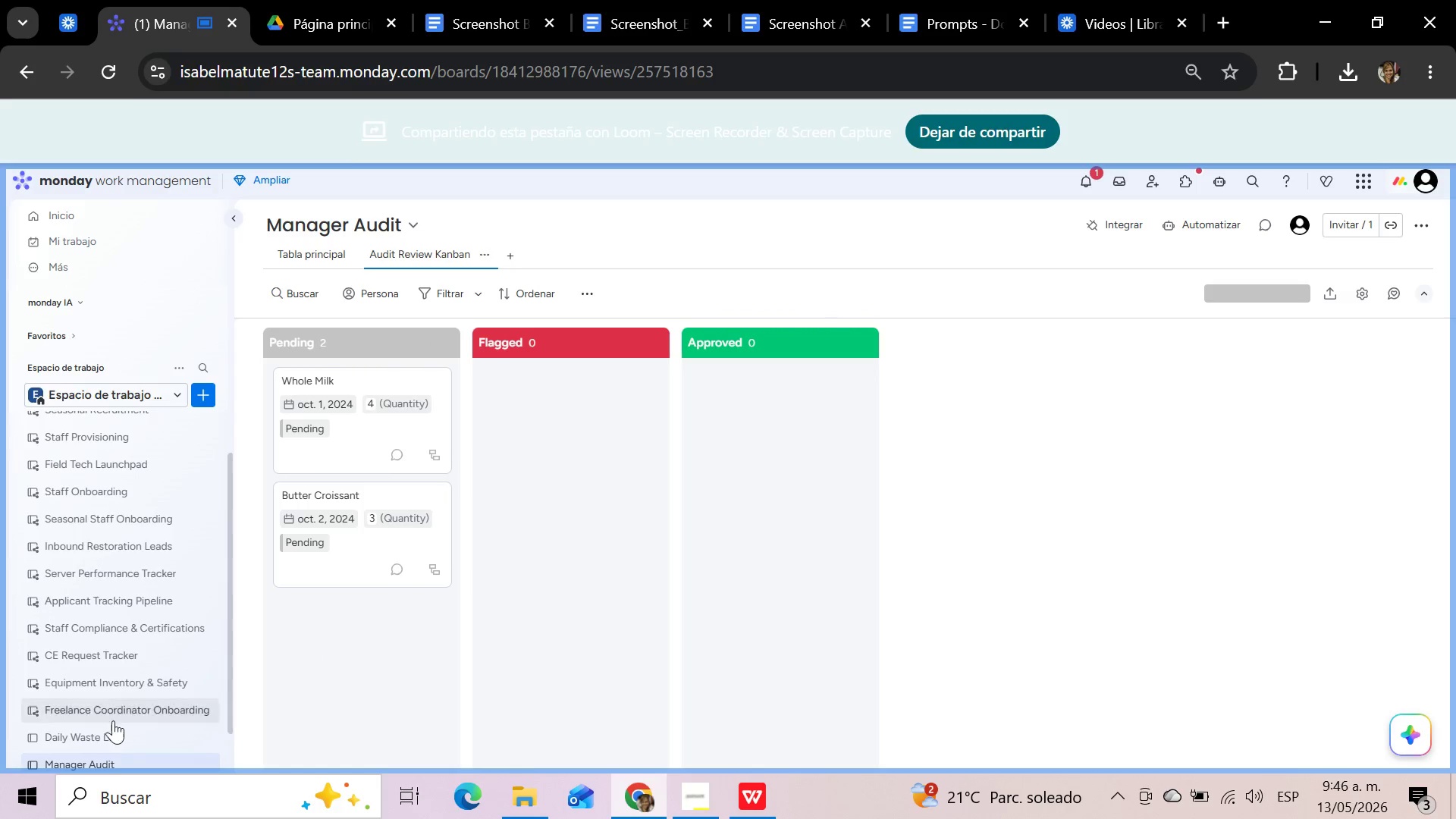 
wait(12.42)
 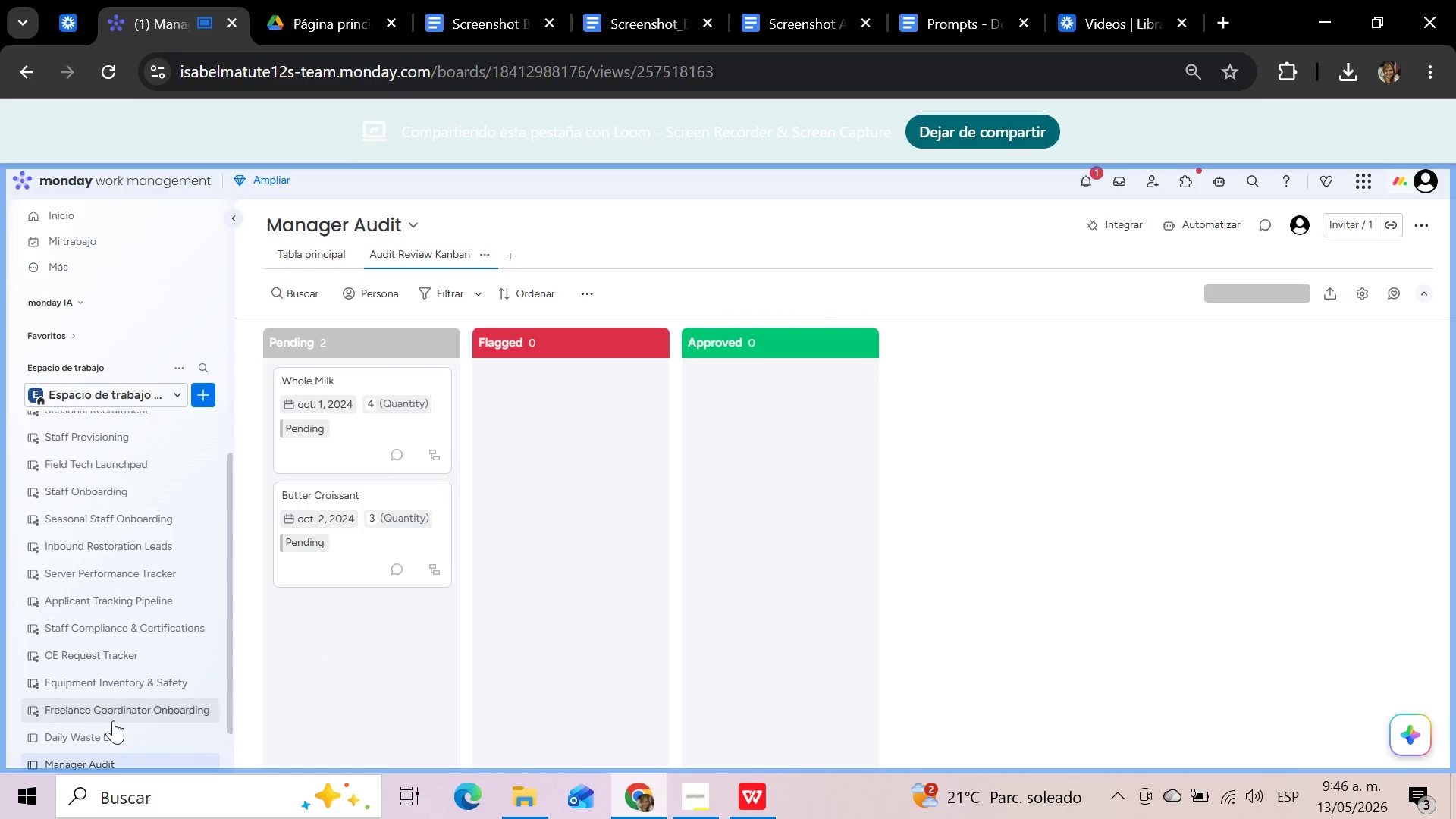 
left_click([308, 255])
 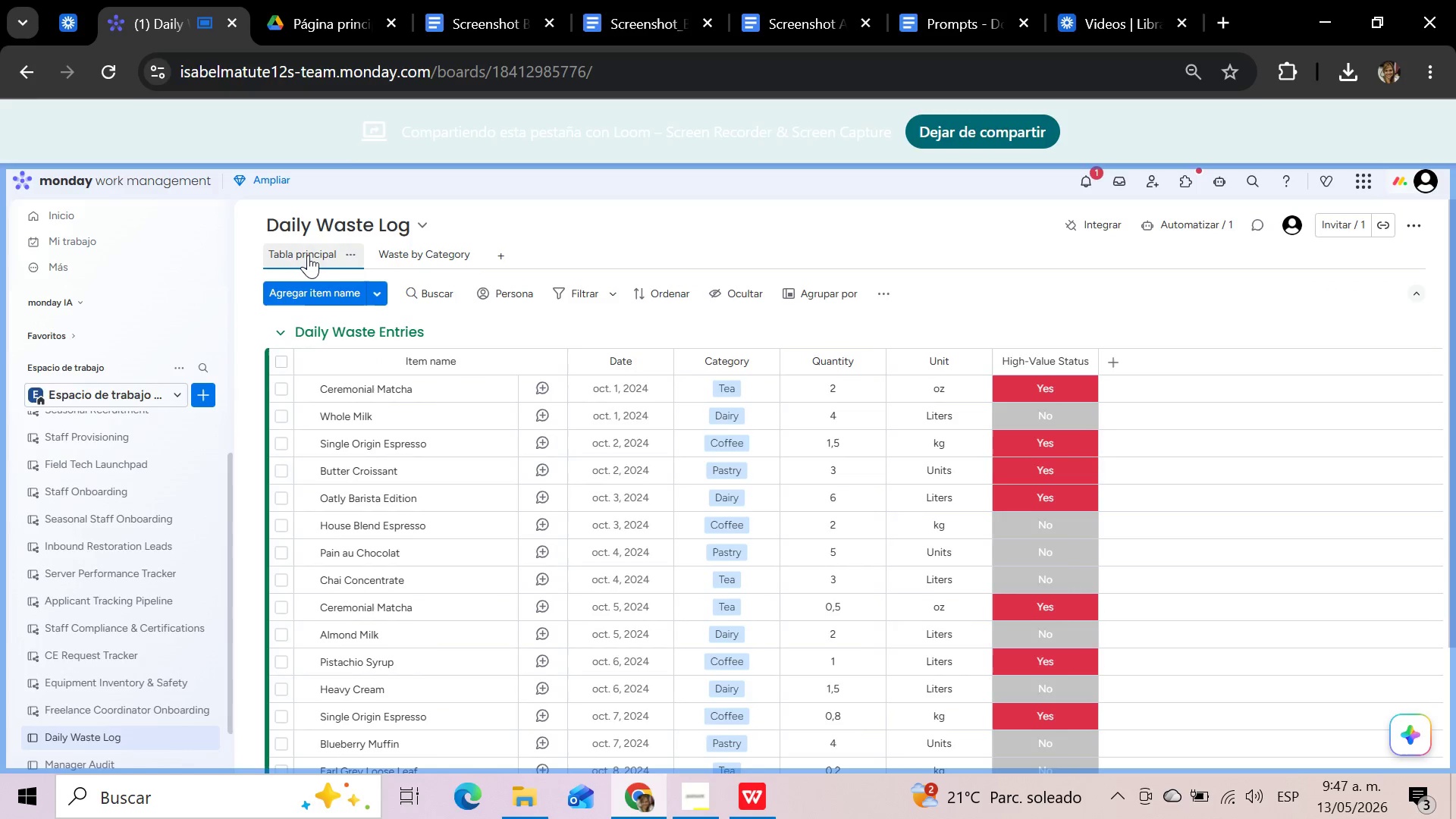 
wait(11.44)
 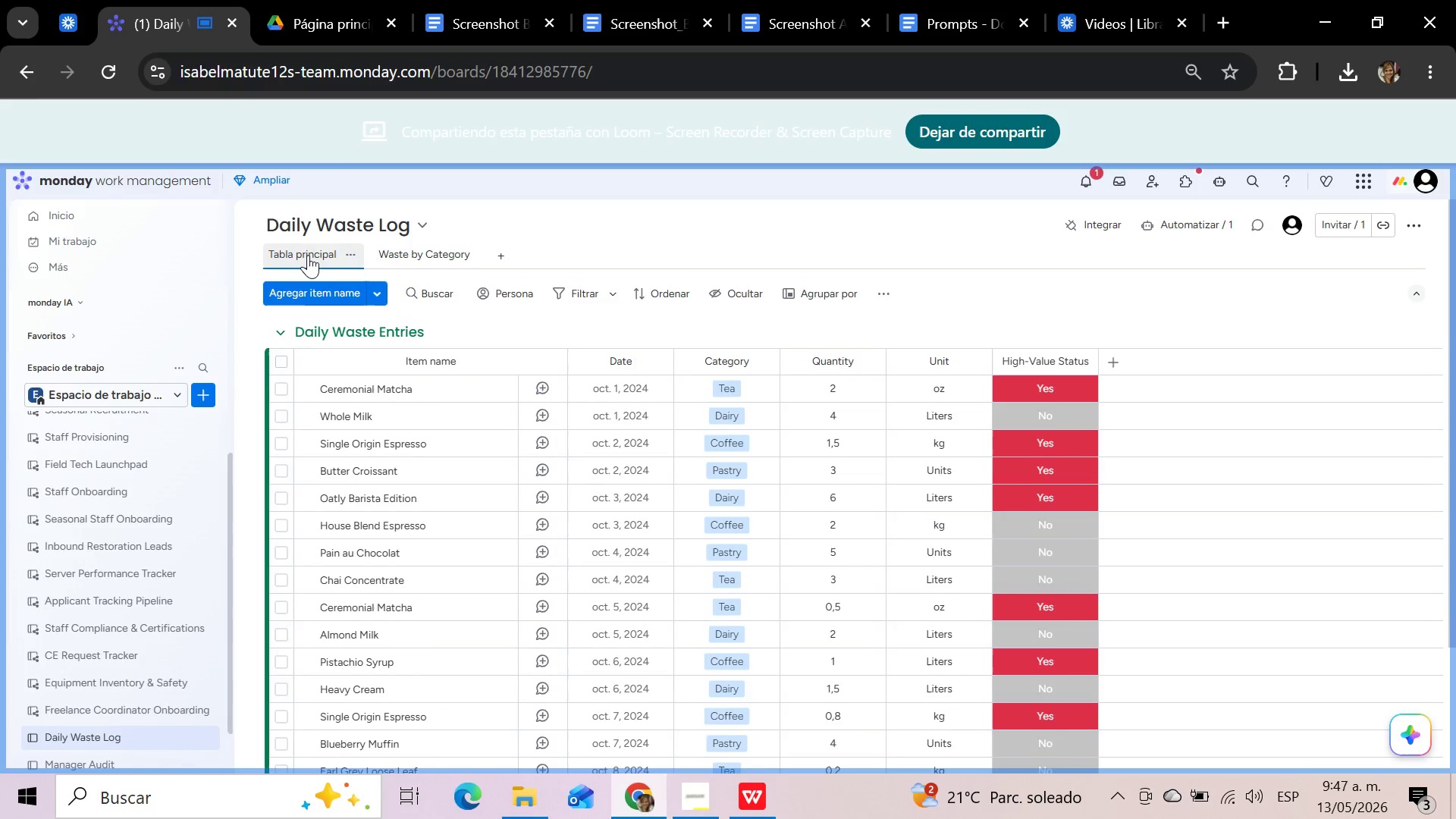 
left_click([1056, 551])
 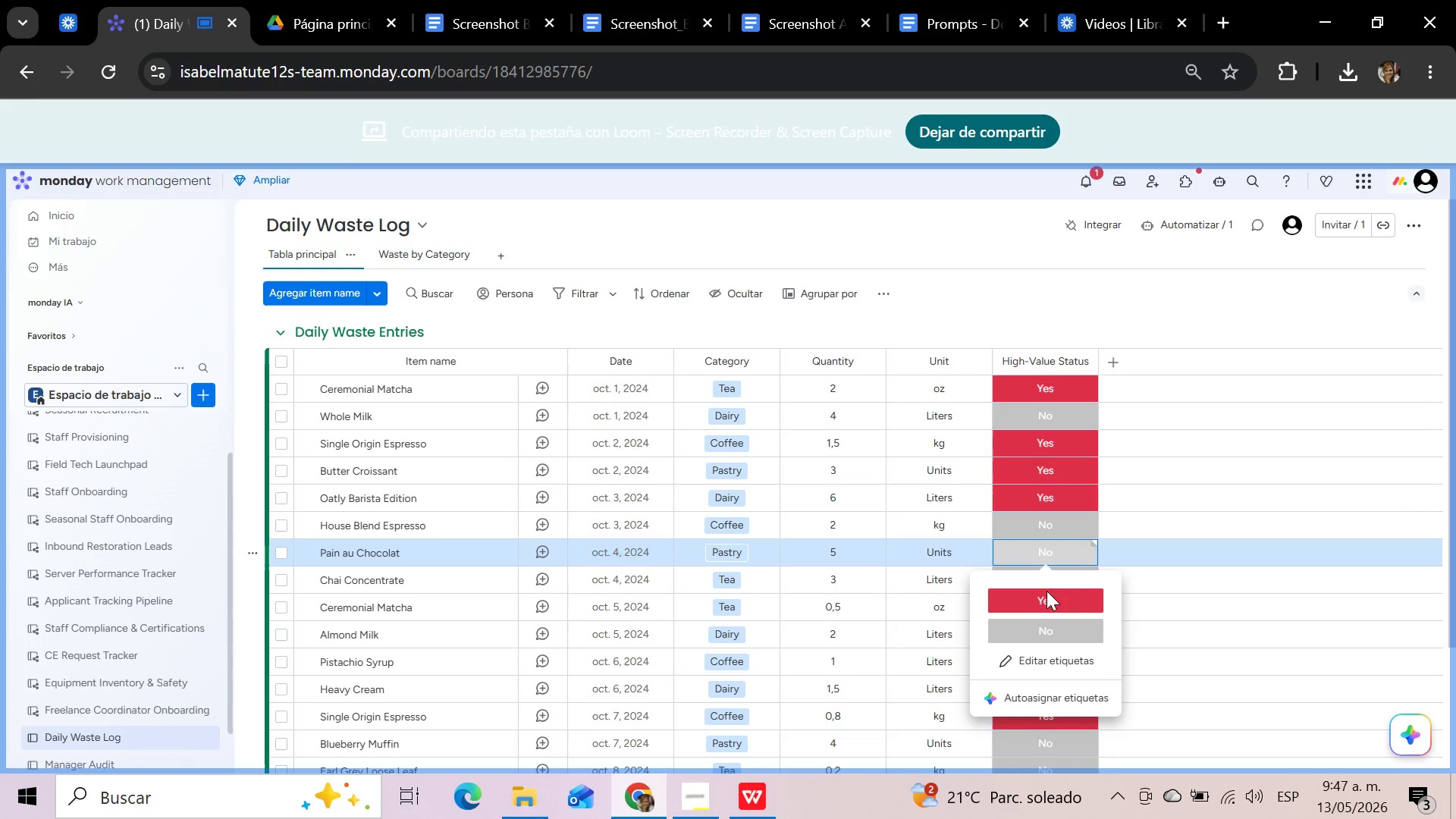 
left_click([1043, 601])
 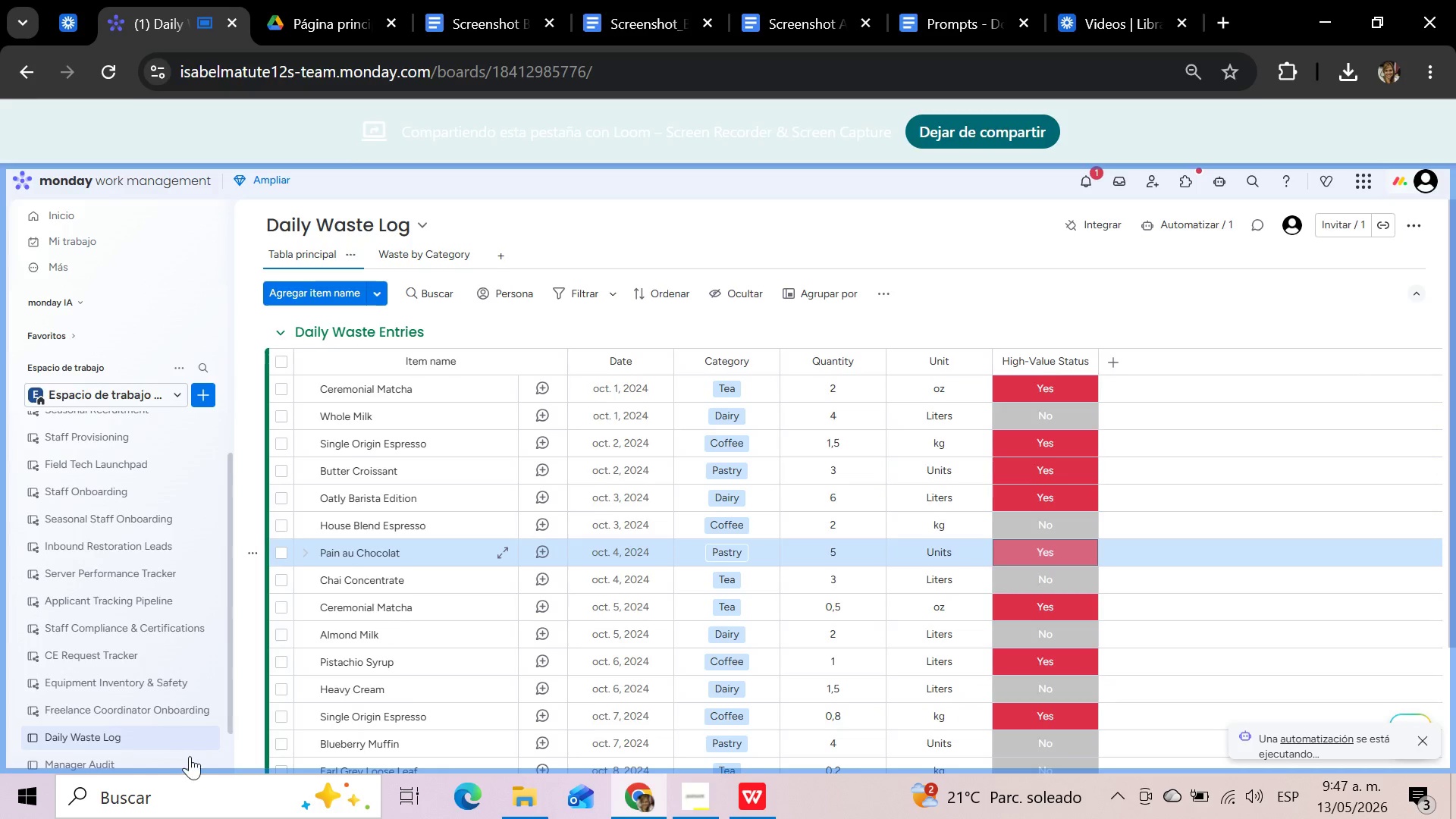 
left_click([126, 759])
 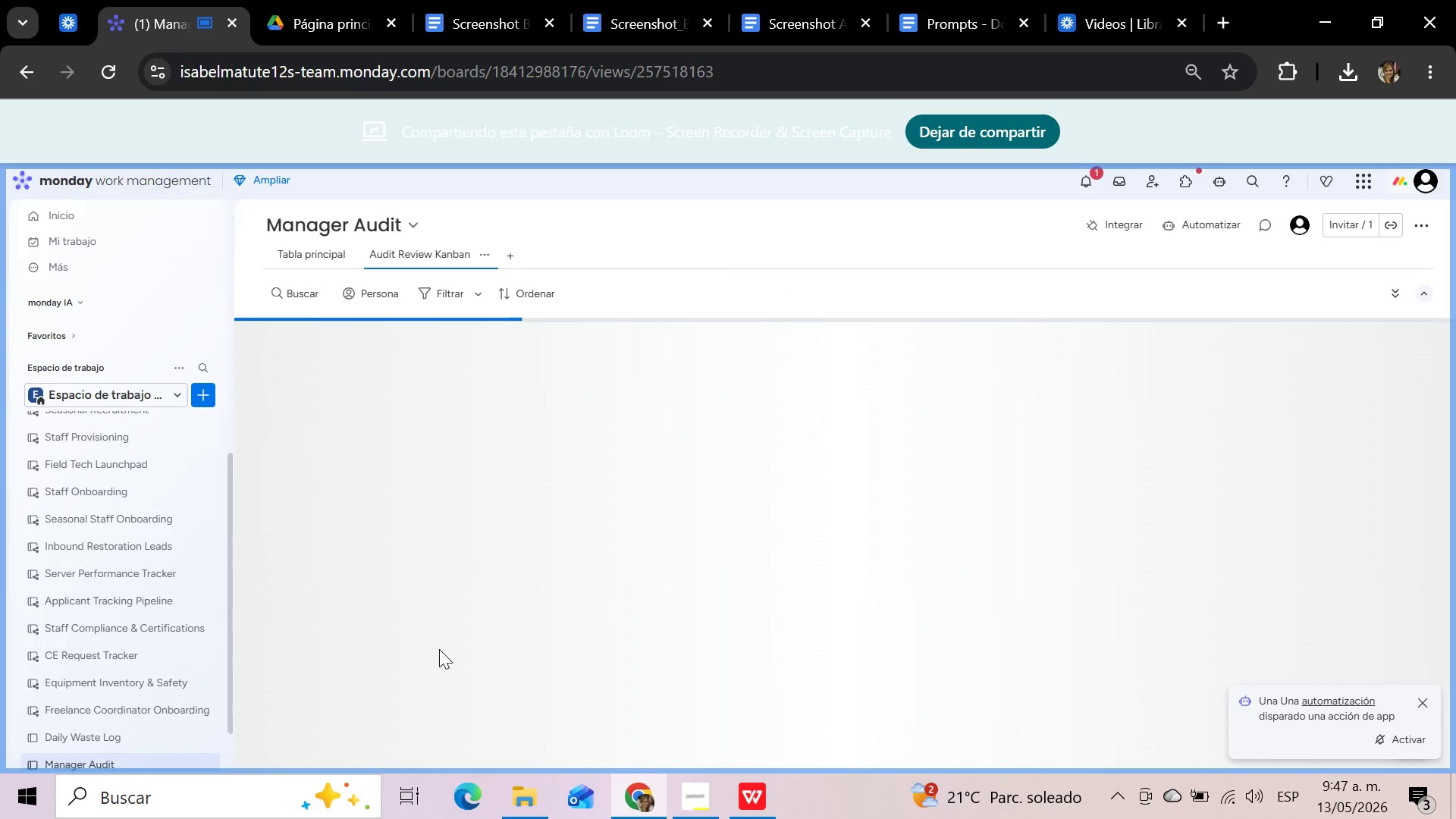 
wait(8.48)
 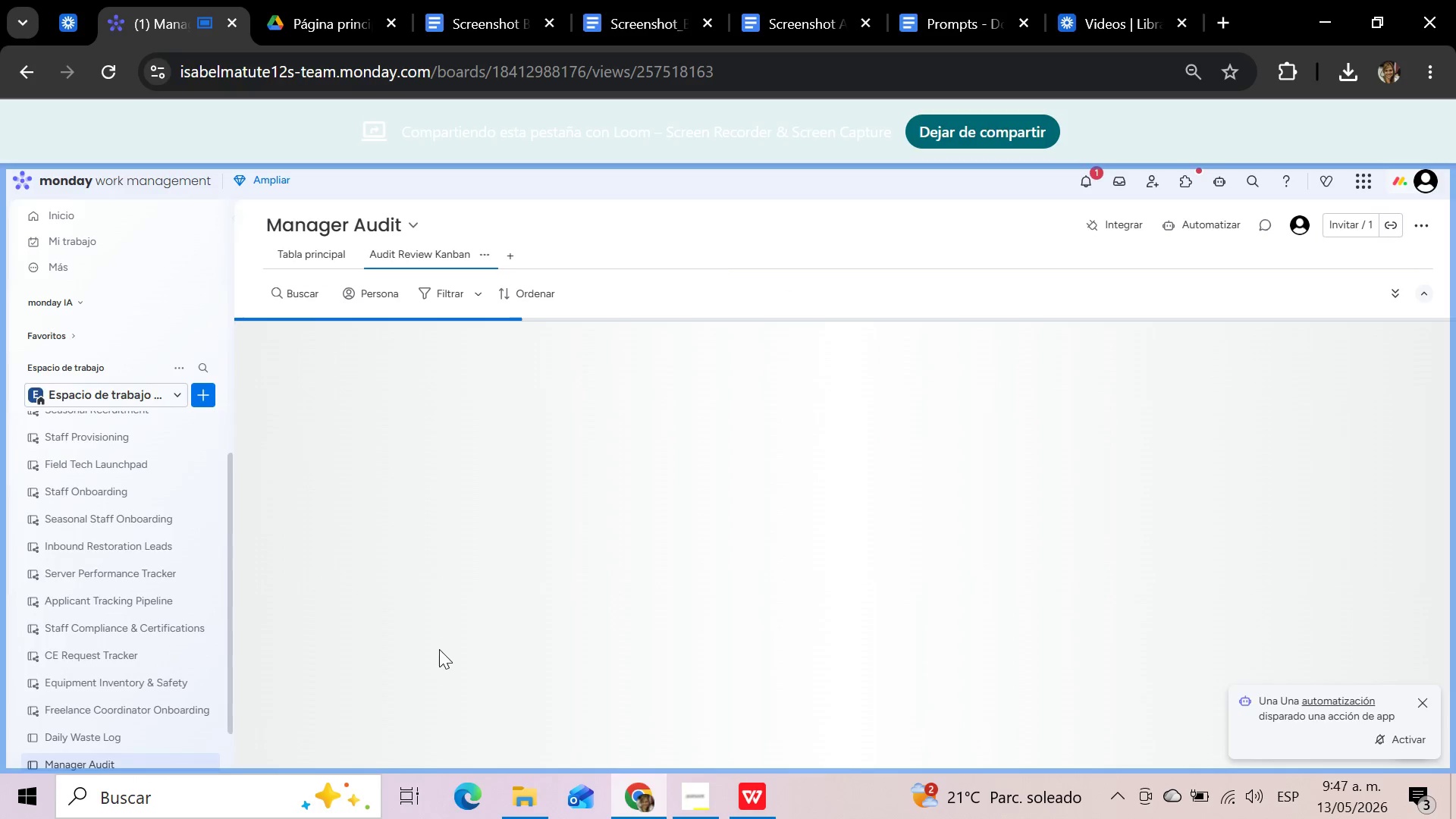 
left_click([303, 249])
 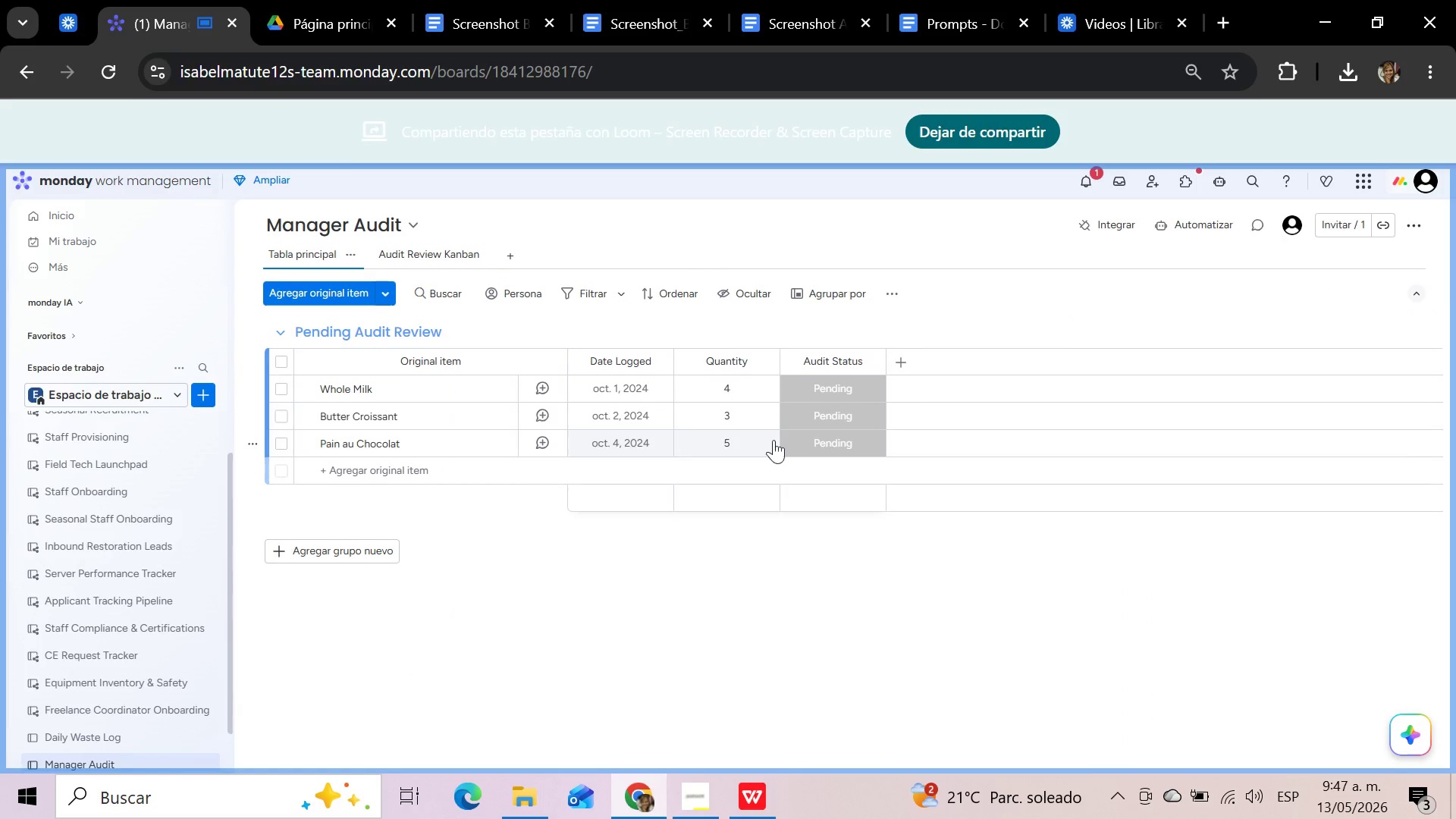 
left_click([860, 440])
 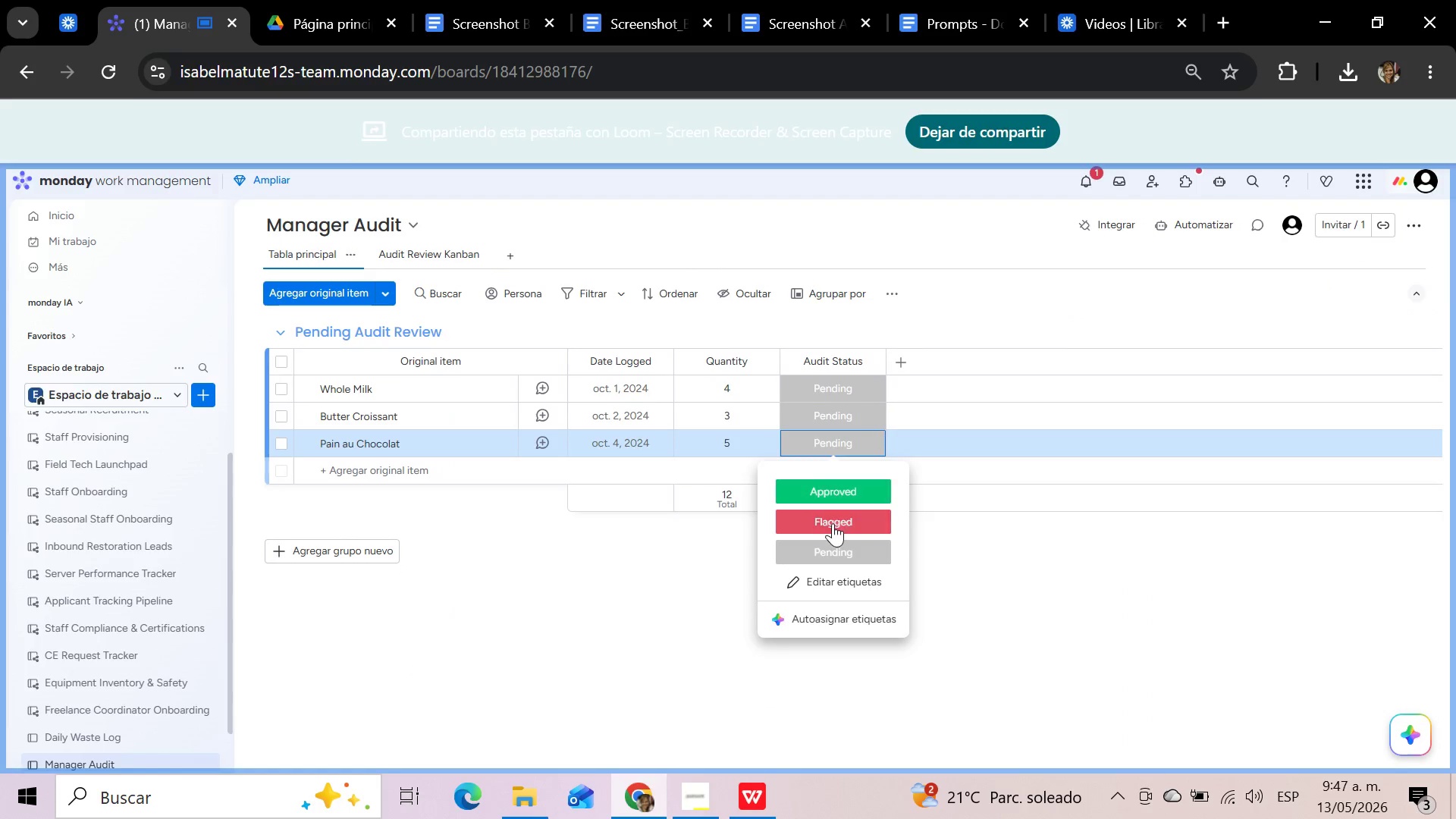 
left_click([833, 523])
 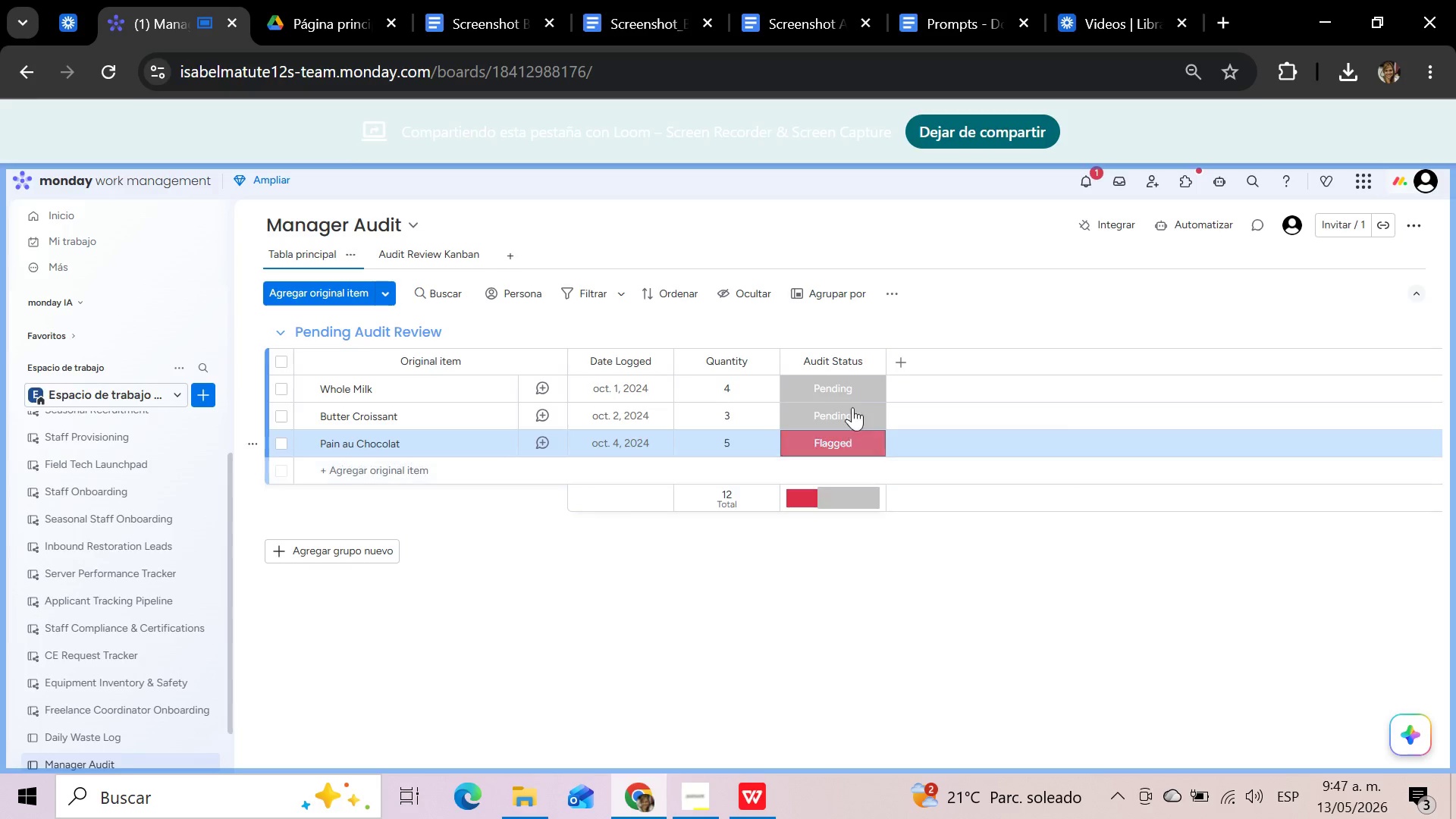 
left_click([852, 384])
 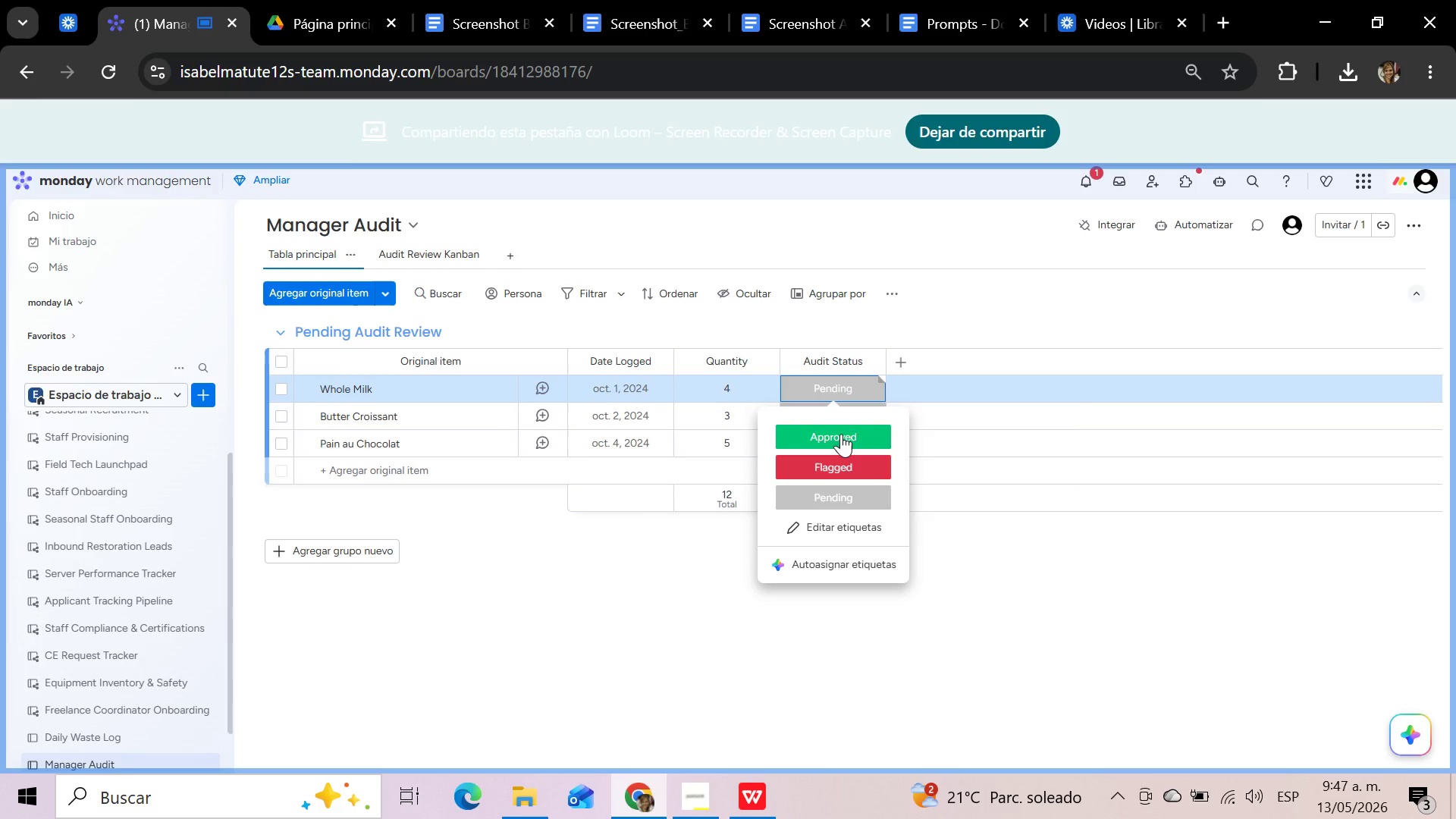 
left_click([841, 435])
 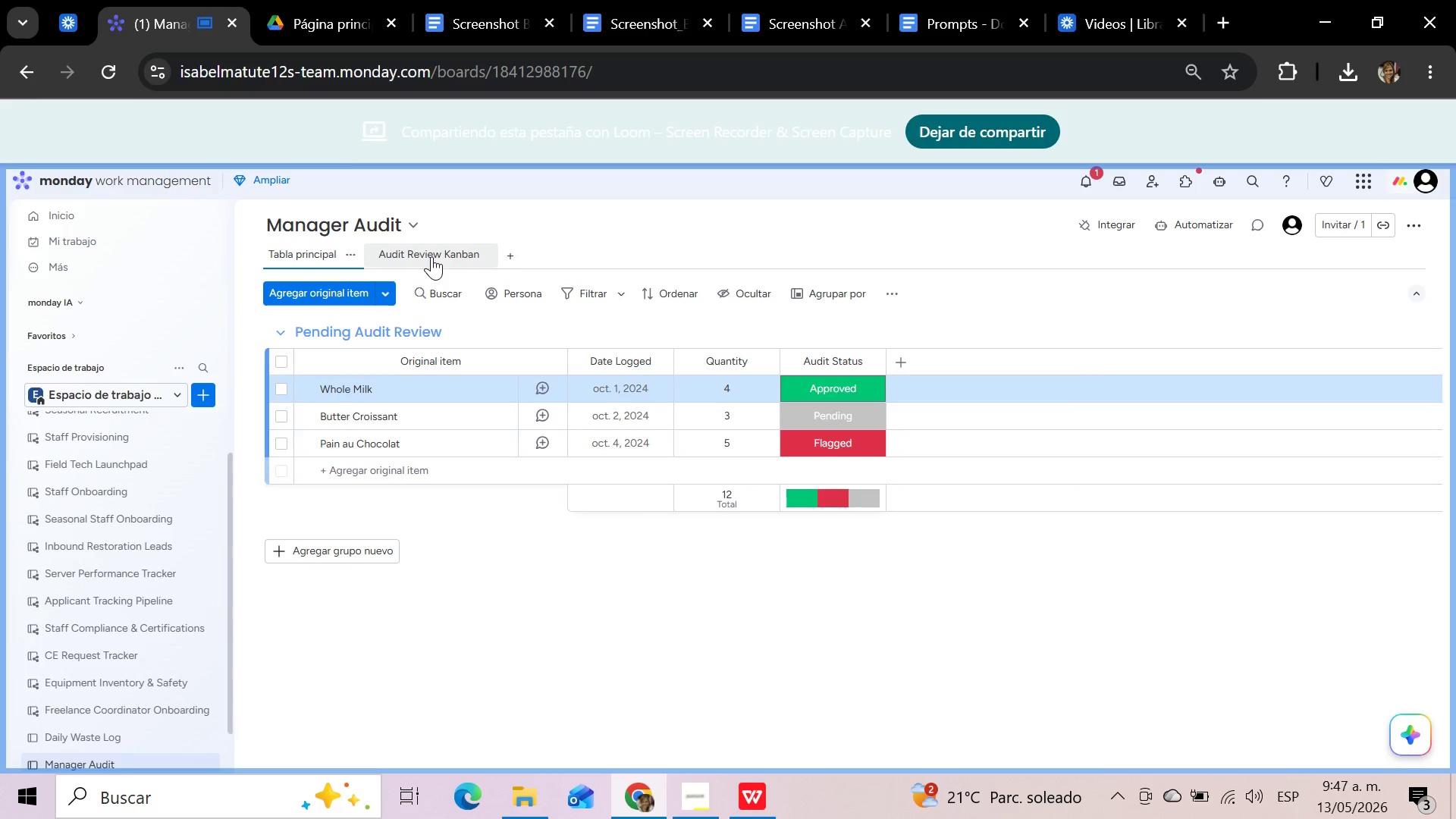 
wait(8.02)
 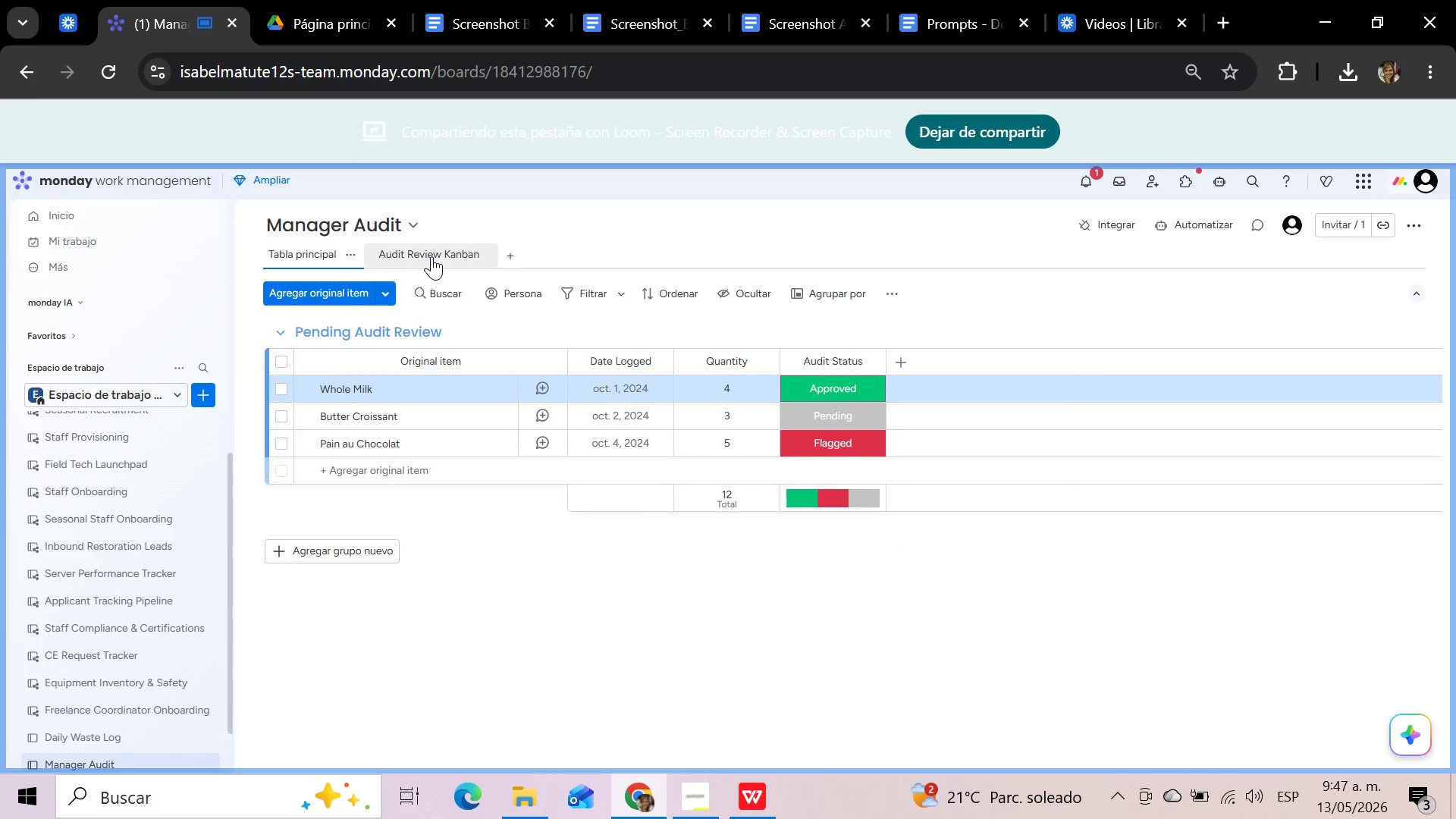 
left_click([431, 256])
 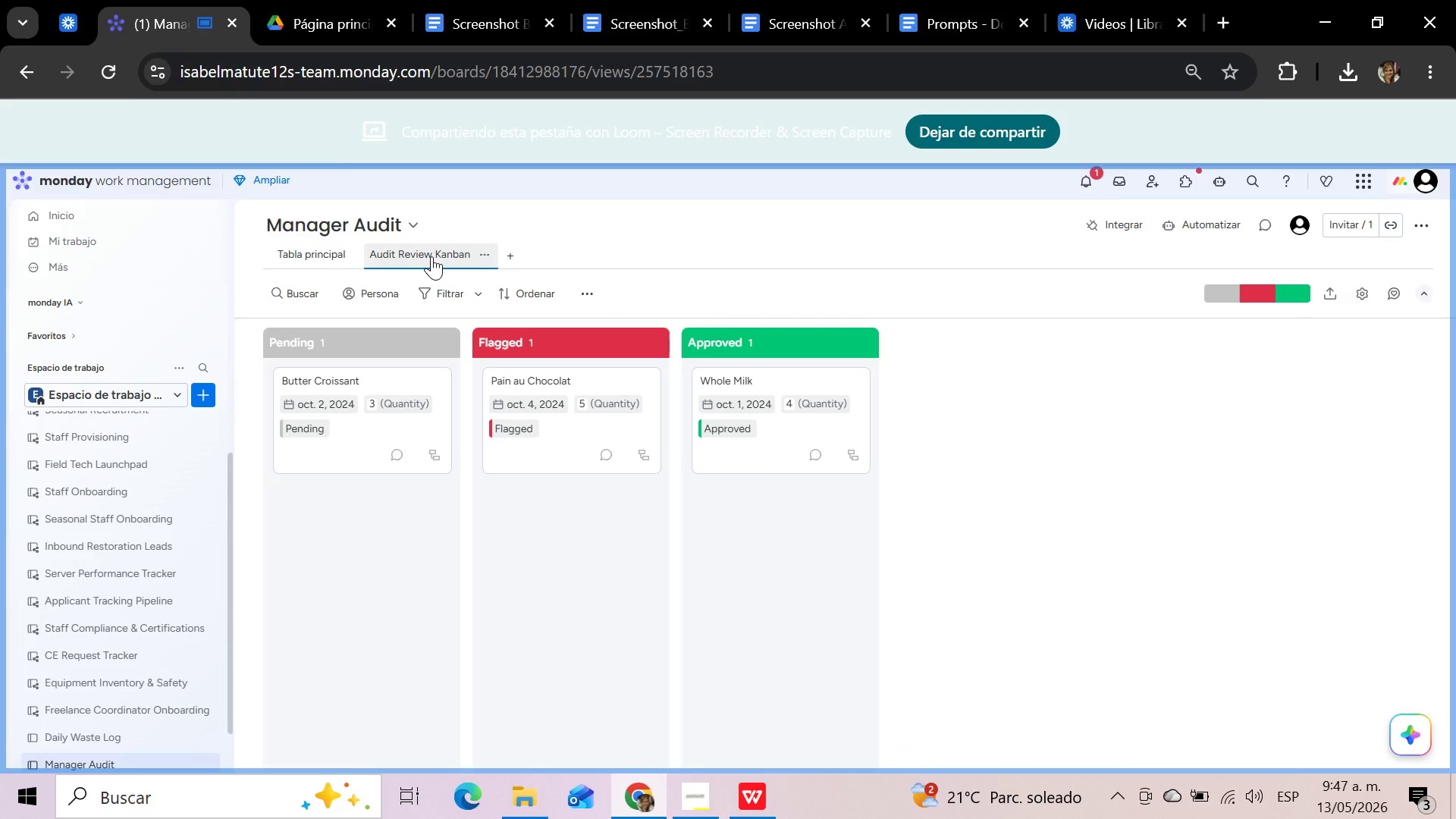 
wait(9.7)
 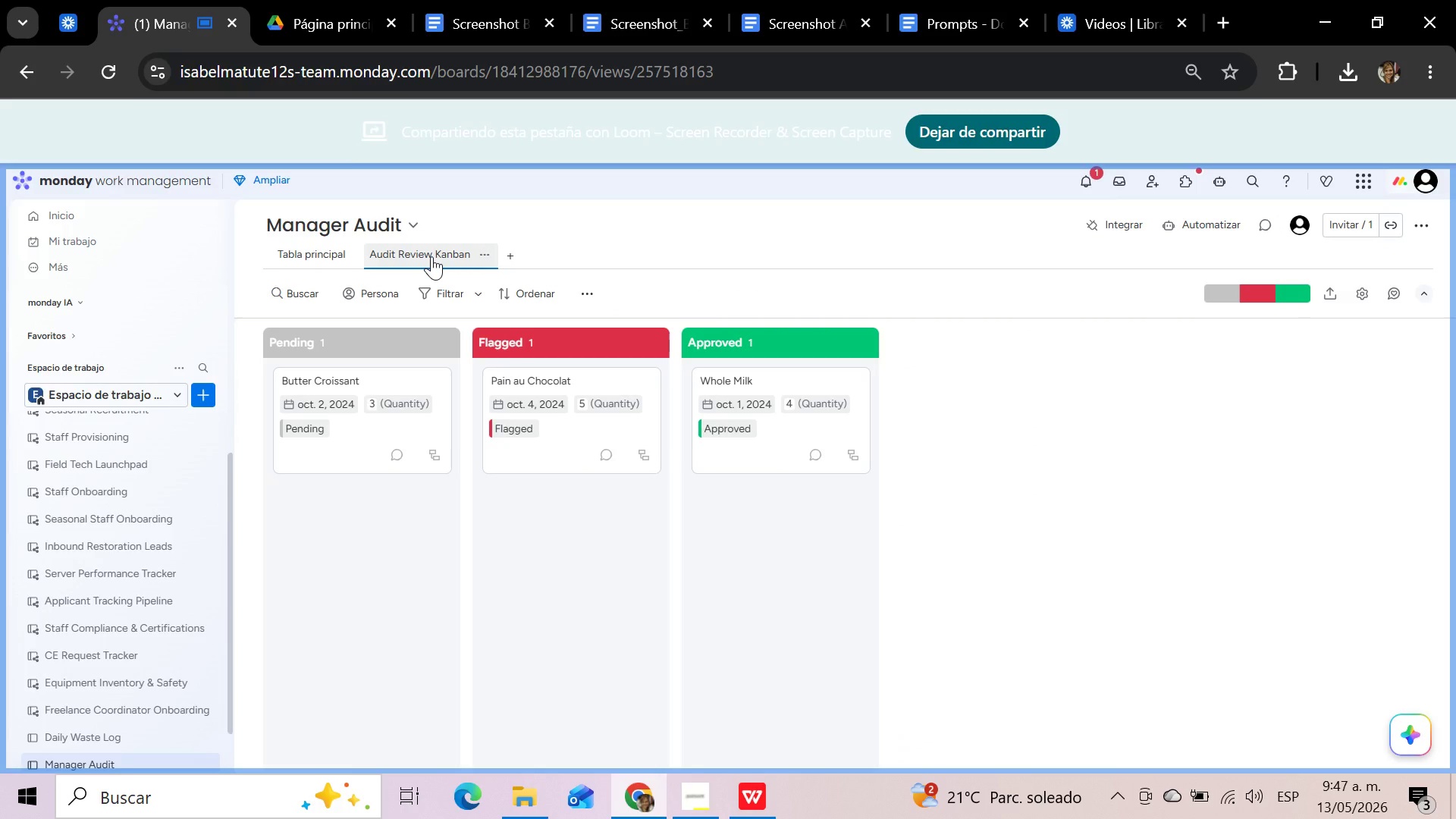 
left_click([974, 135])
 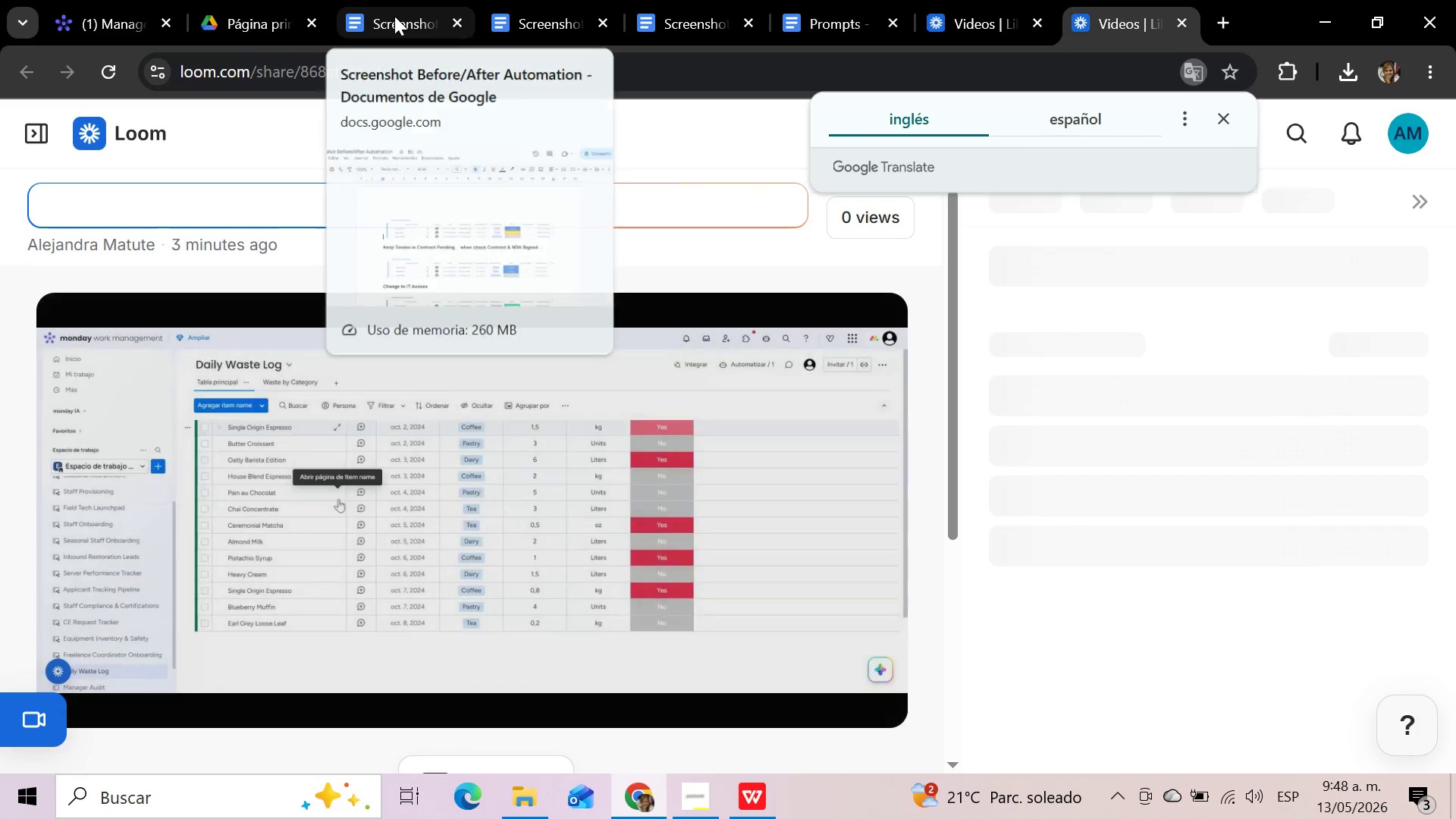 
wait(16.28)
 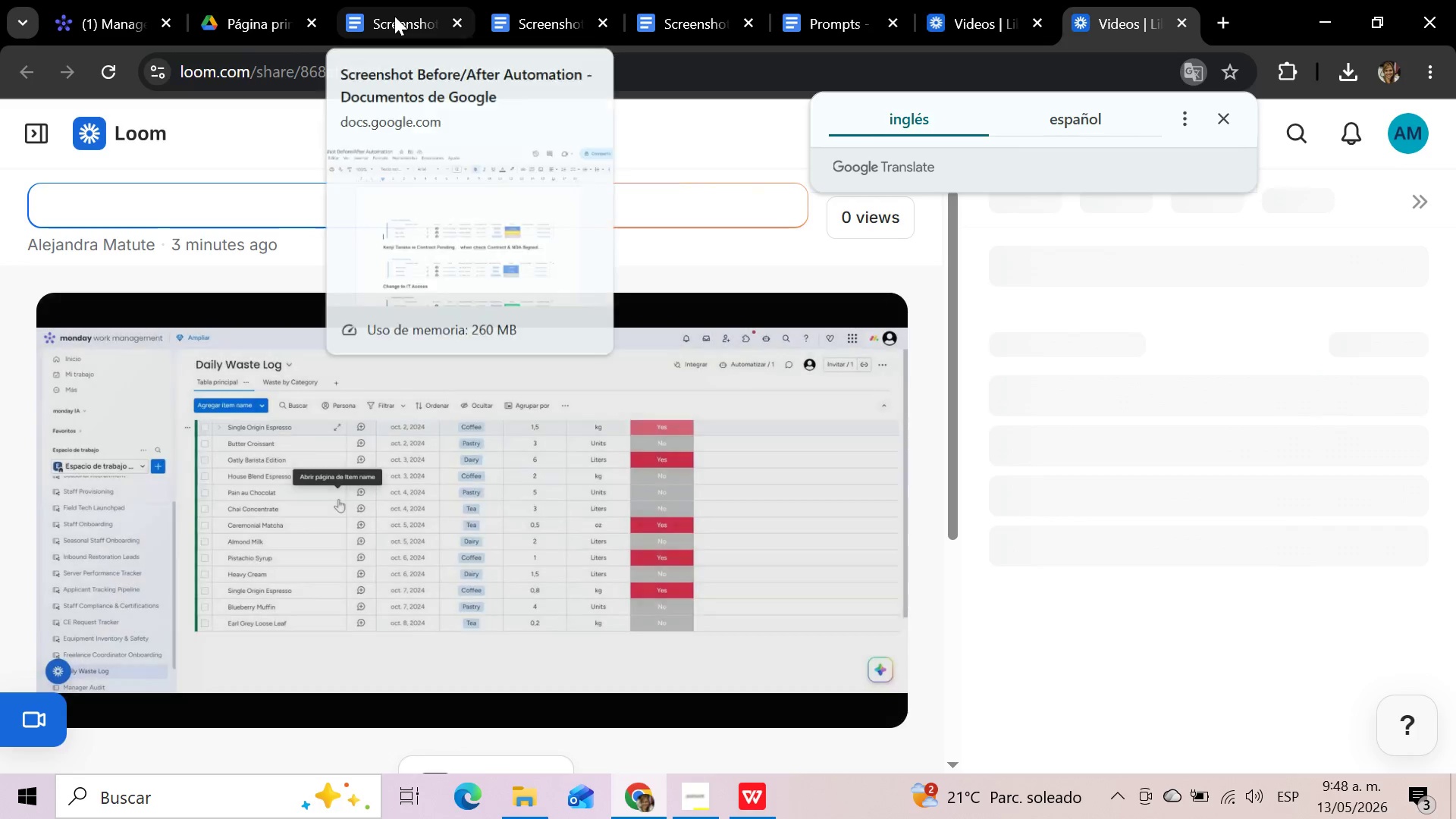 
mouse_move([638, 781])
 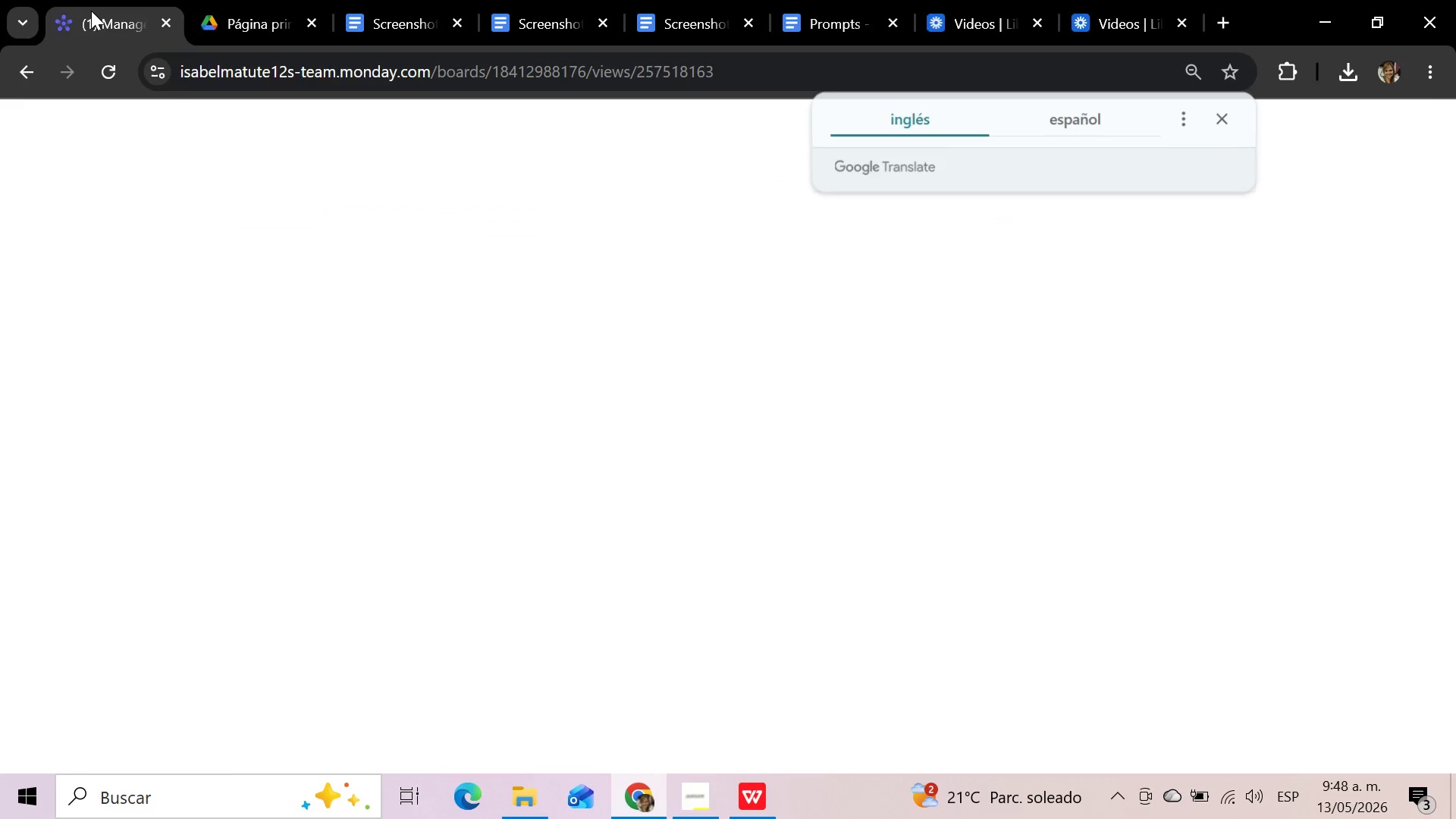 
left_click([91, 11])
 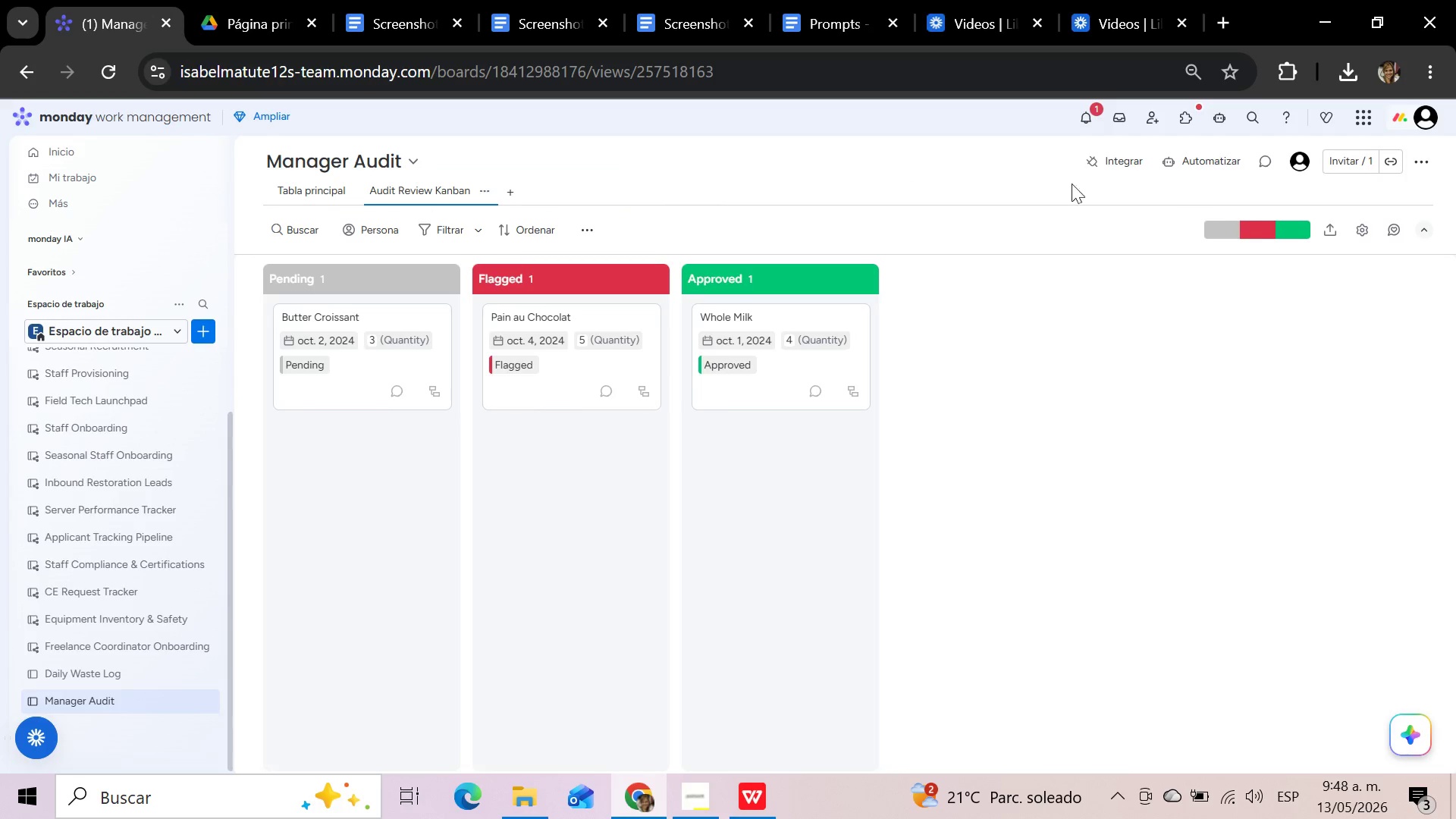 
left_click([1334, 236])
 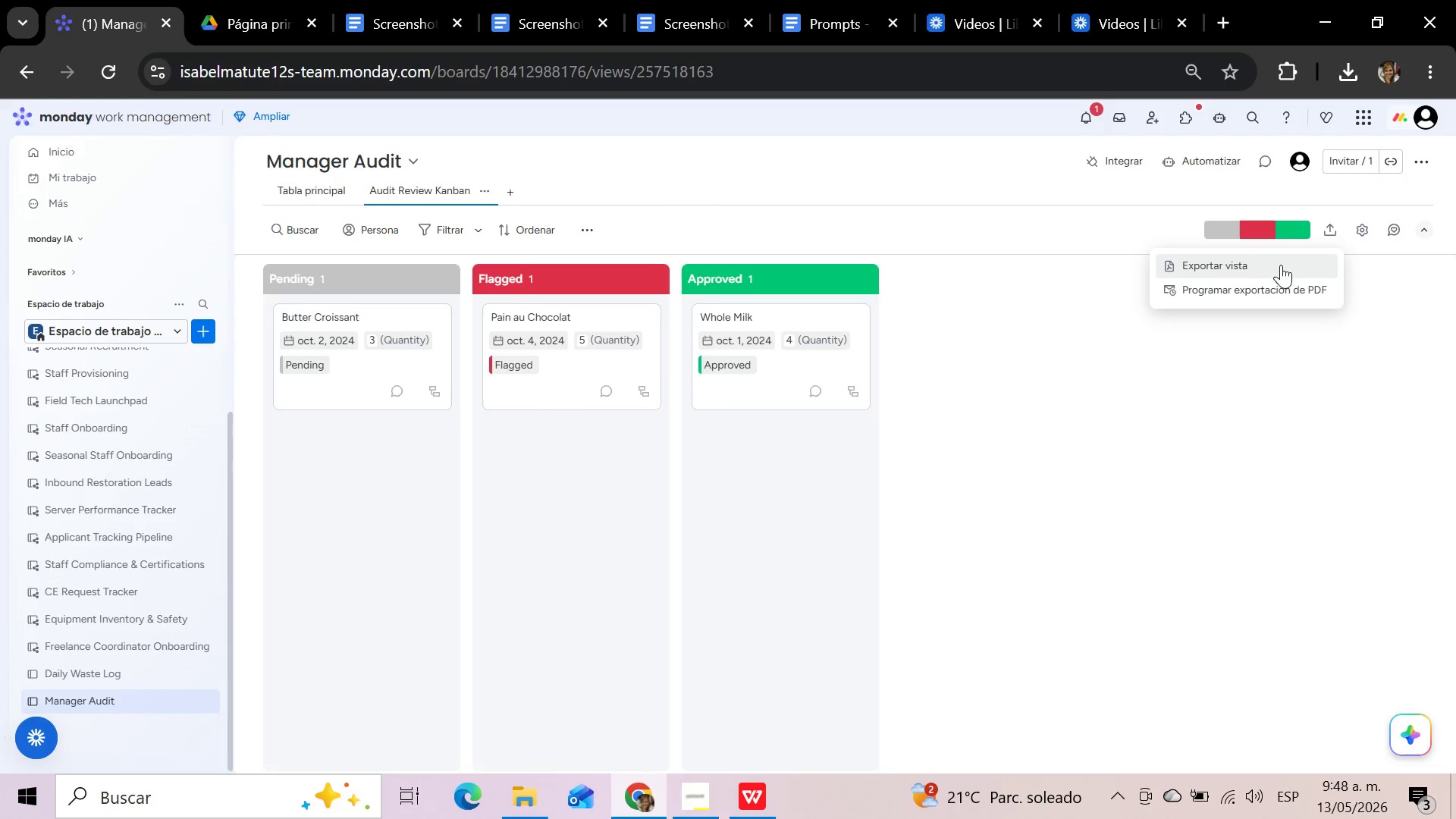 
left_click([1259, 264])
 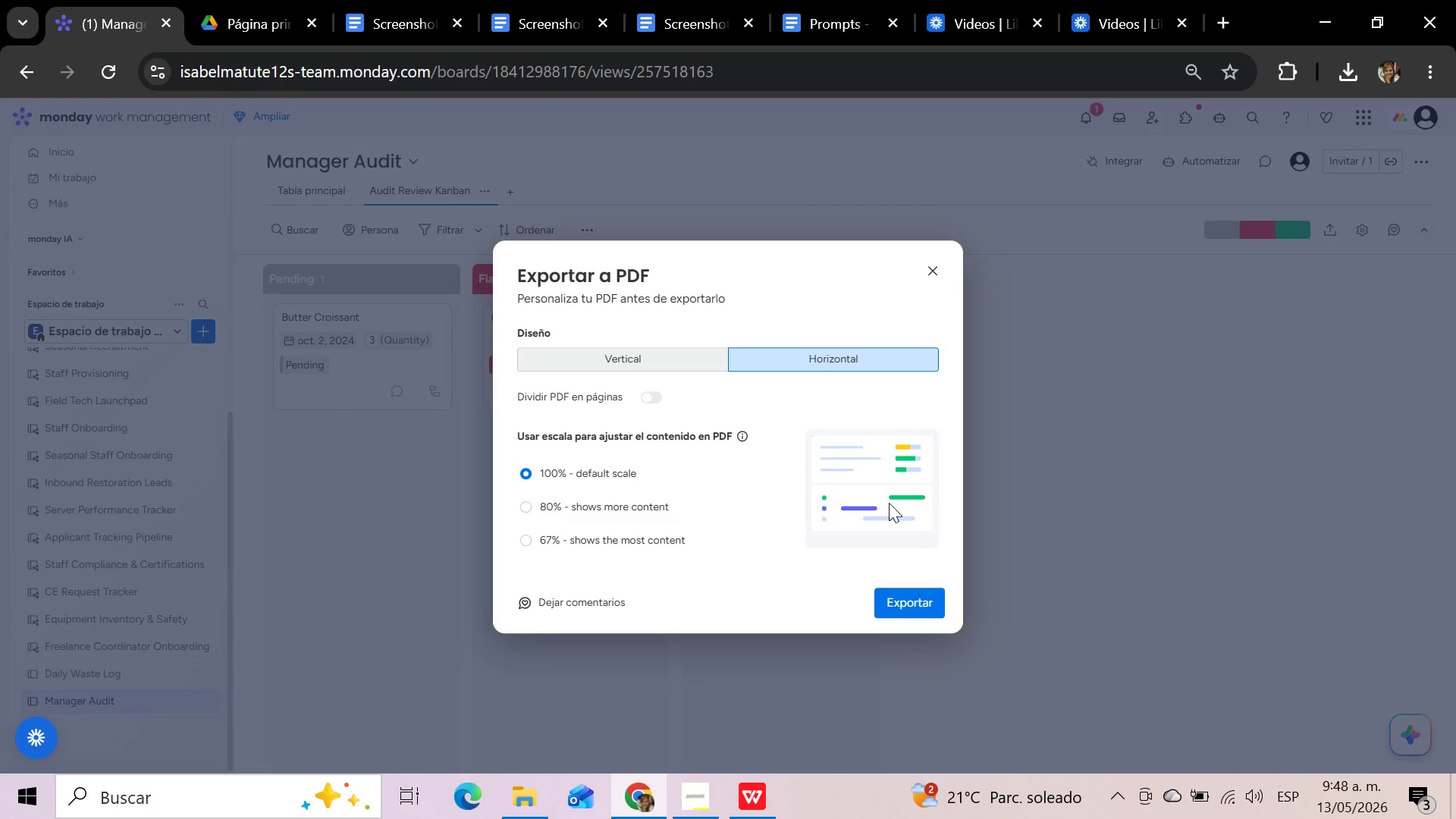 
left_click([904, 604])
 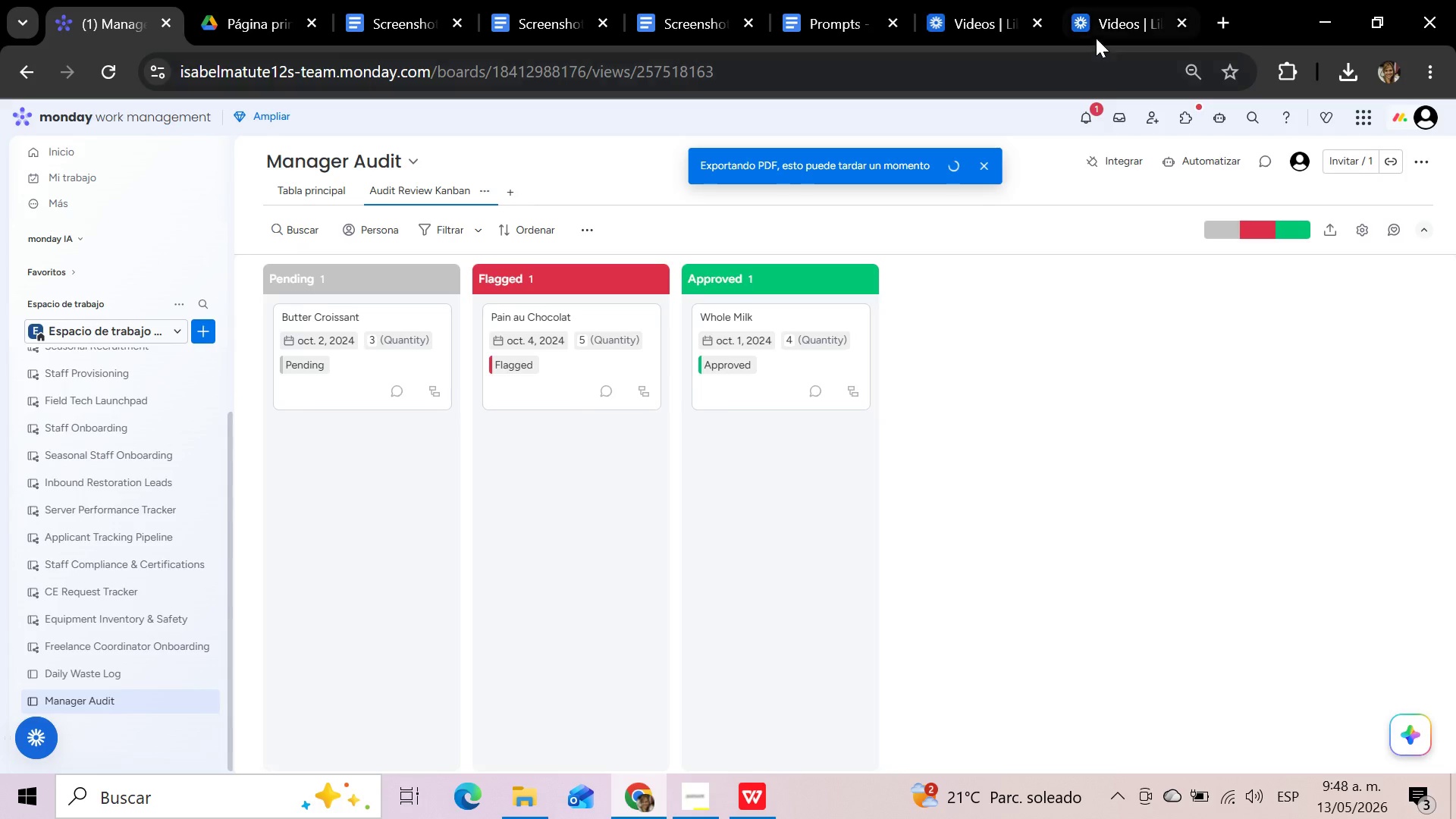 
left_click([1106, 16])
 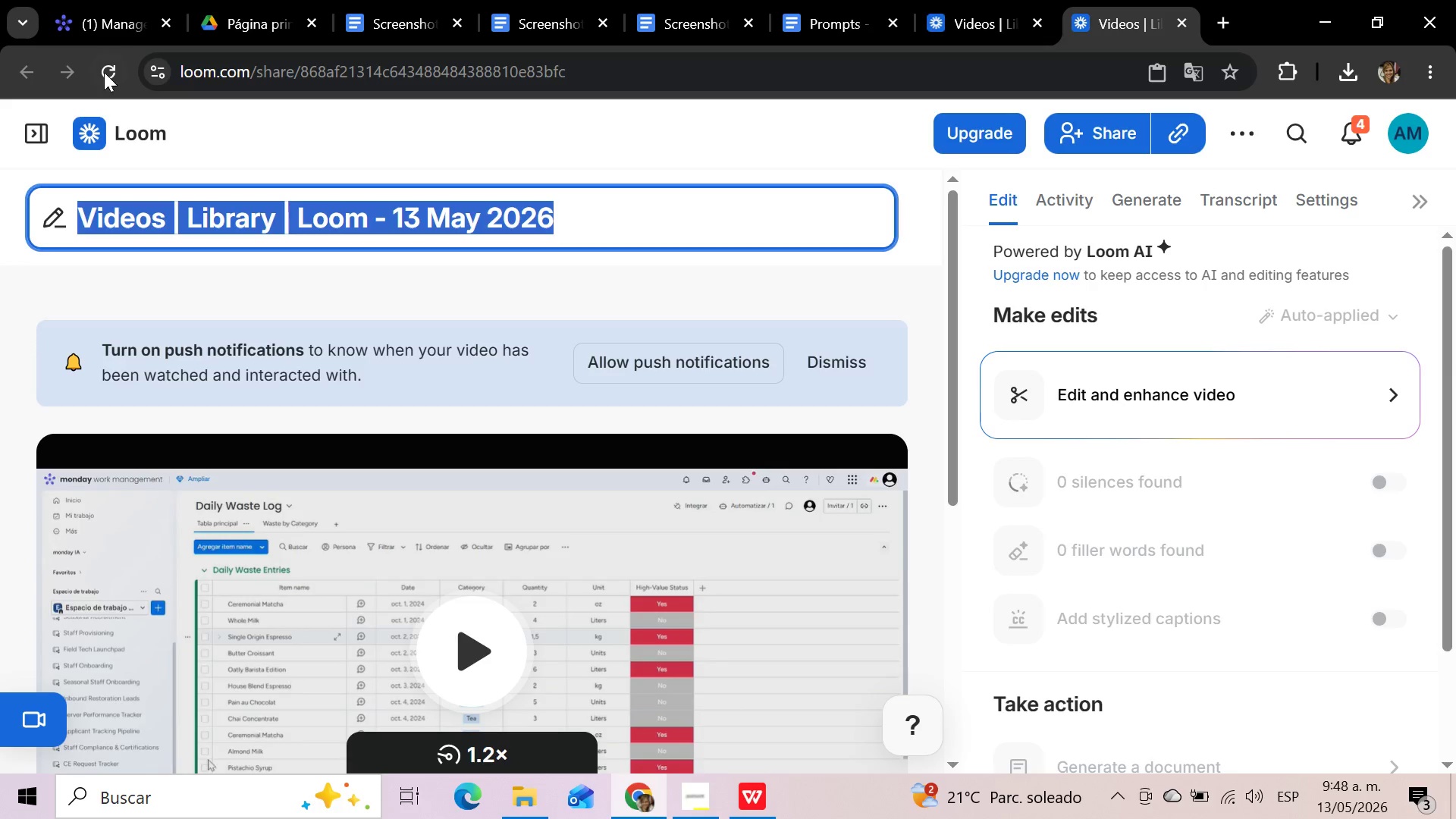 
left_click([107, 68])
 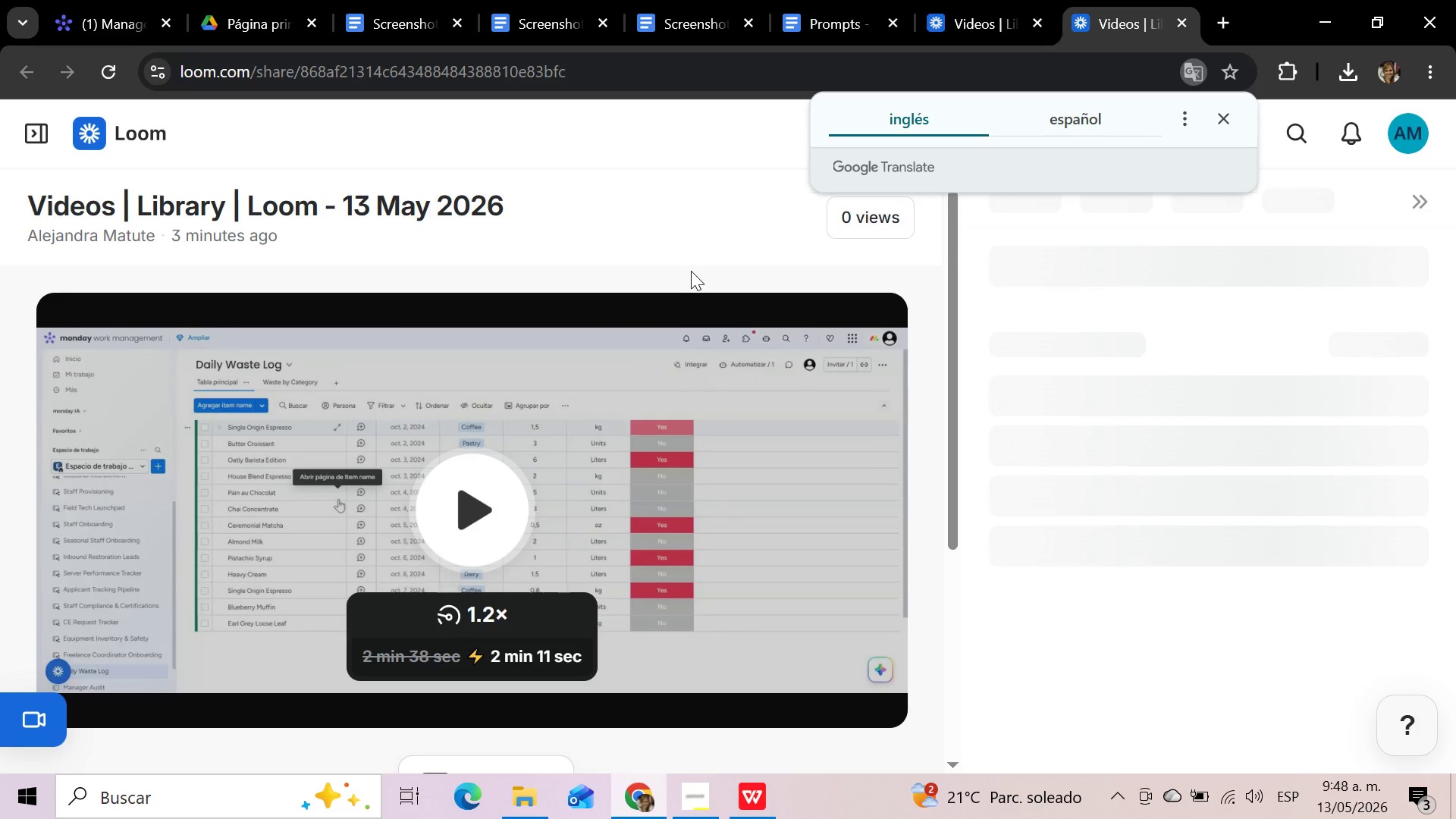 
wait(13.39)
 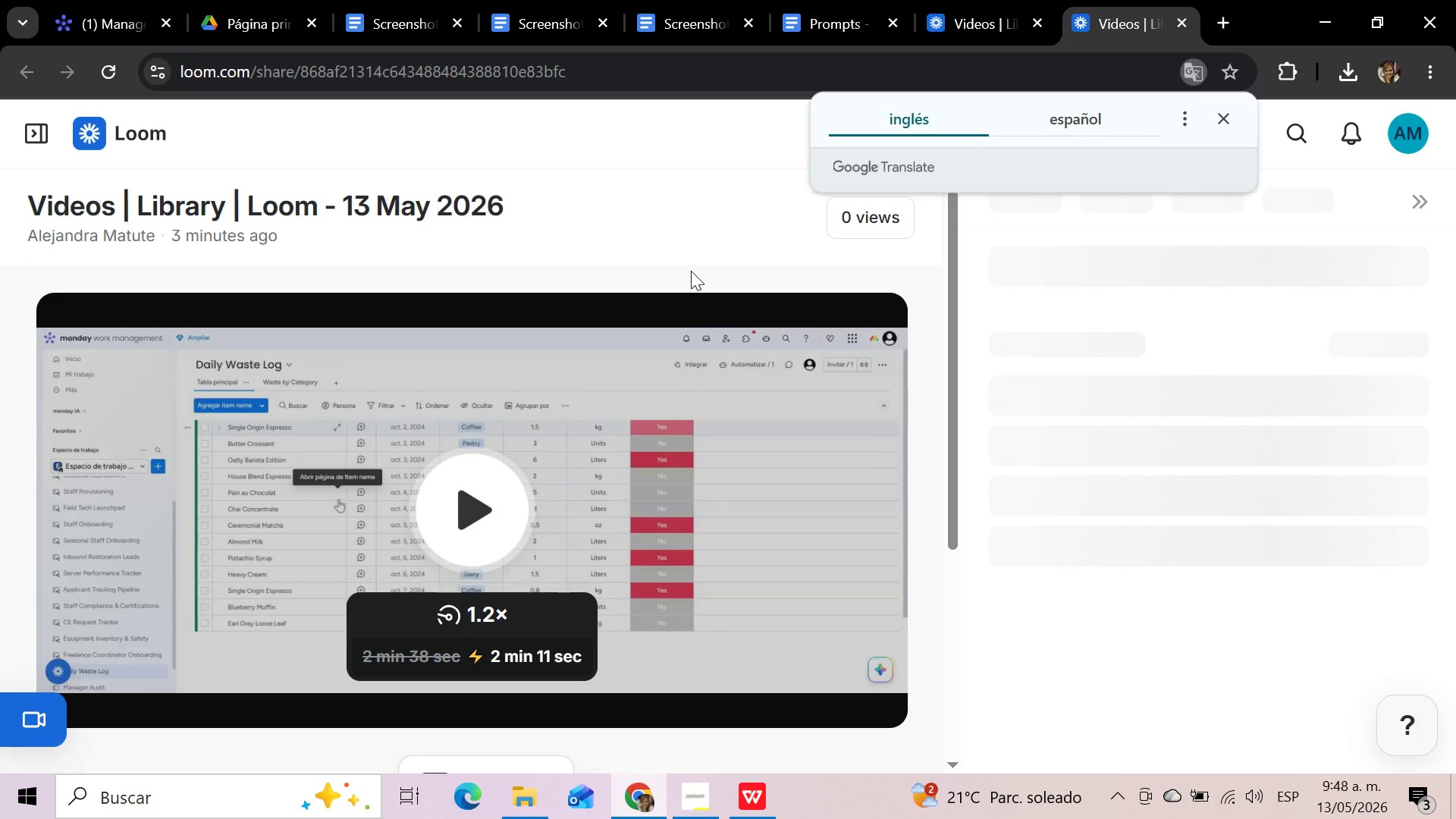 
left_click([1222, 121])
 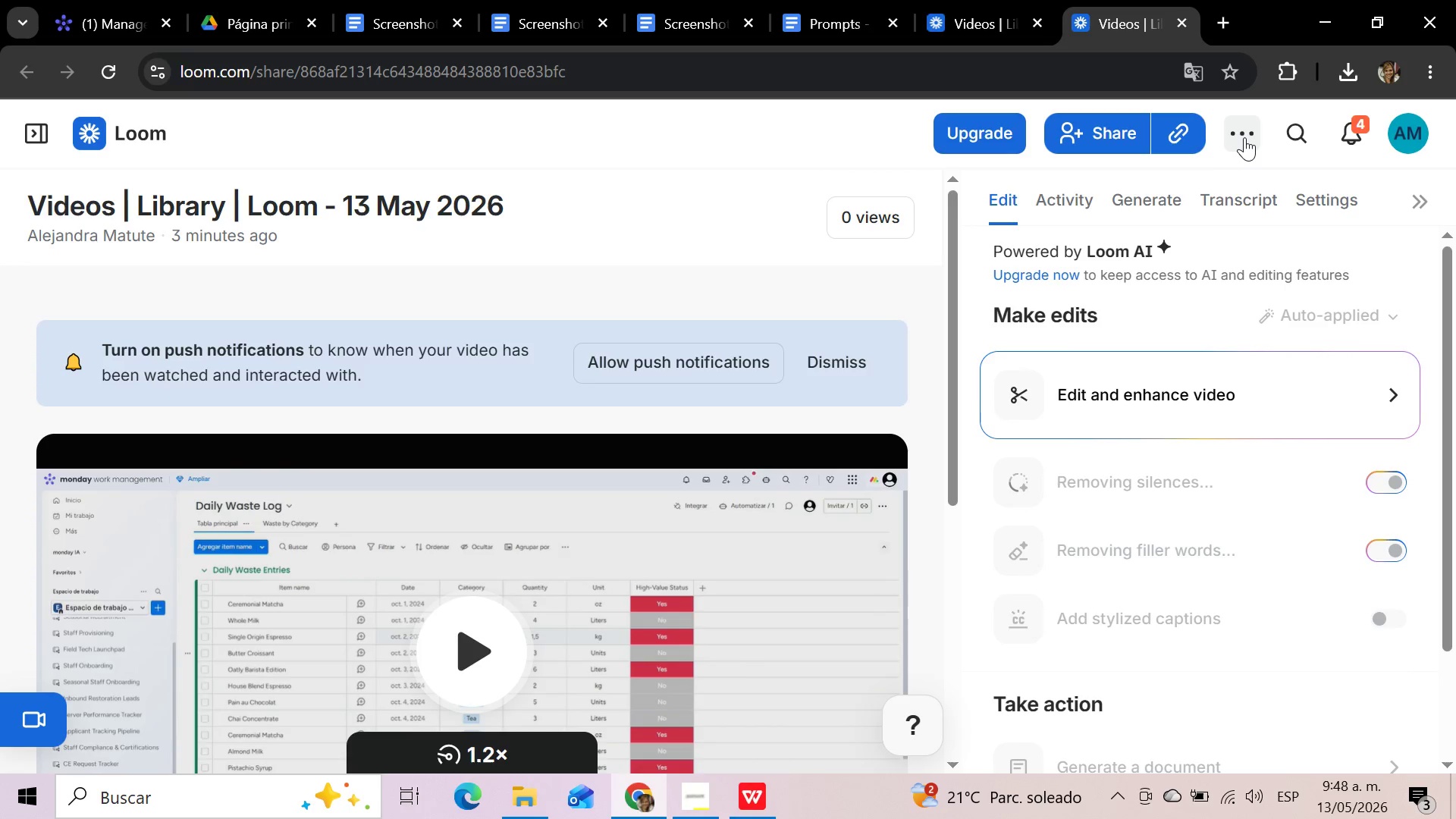 
wait(5.5)
 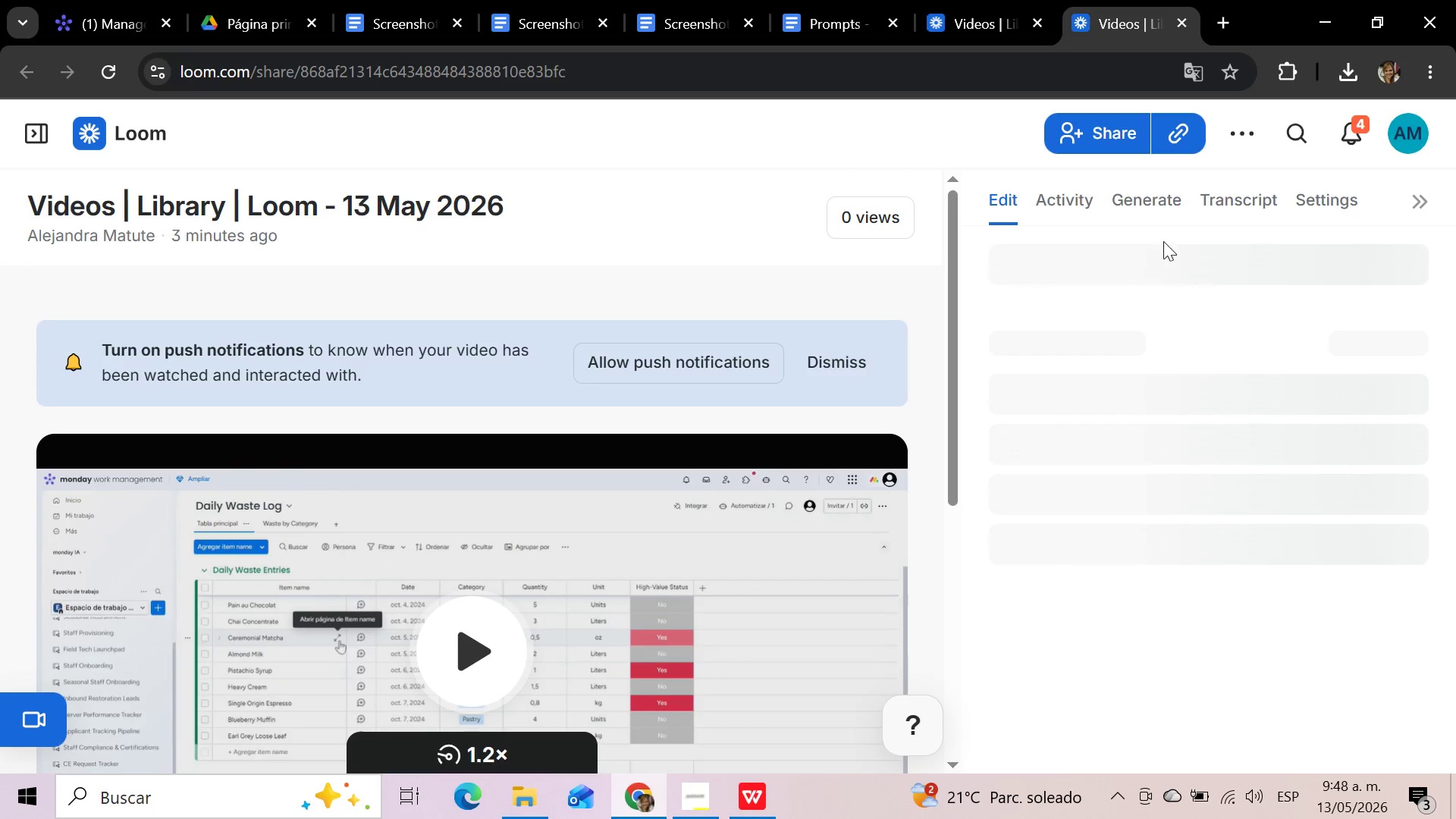 
left_click([1244, 137])
 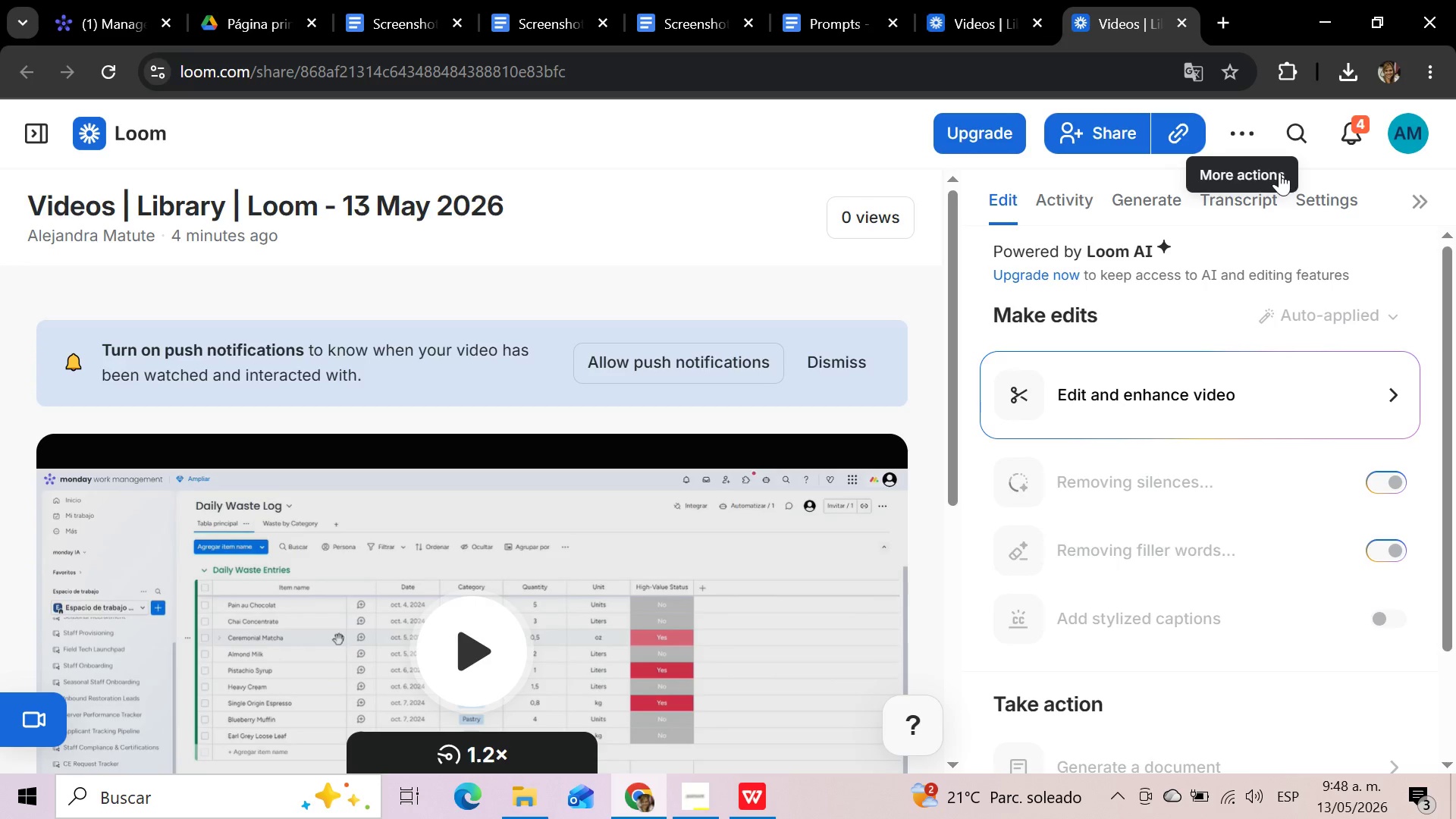 
mouse_move([1228, 148])
 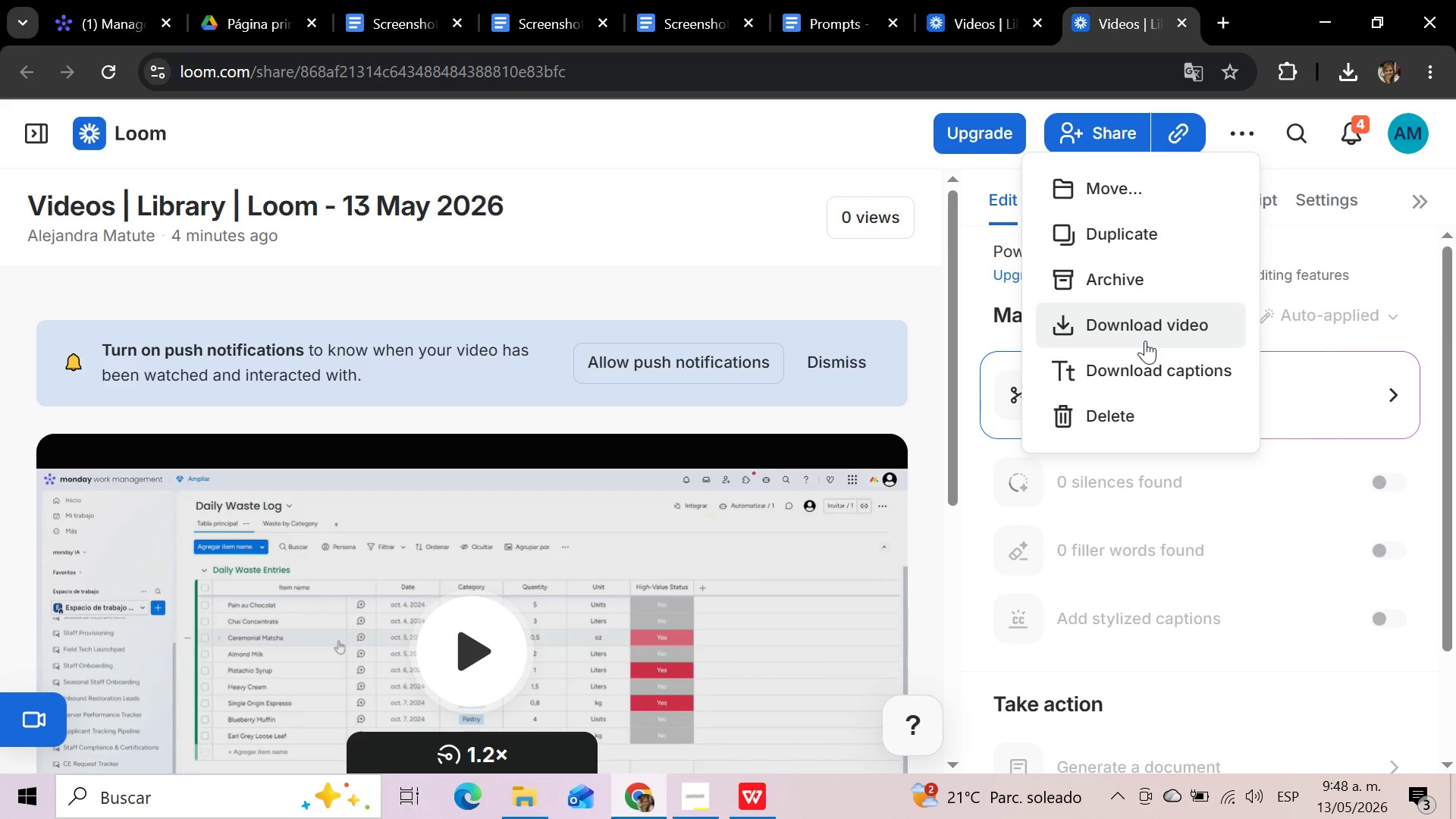 
left_click([1145, 340])
 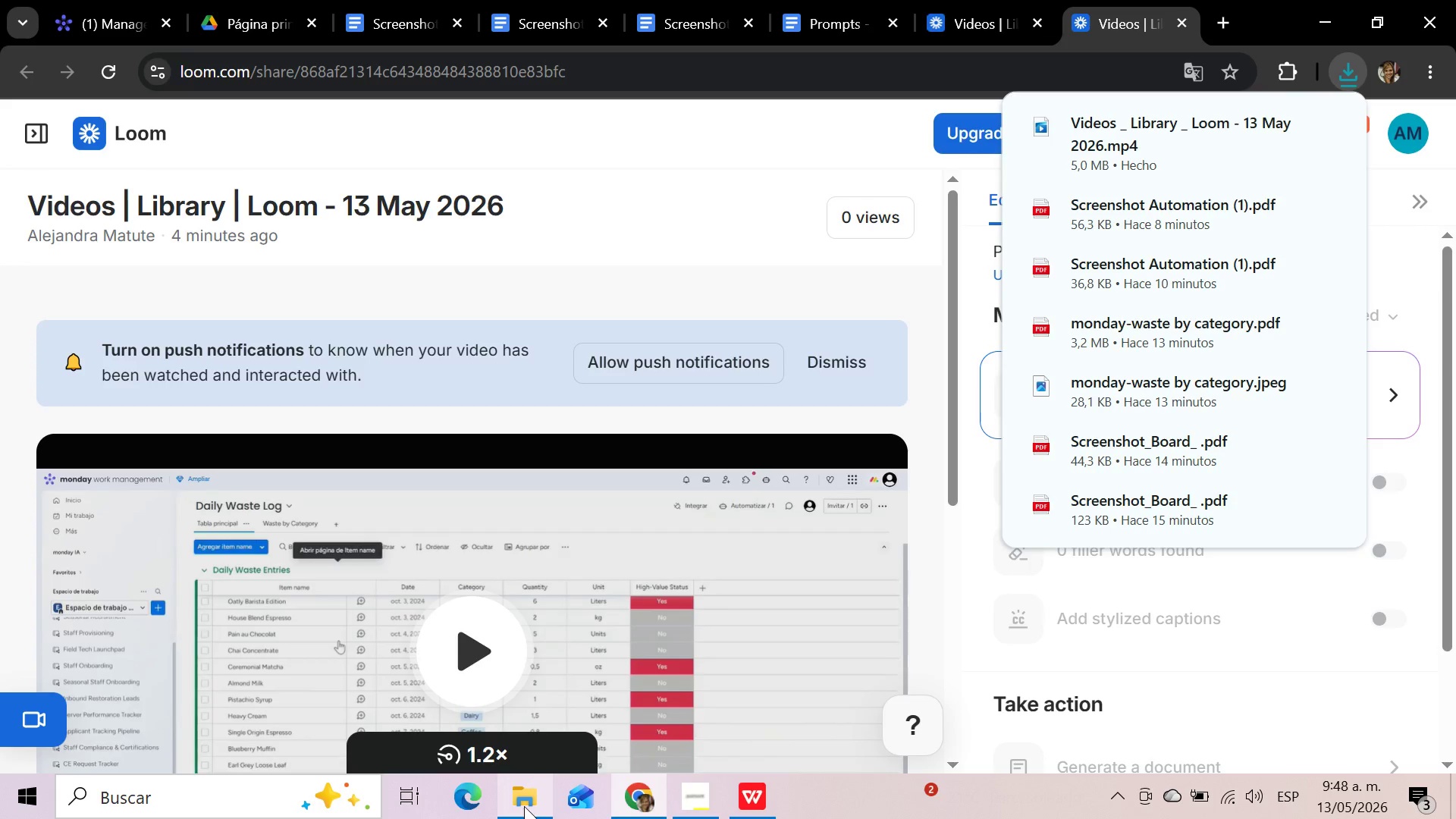 
wait(5.3)
 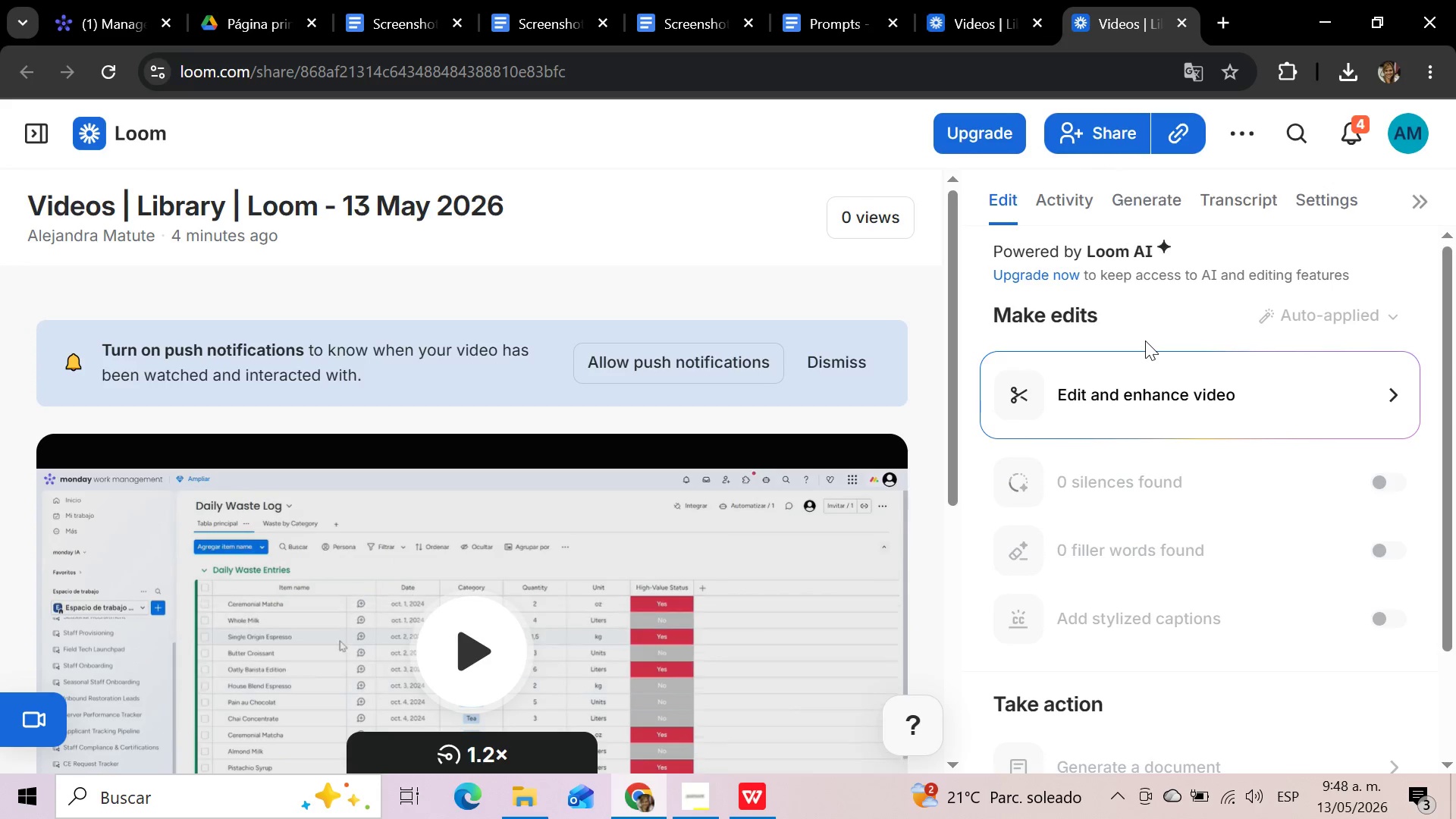 
left_click([524, 806])
 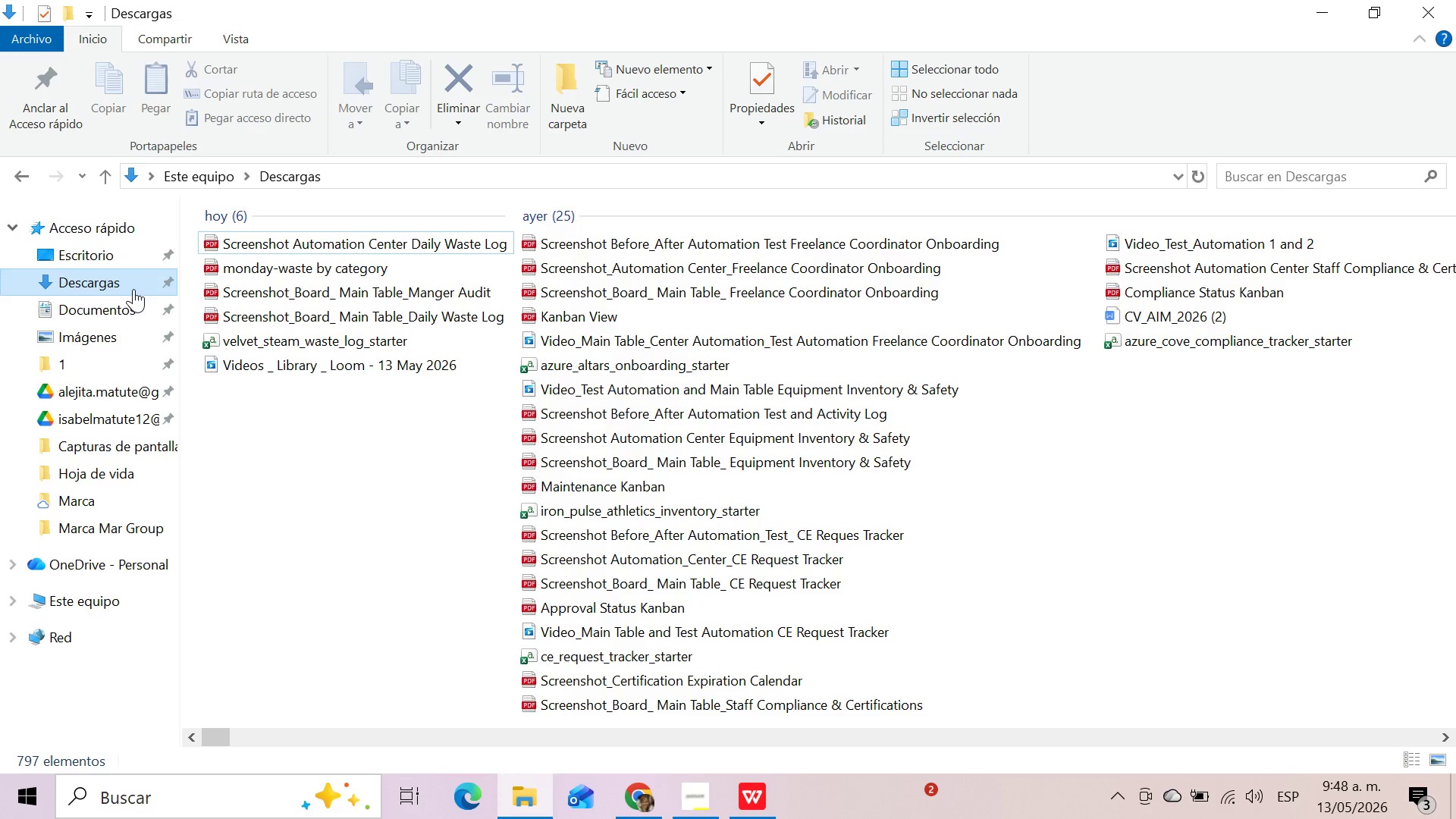 
left_click([118, 279])
 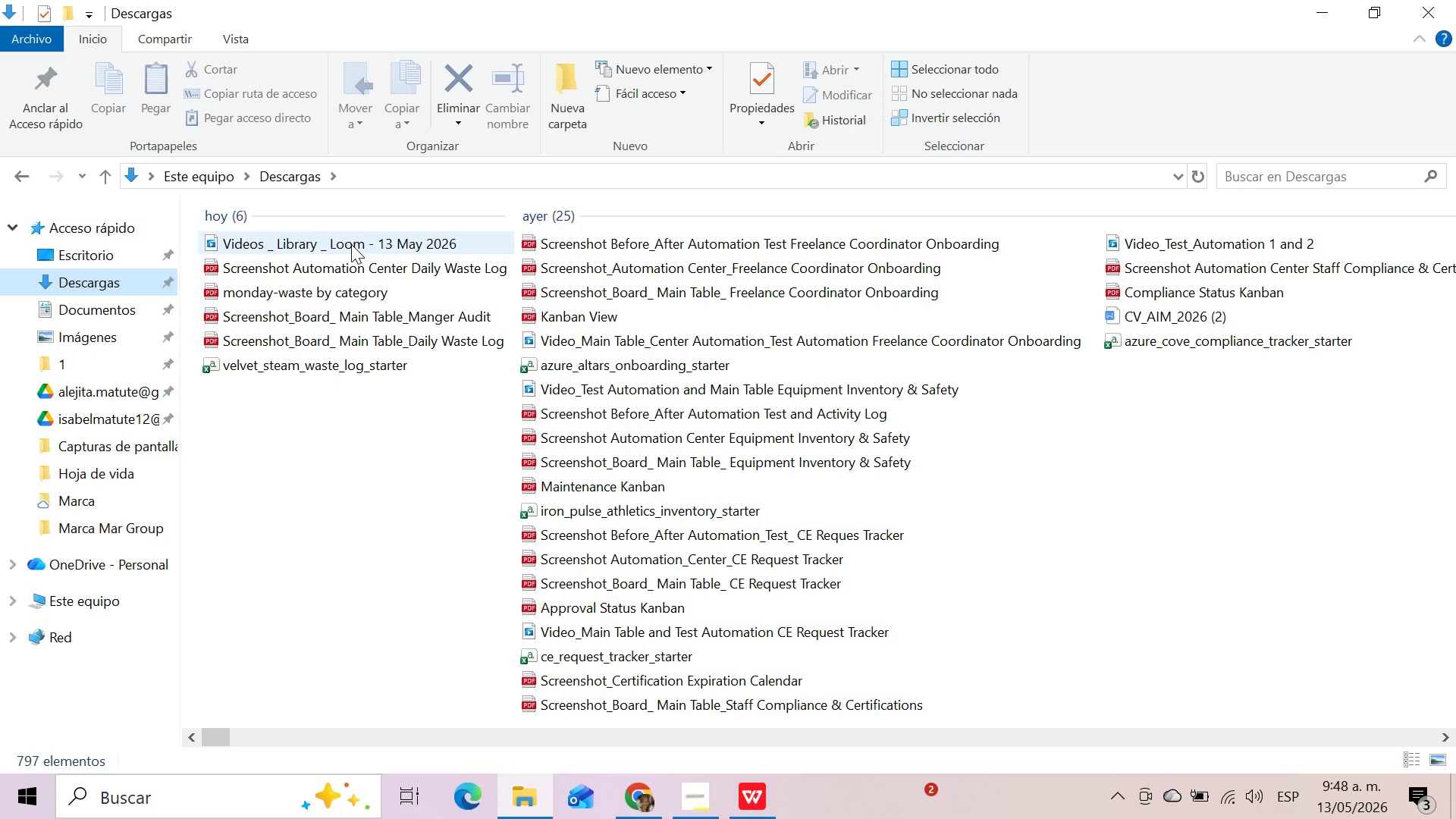 
left_click([352, 243])
 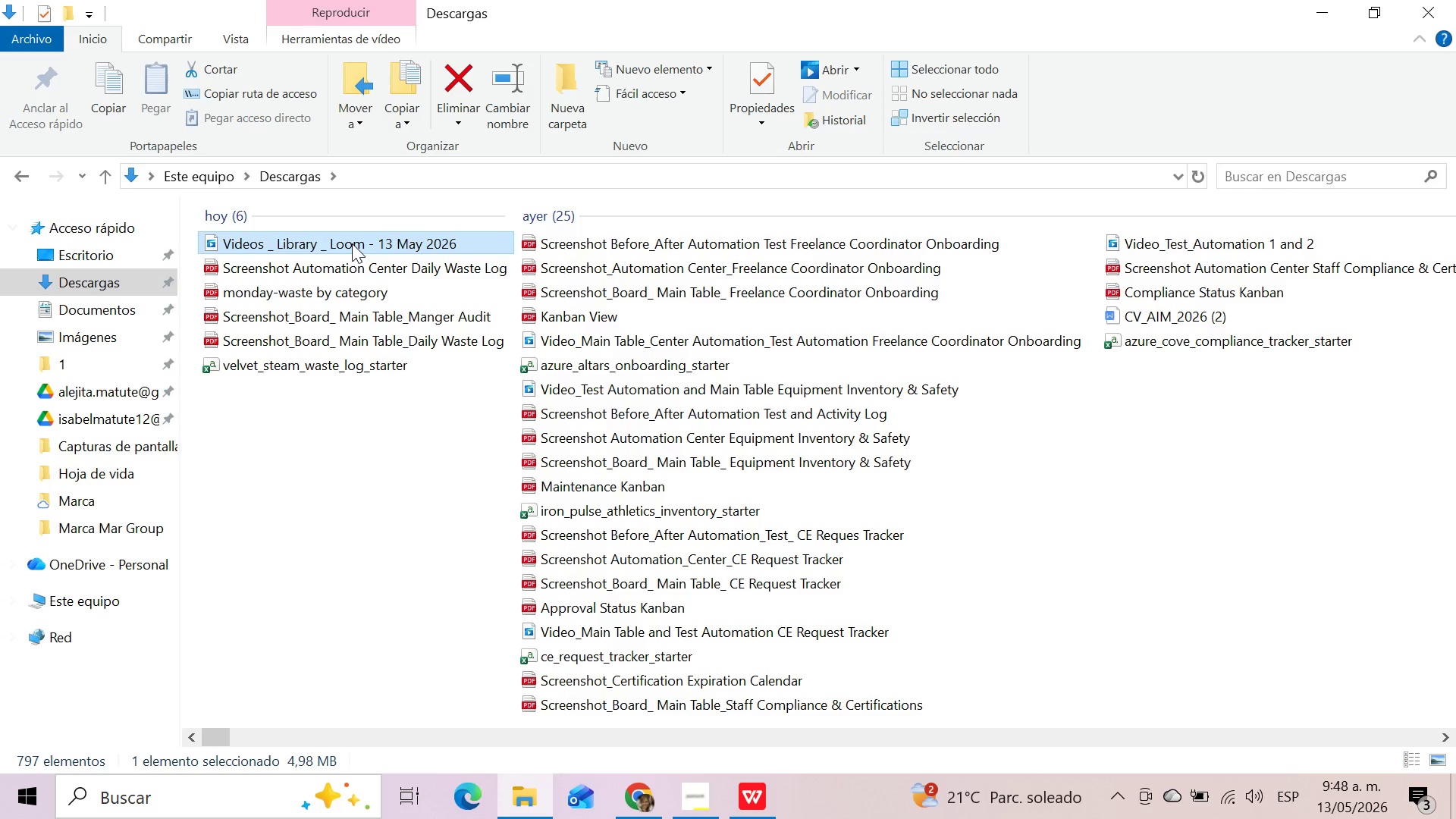 
key(F2)
 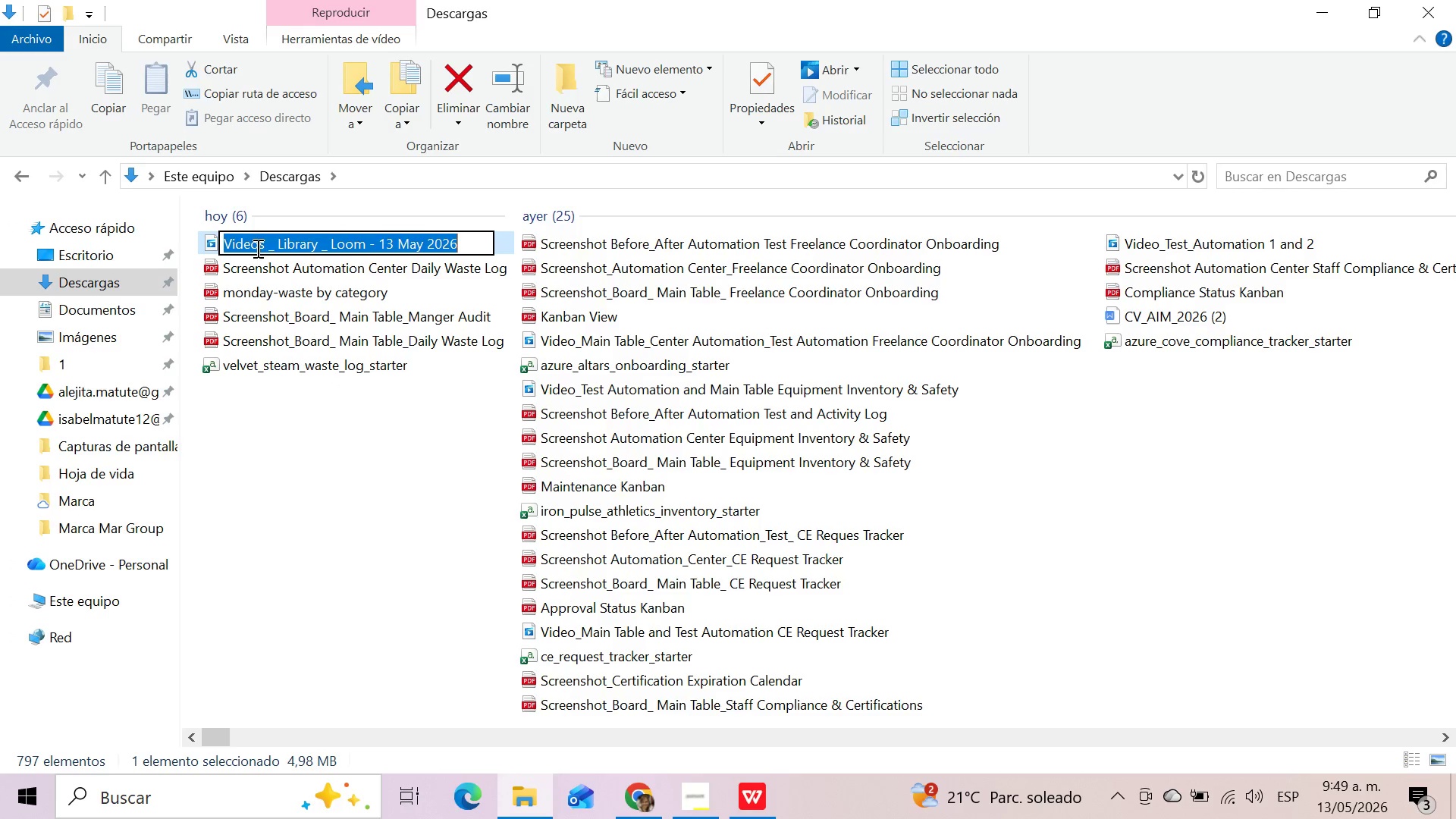 
left_click([259, 248])
 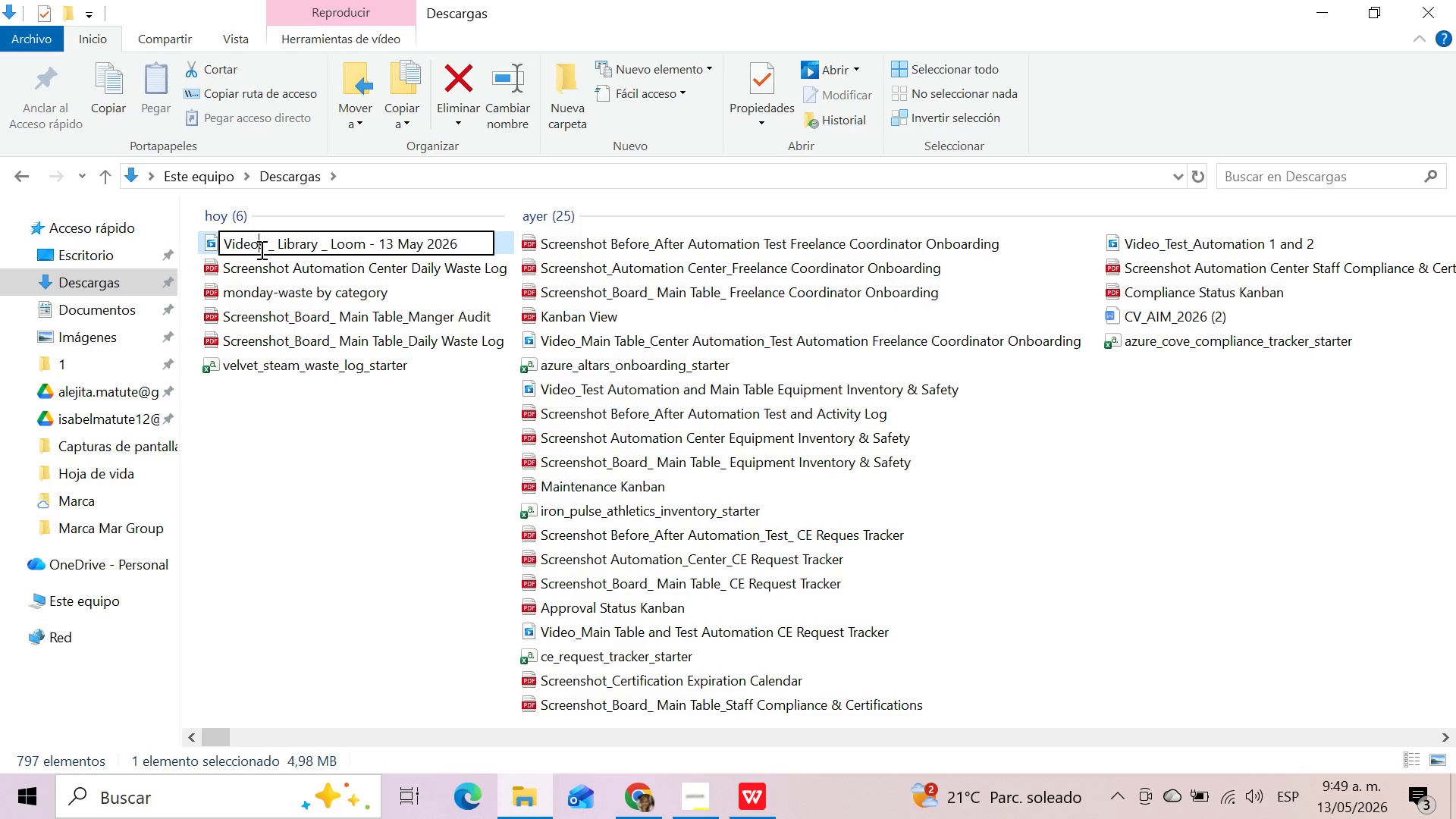 
left_click_drag(start_coordinate=[260, 249], to_coordinate=[475, 240])
 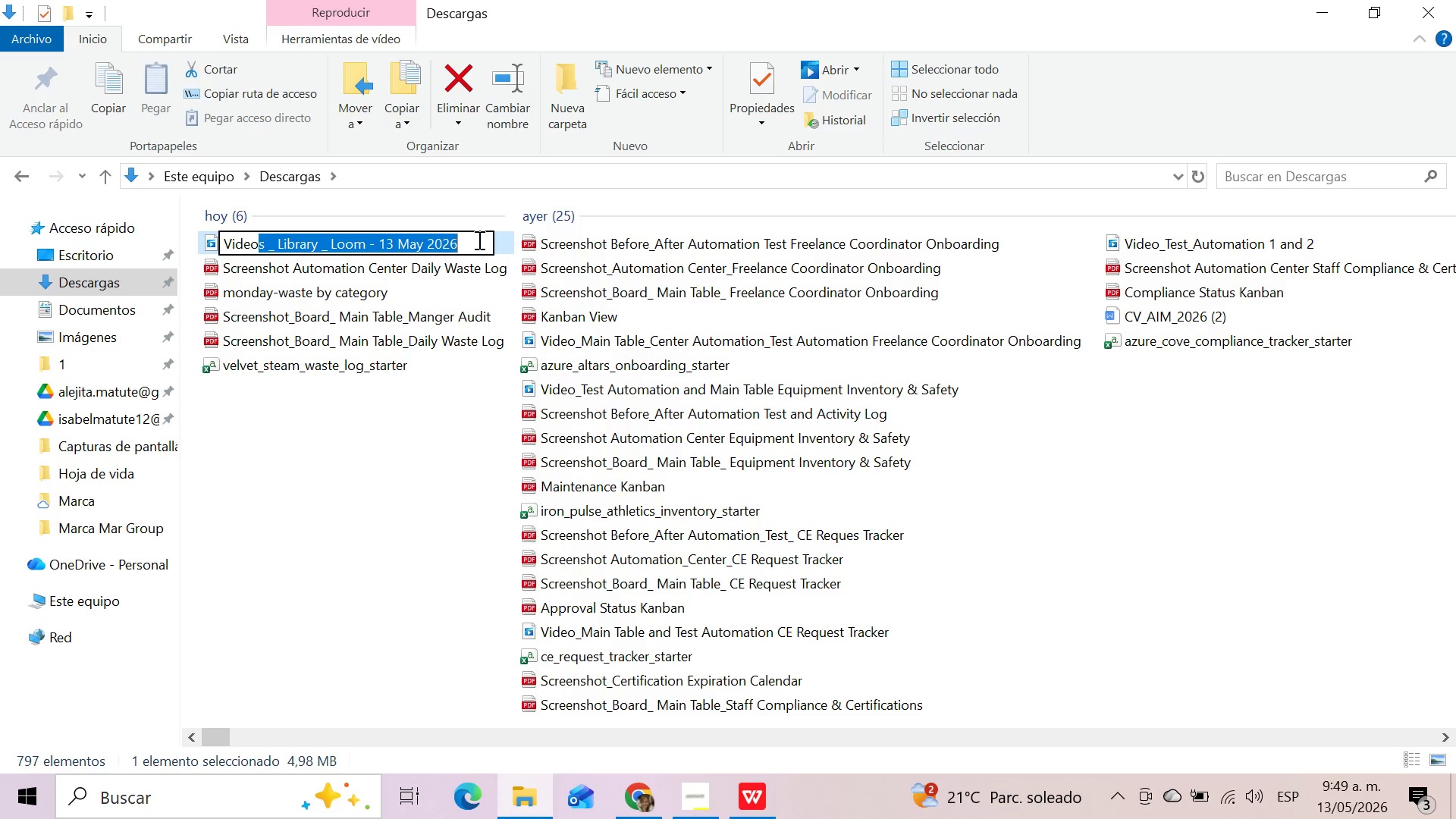 
type(_Main Table and Test Automation )
 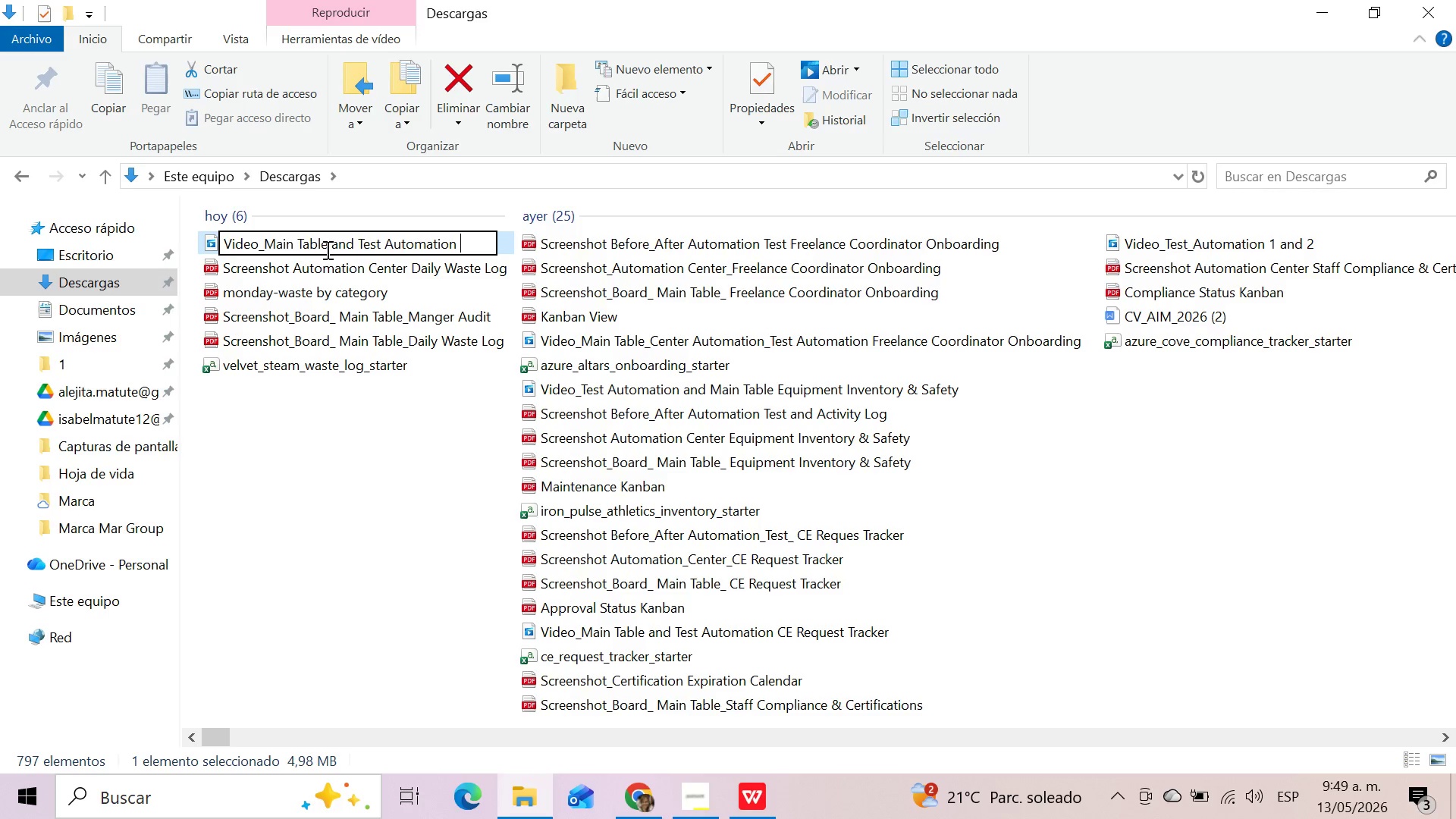 
left_click([328, 248])
 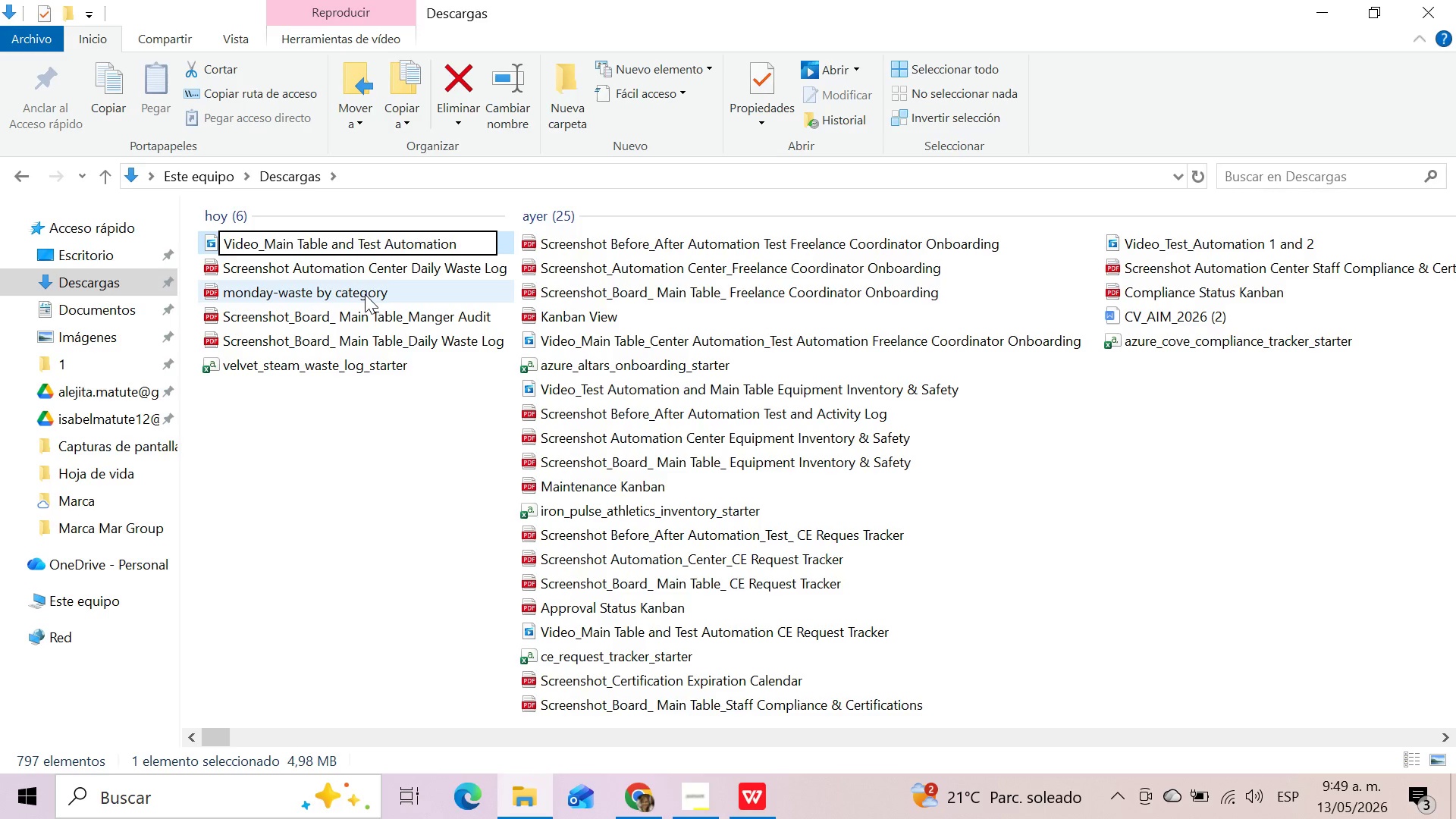 
key(S)
 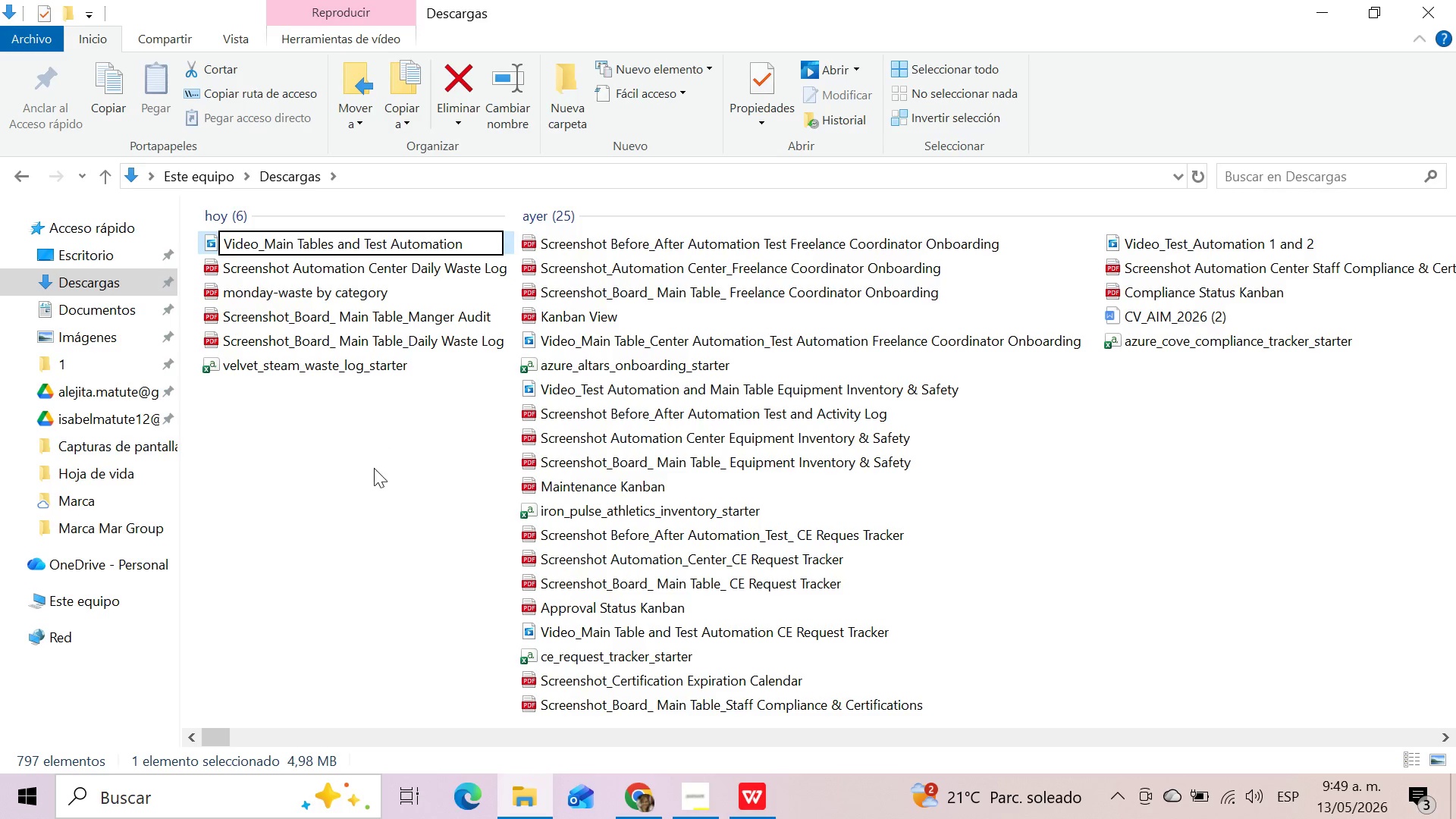 
left_click([374, 469])
 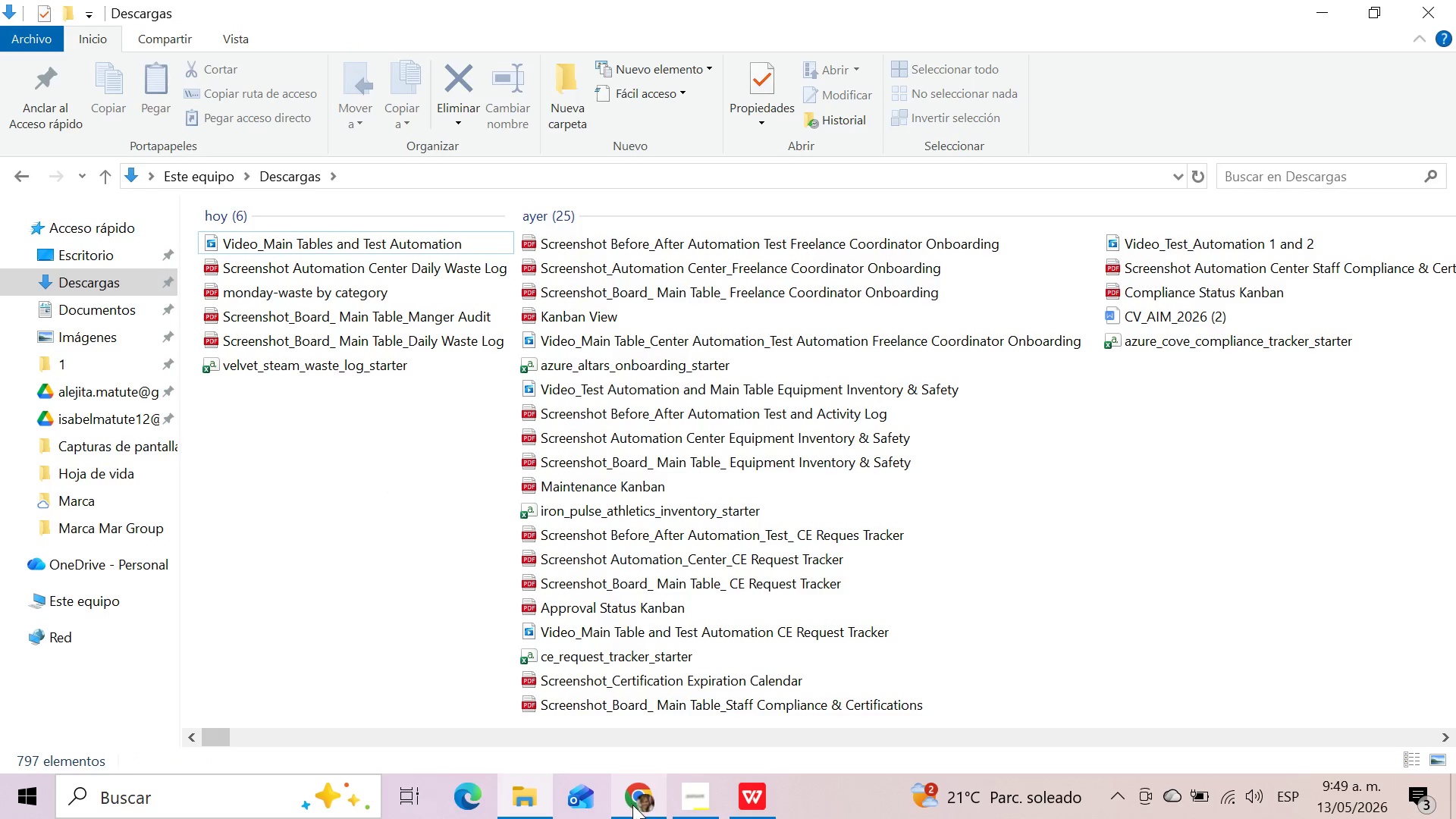 
left_click([634, 806])
 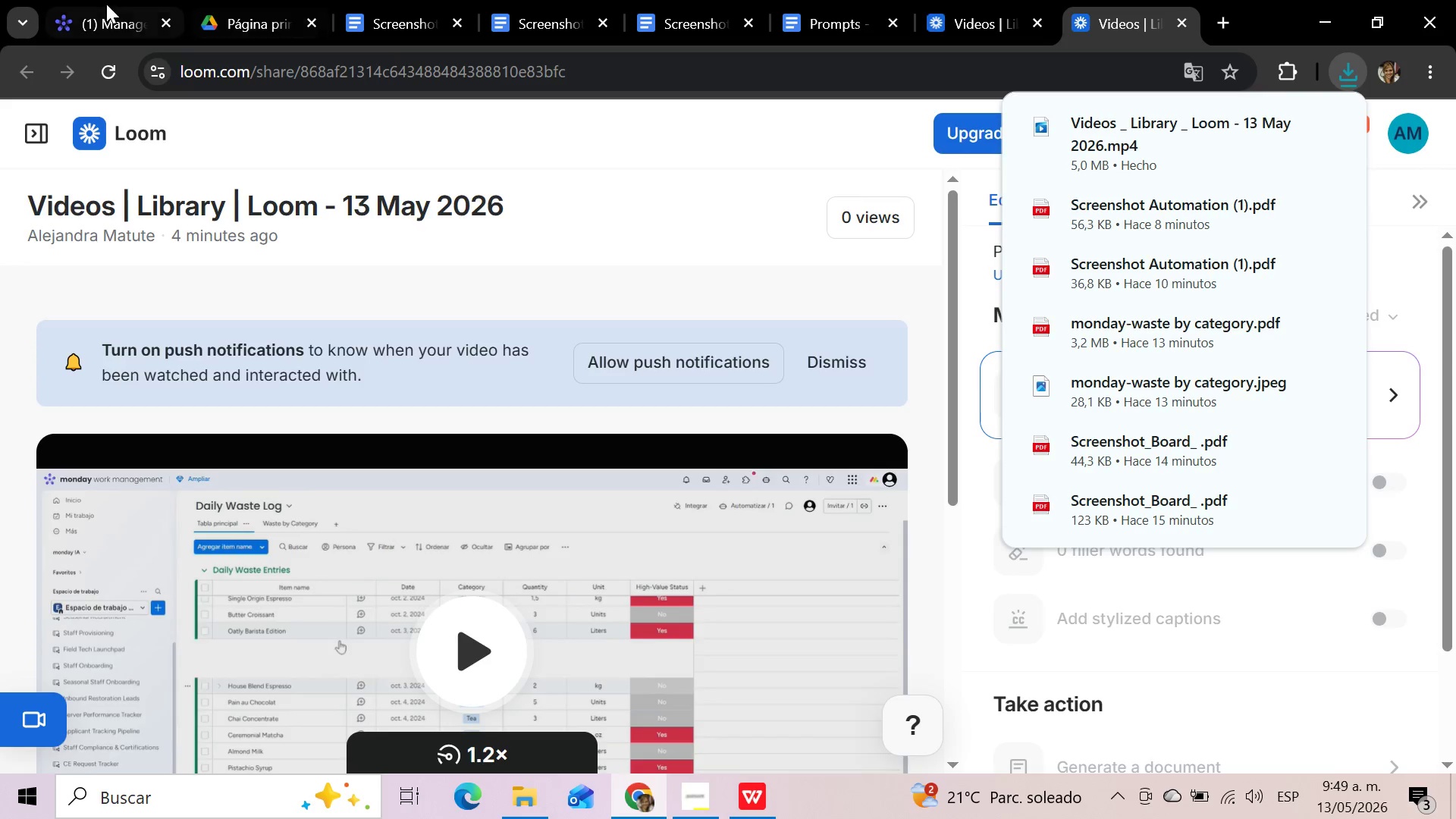 
left_click([106, 4])
 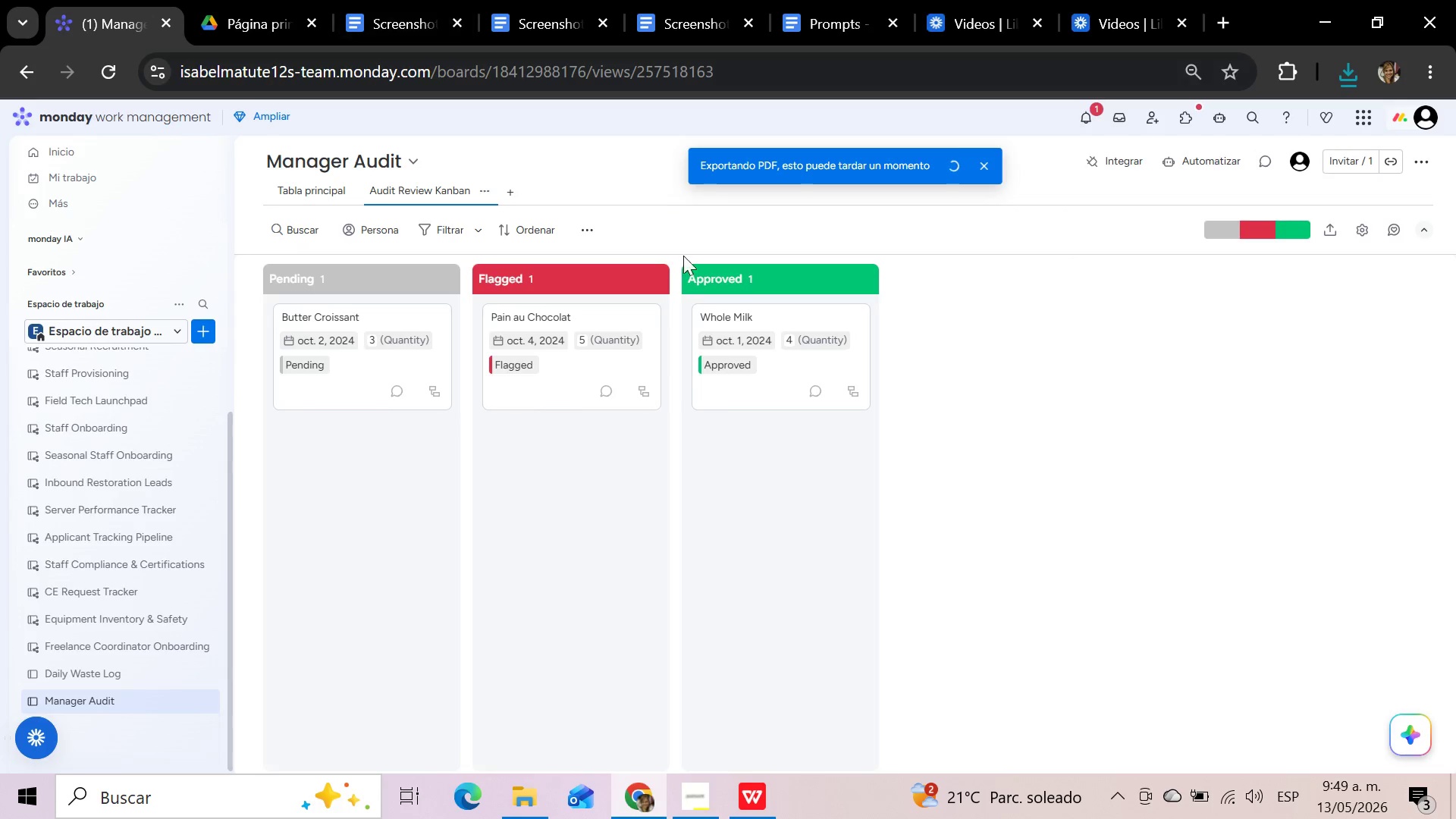 
left_click([292, 188])
 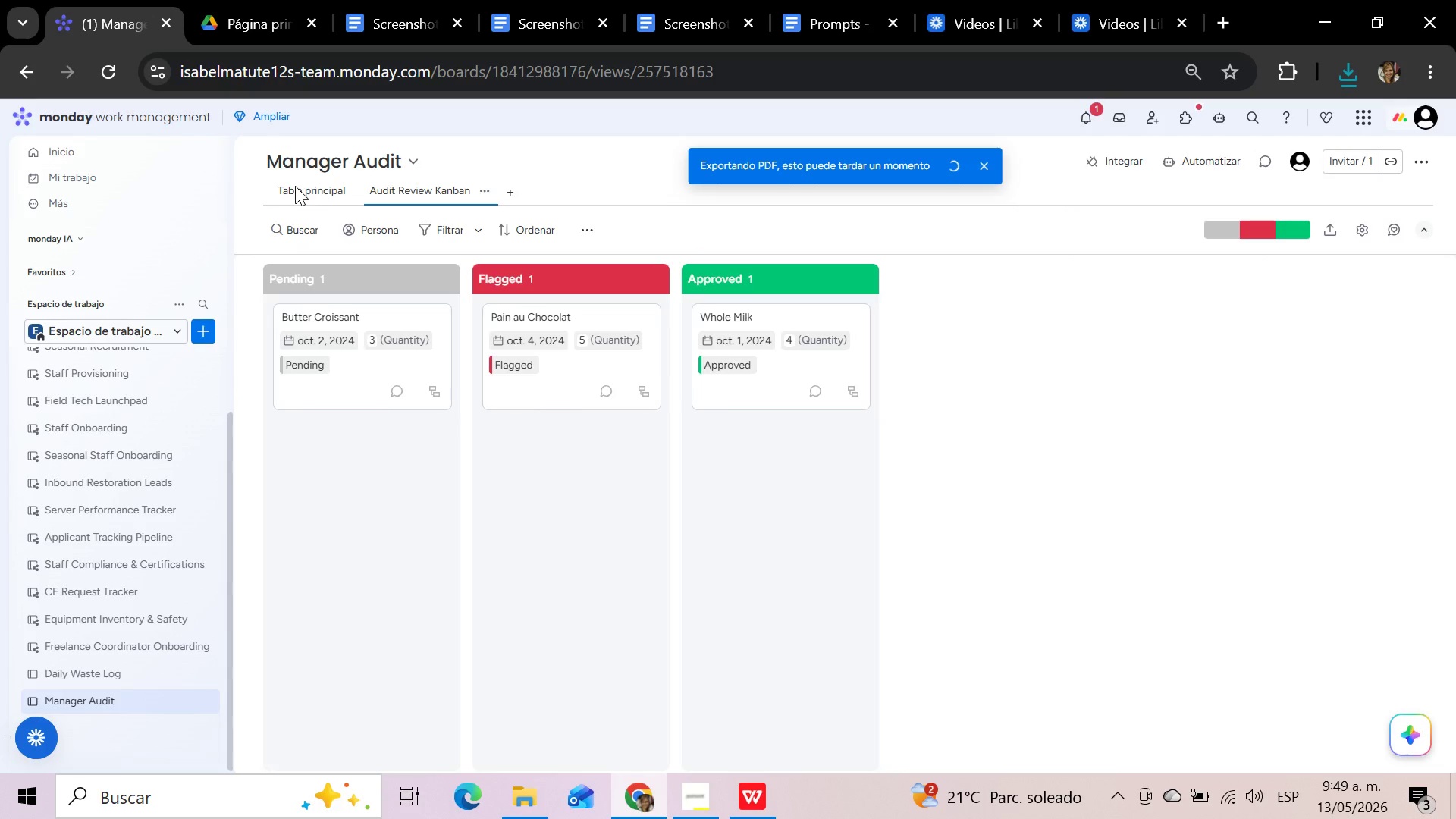 
left_click([295, 186])
 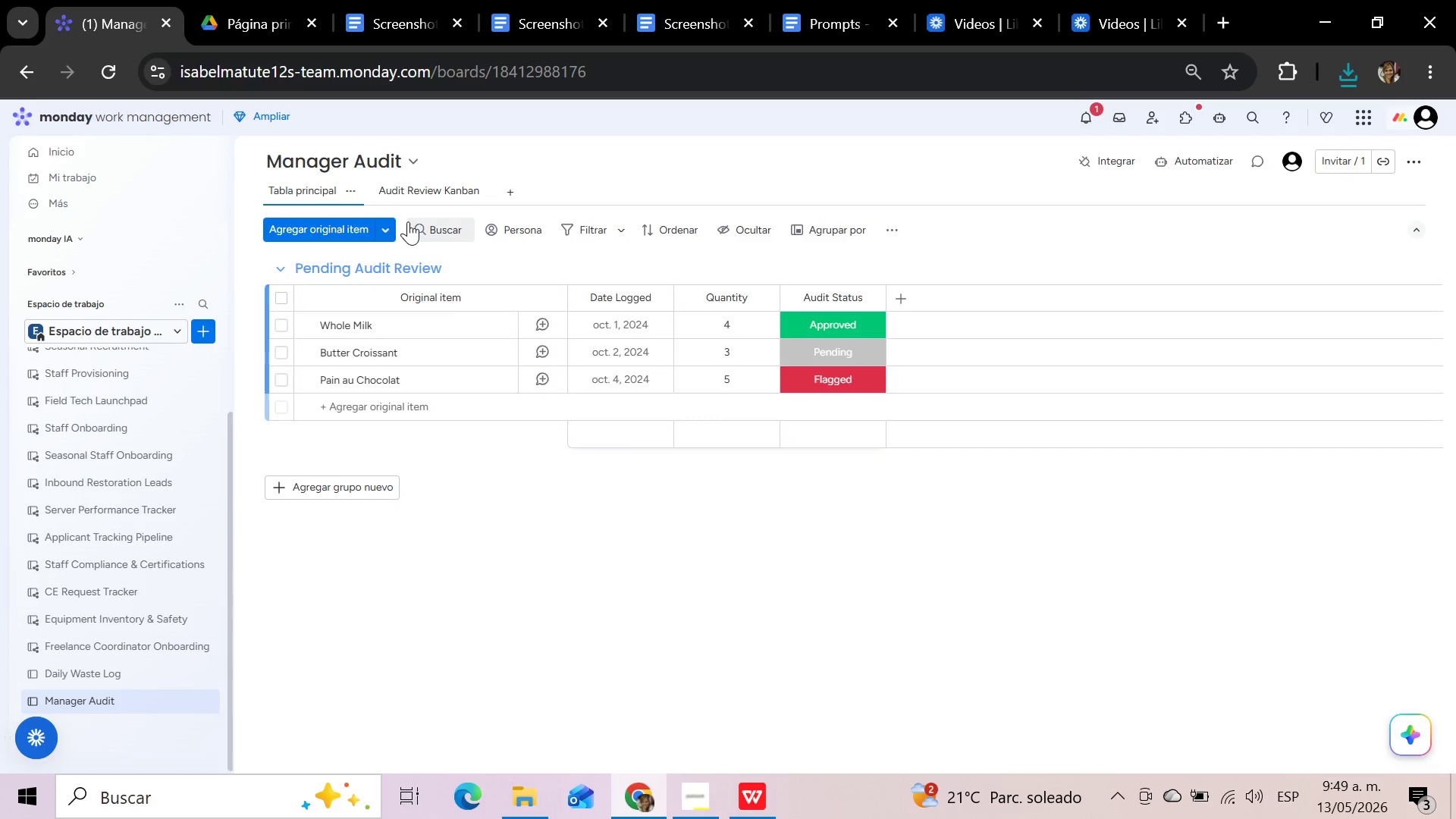 
wait(20.52)
 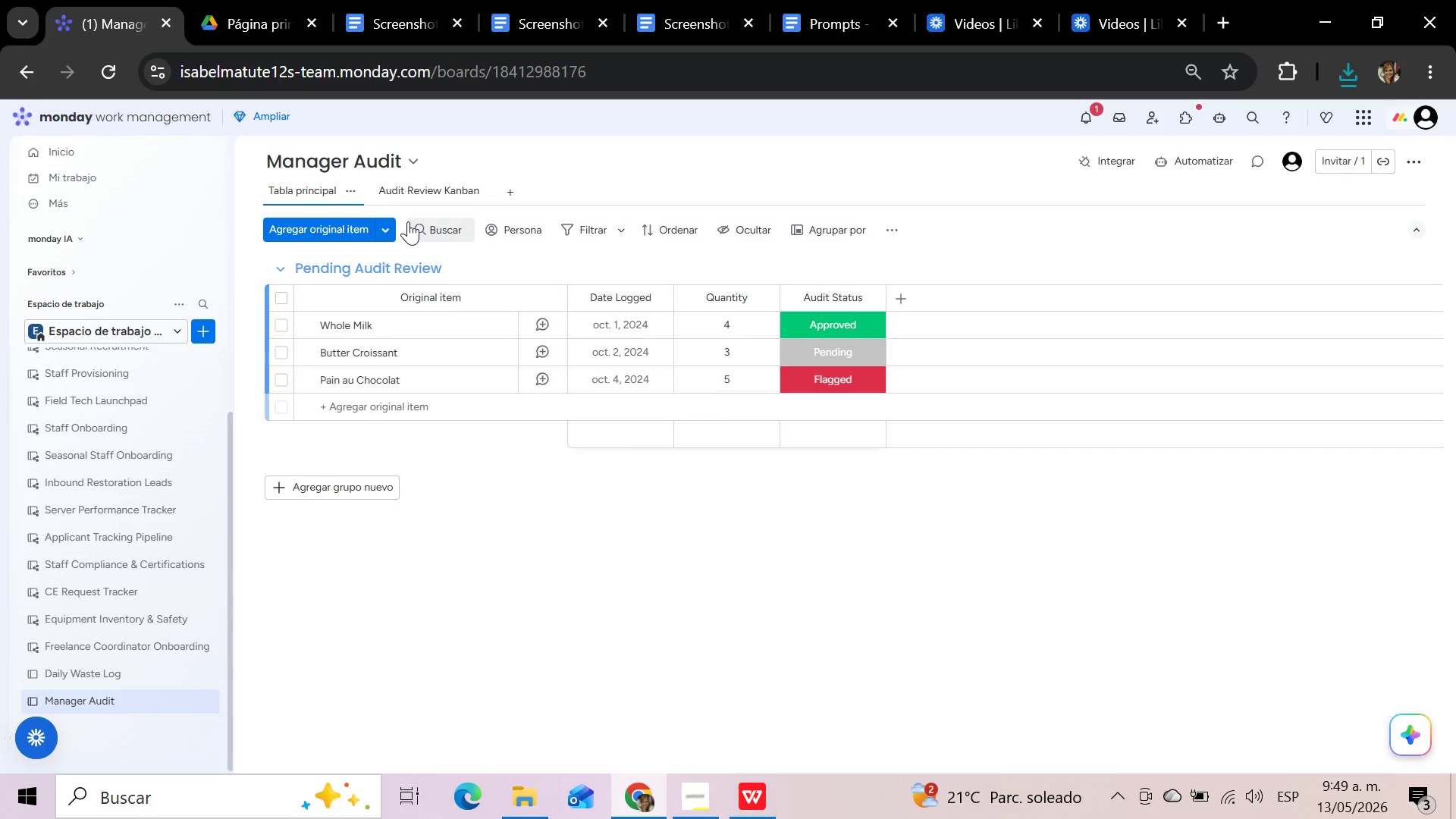 
left_click([312, 192])
 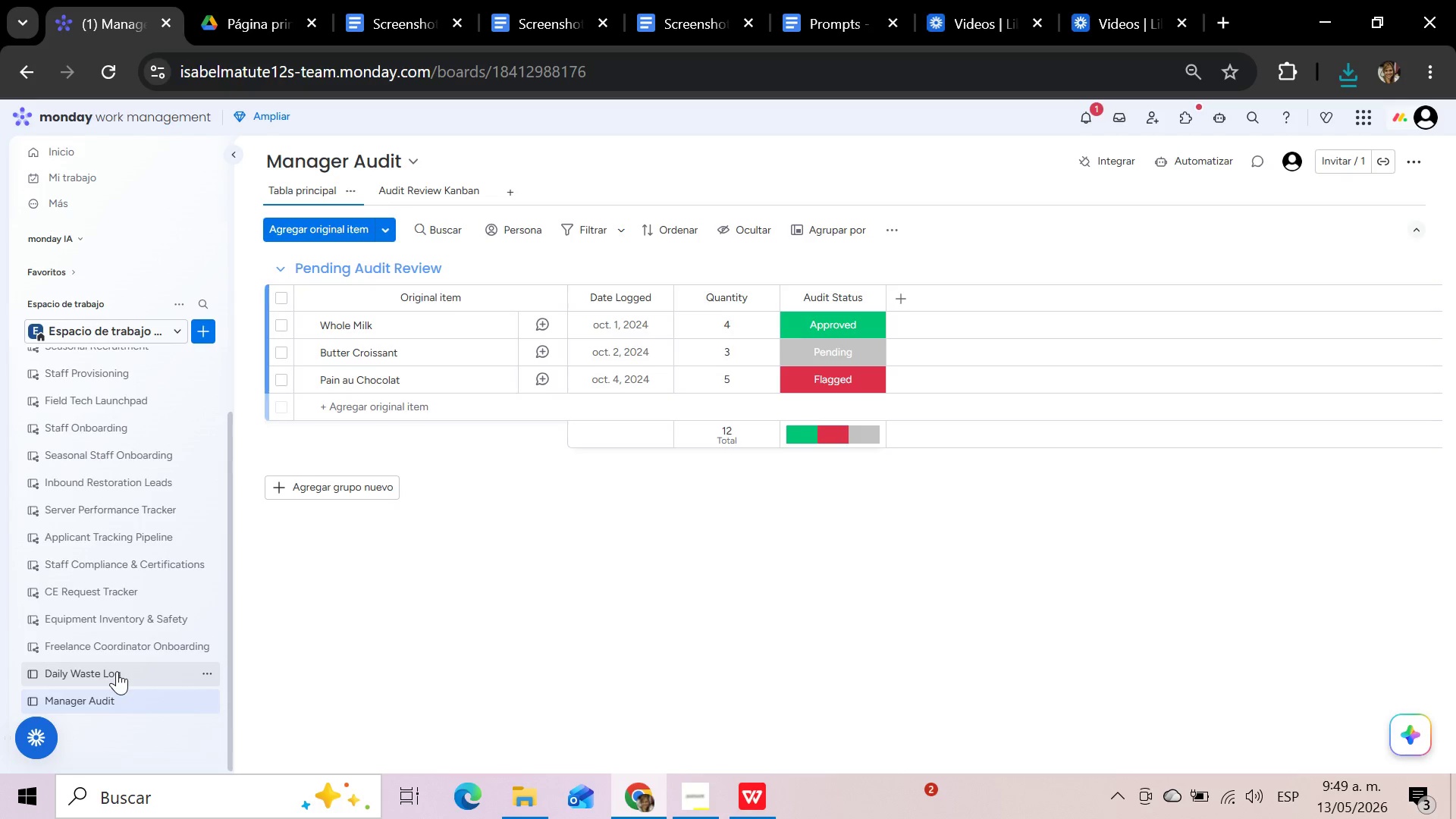 
wait(11.62)
 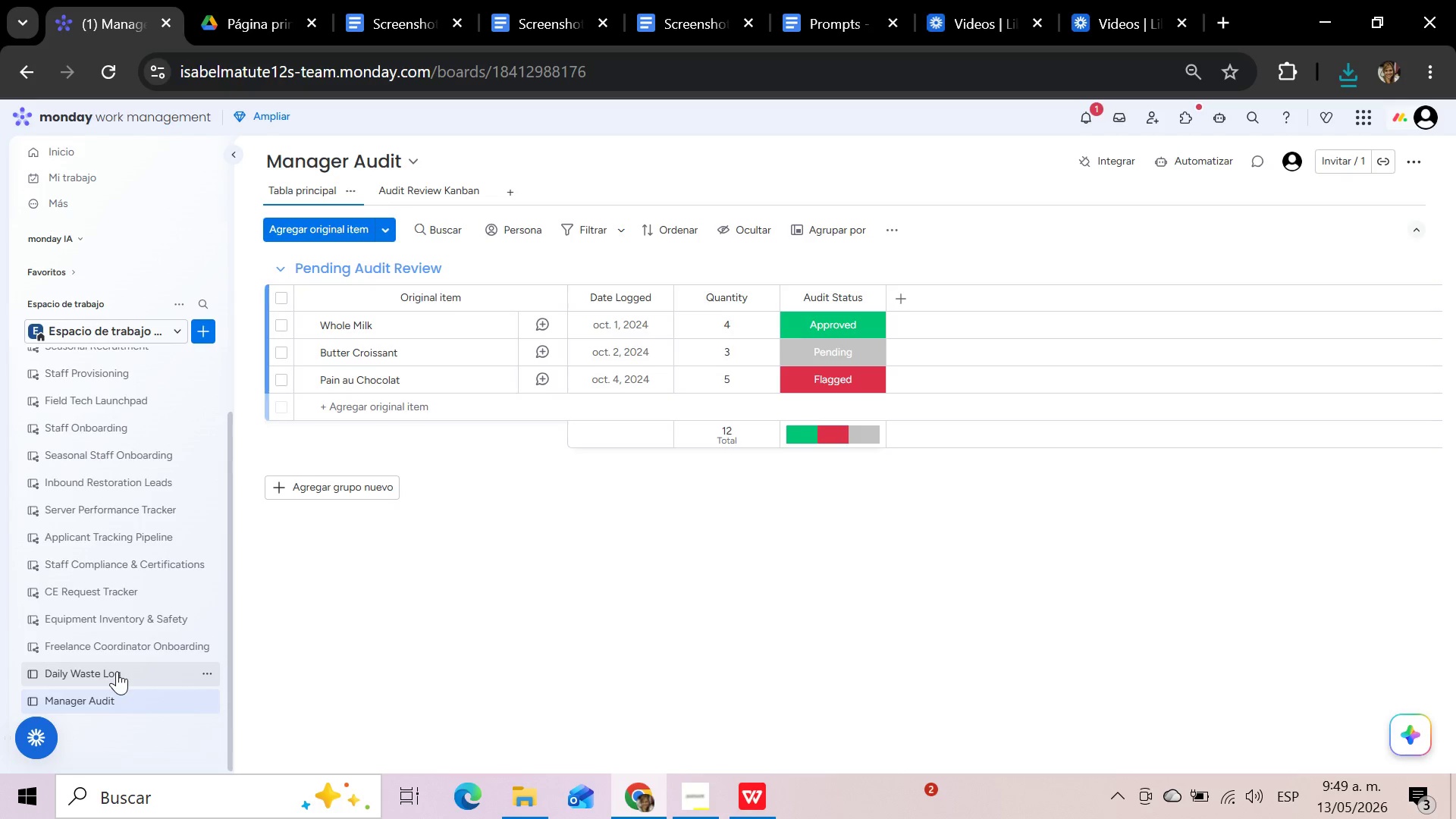 
double_click([118, 671])
 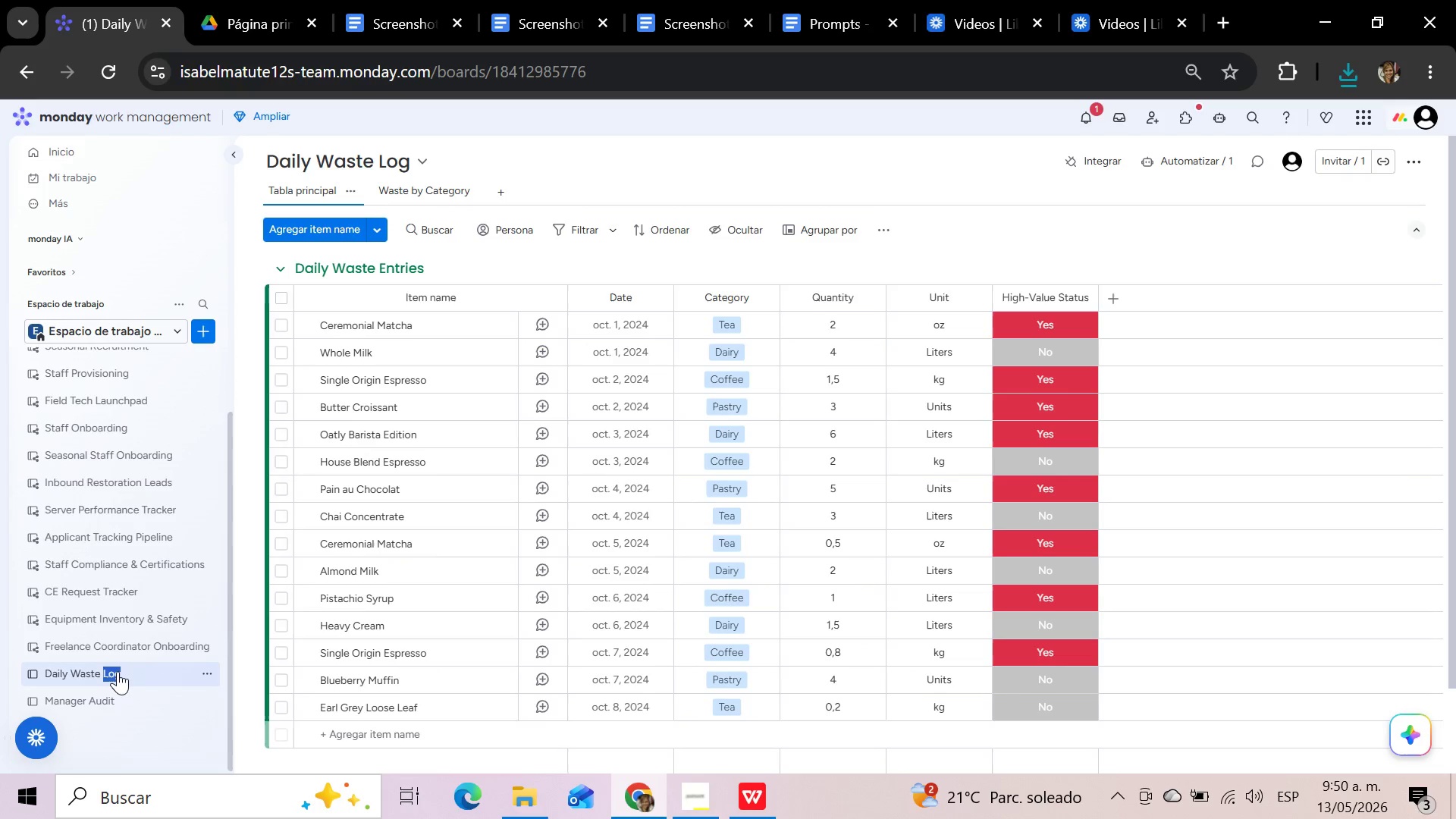 
left_click([80, 679])
 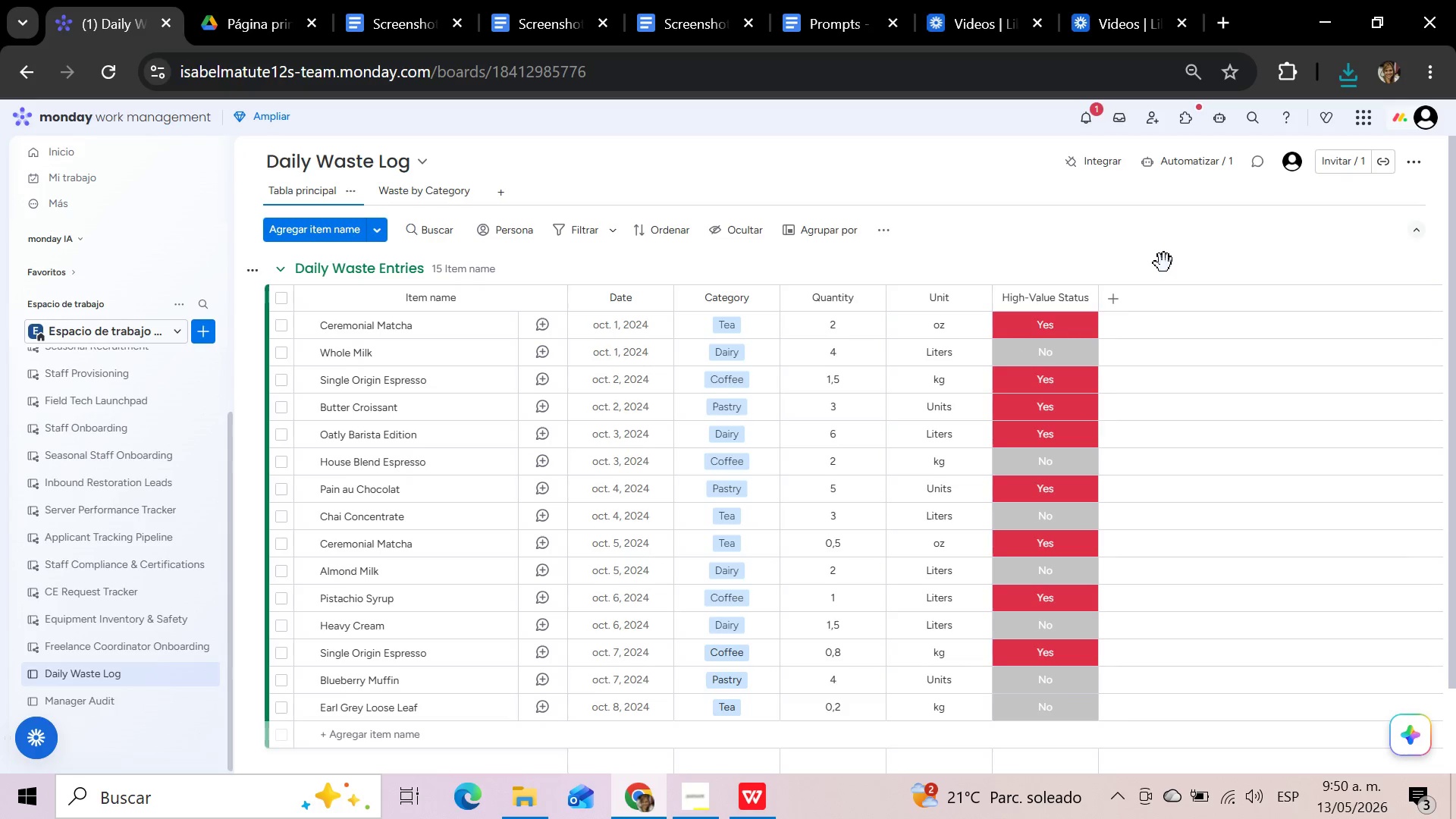 
scroll: coordinate [1012, 328], scroll_direction: down, amount: 3.0
 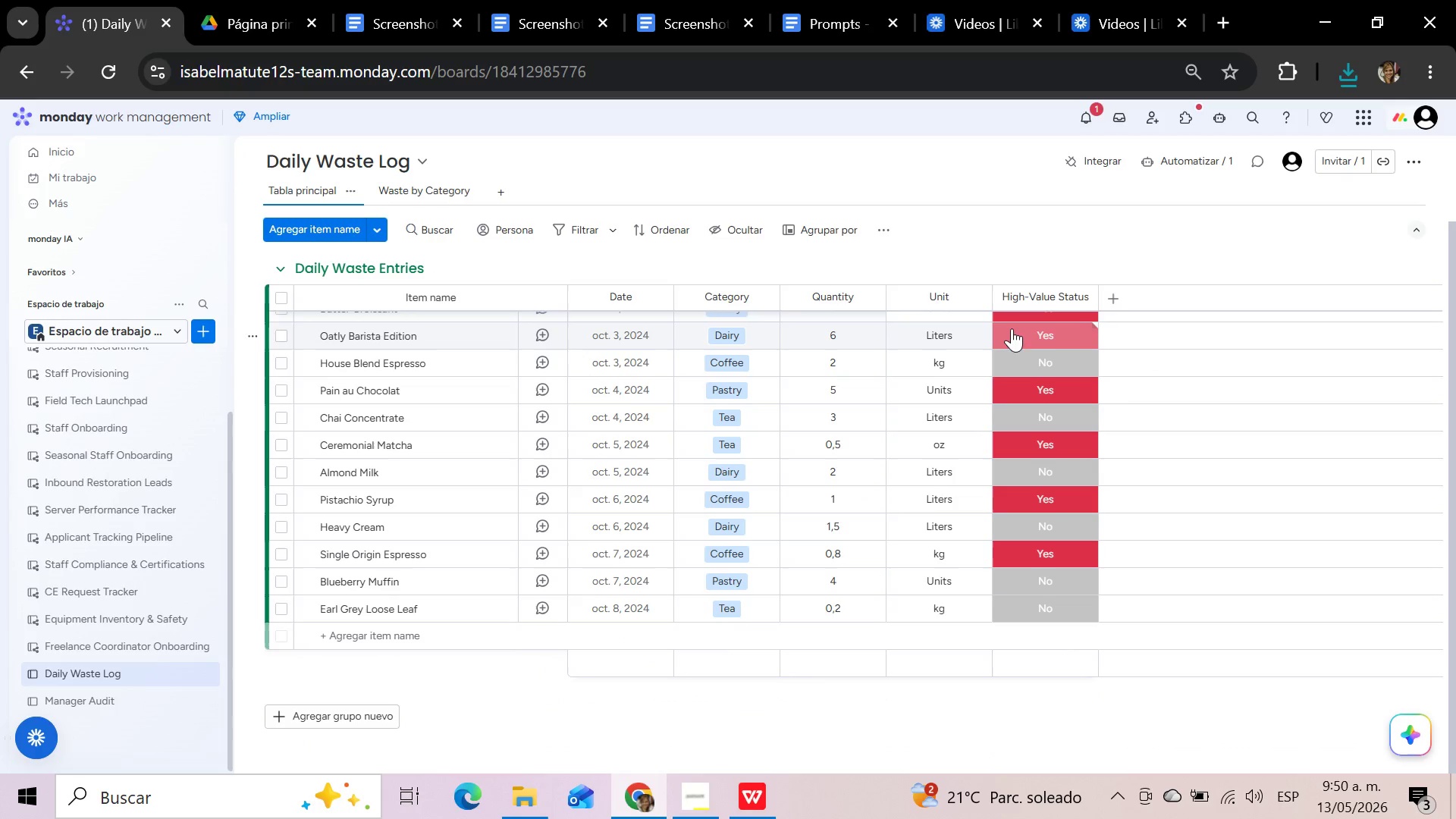 
scroll: coordinate [1012, 328], scroll_direction: up, amount: 8.0
 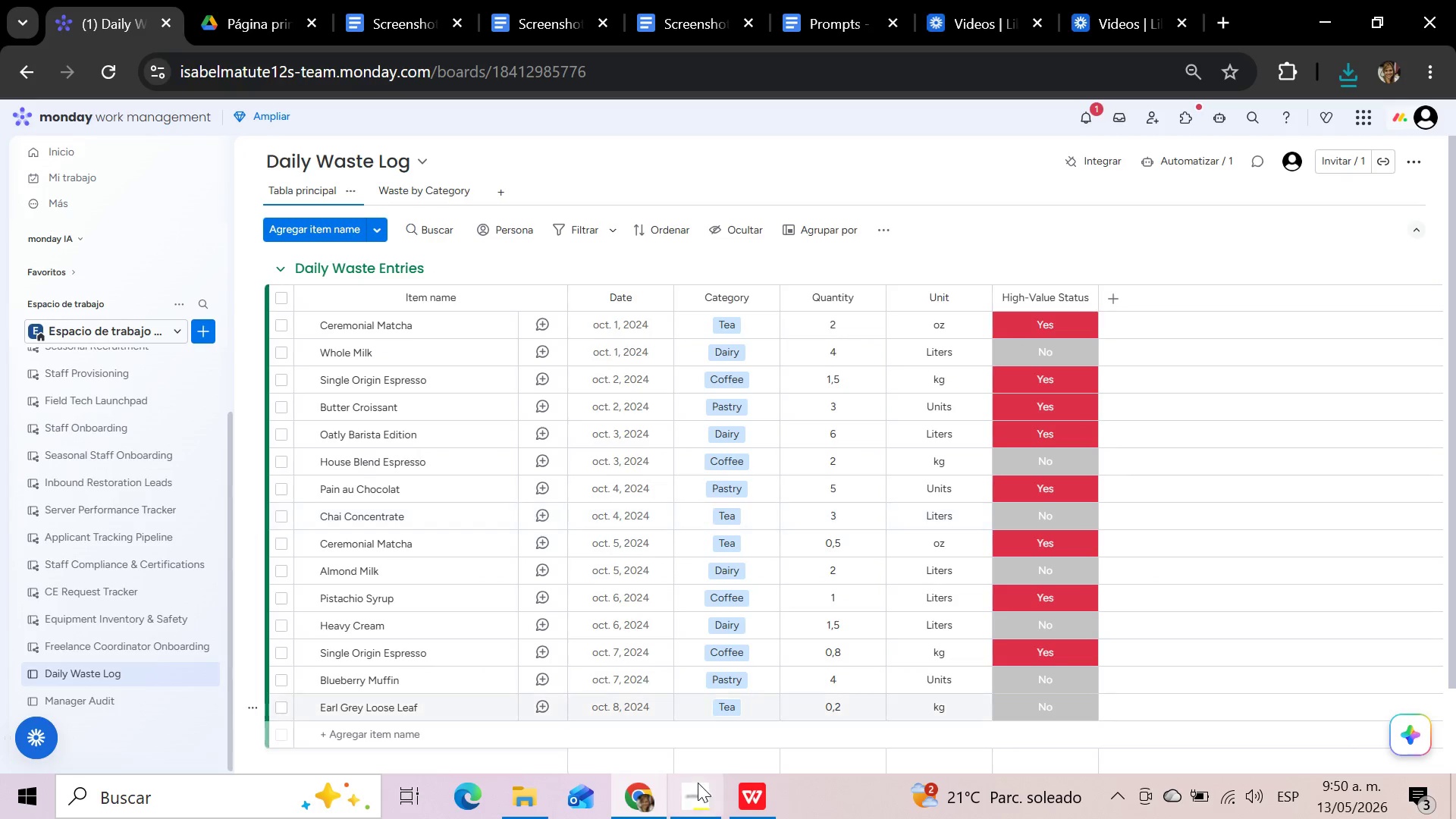 
left_click([700, 795])